 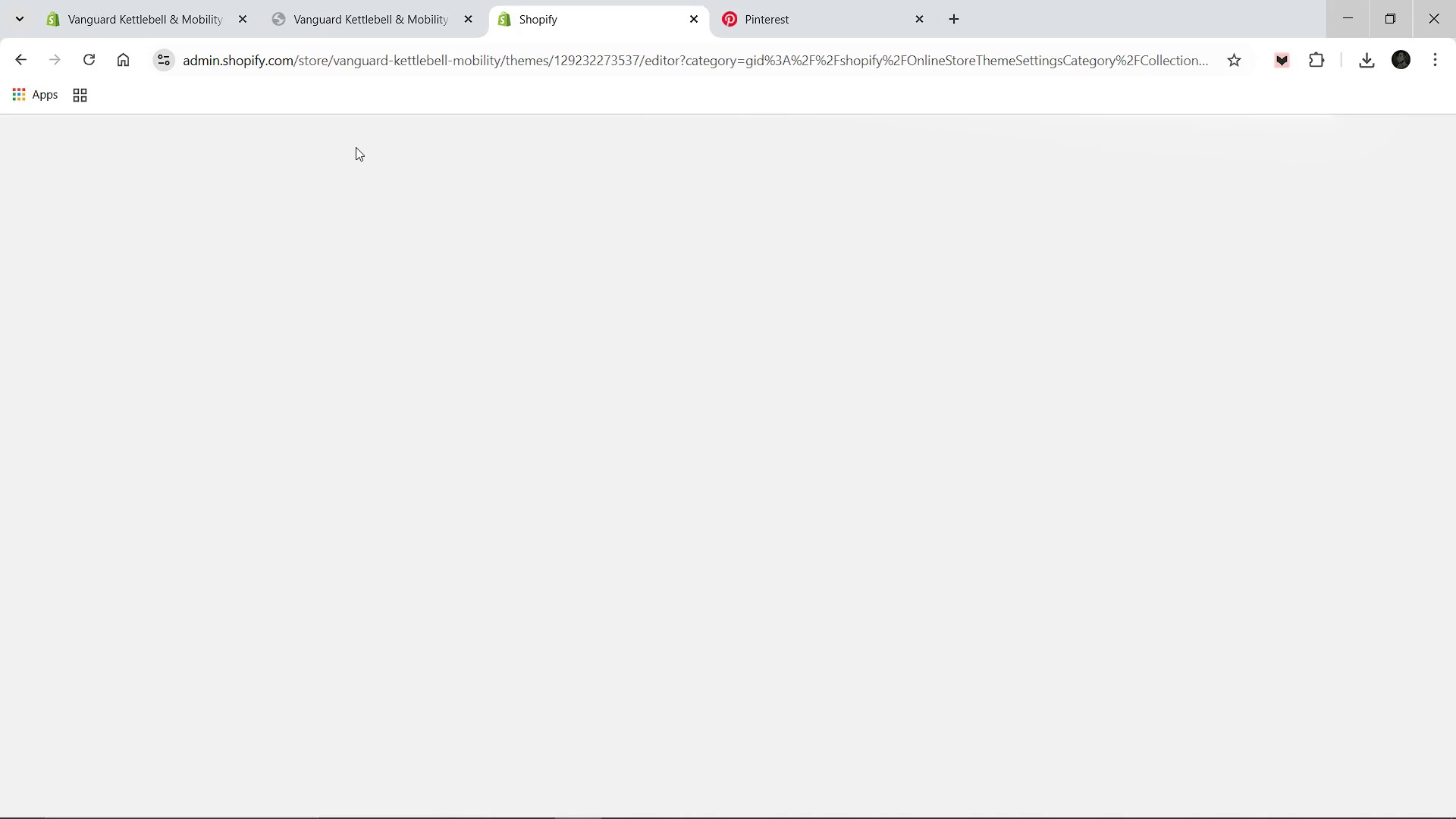 
left_click([149, 0])
 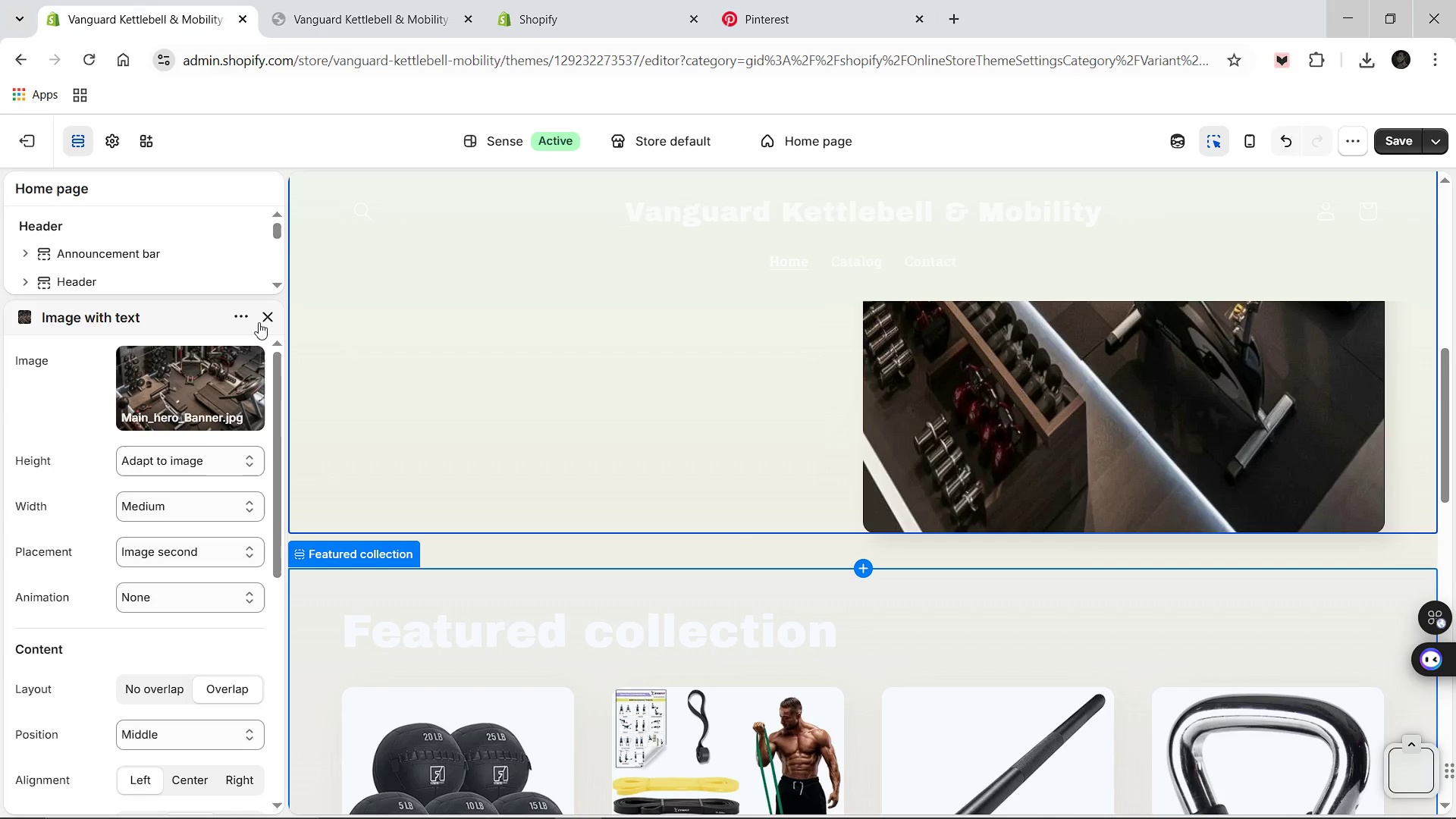 
left_click([262, 317])
 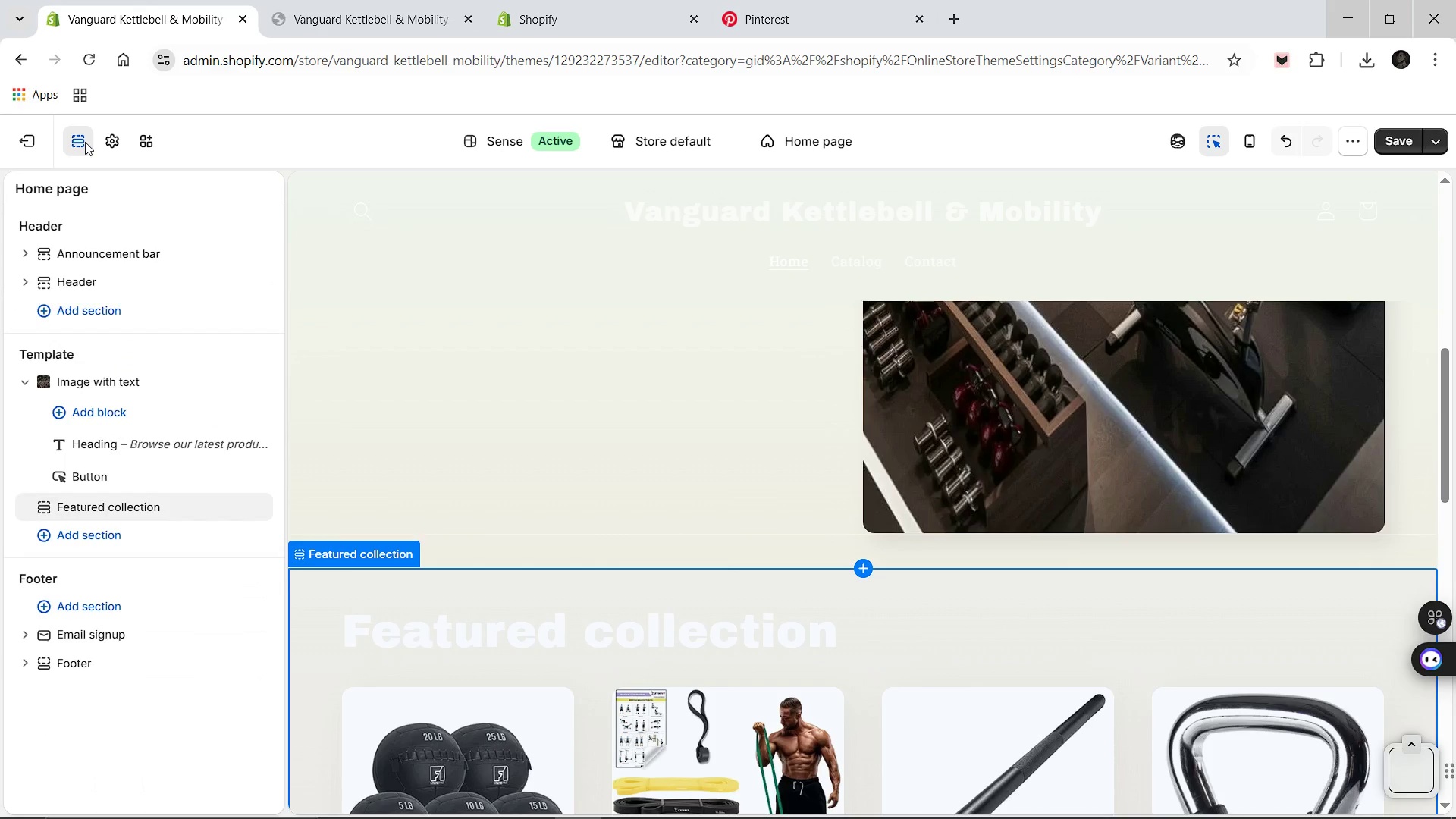 
left_click([106, 136])
 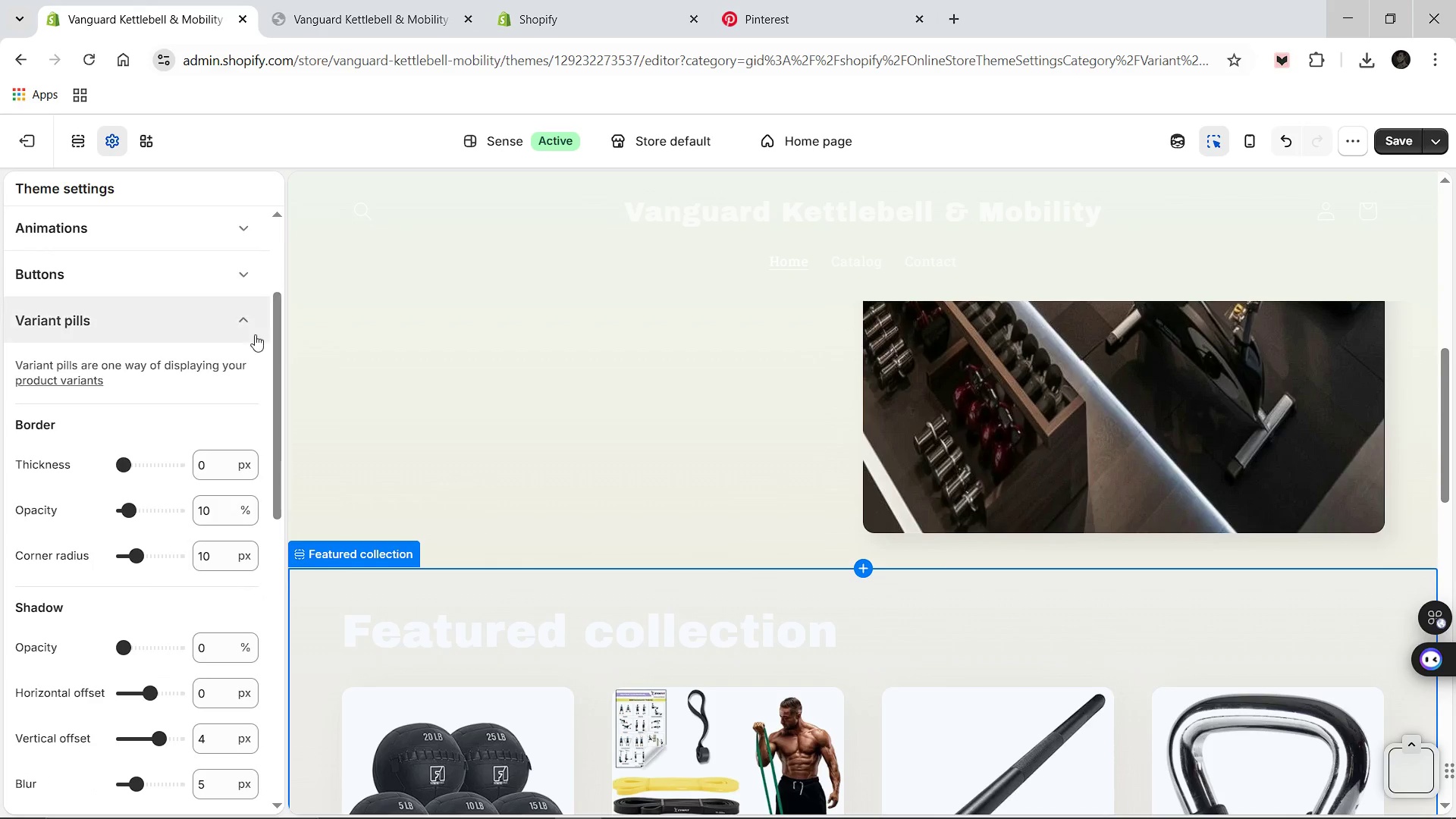 
left_click([236, 315])
 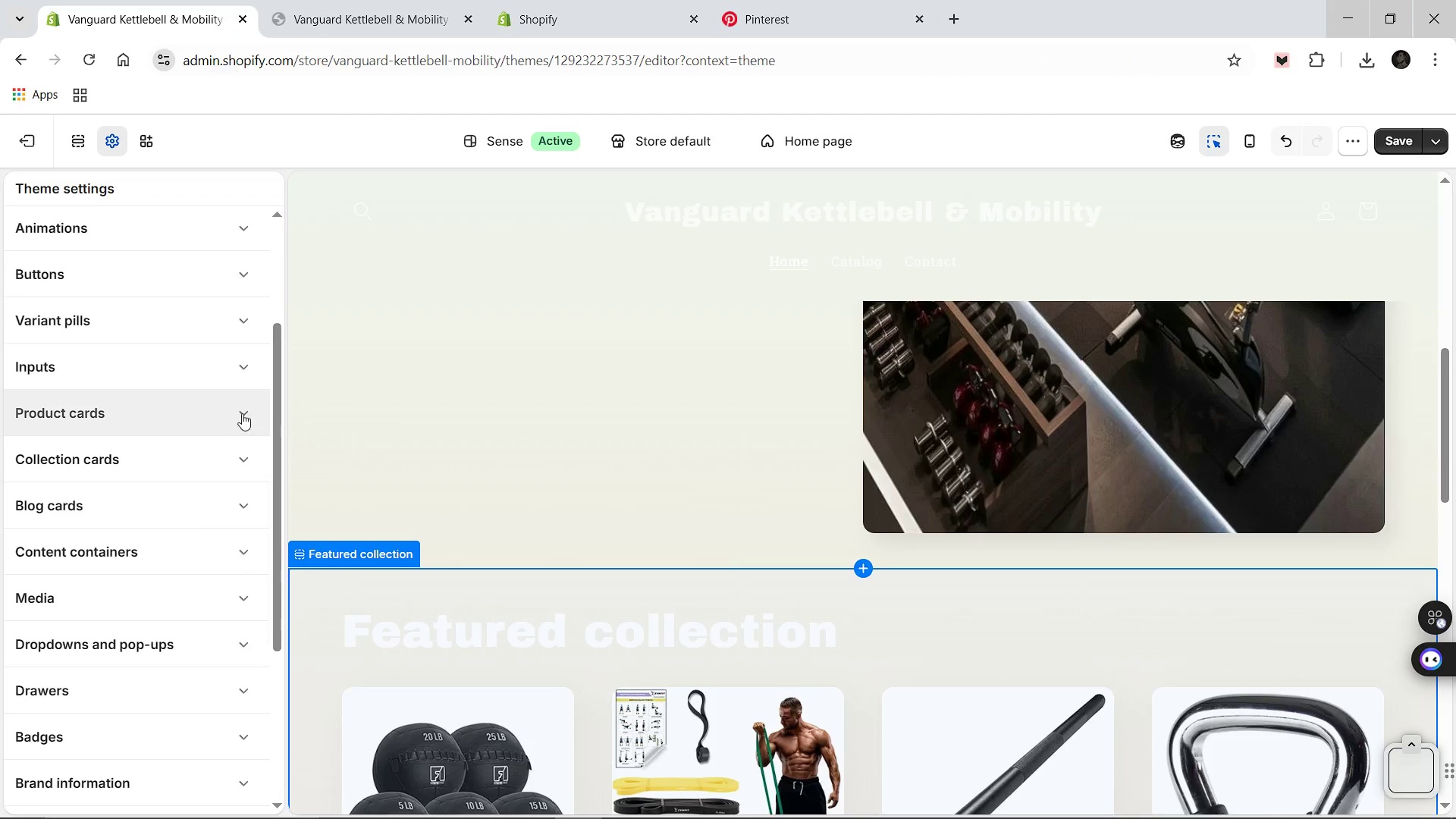 
left_click([242, 413])
 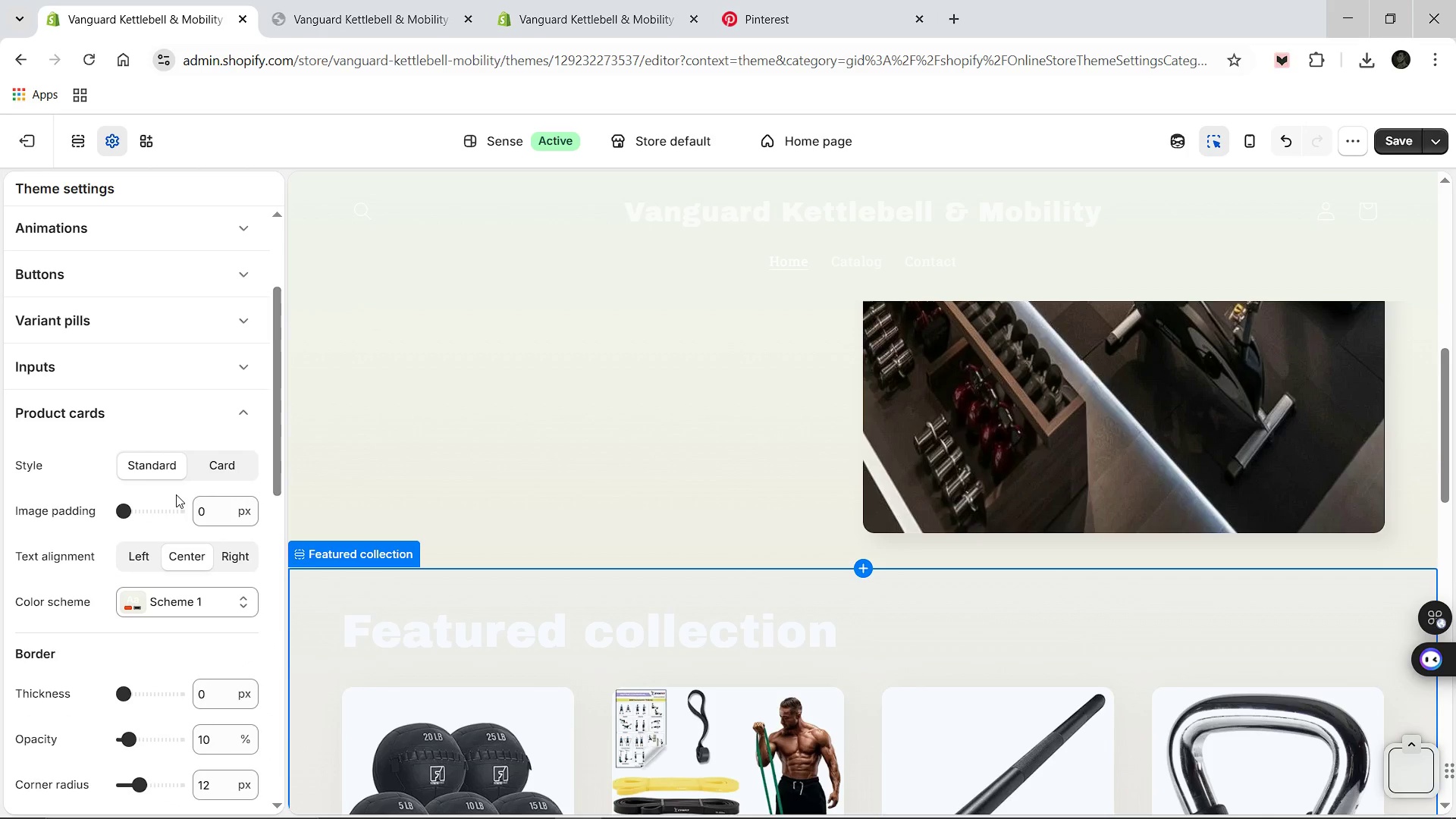 
scroll: coordinate [176, 494], scroll_direction: down, amount: 4.0
 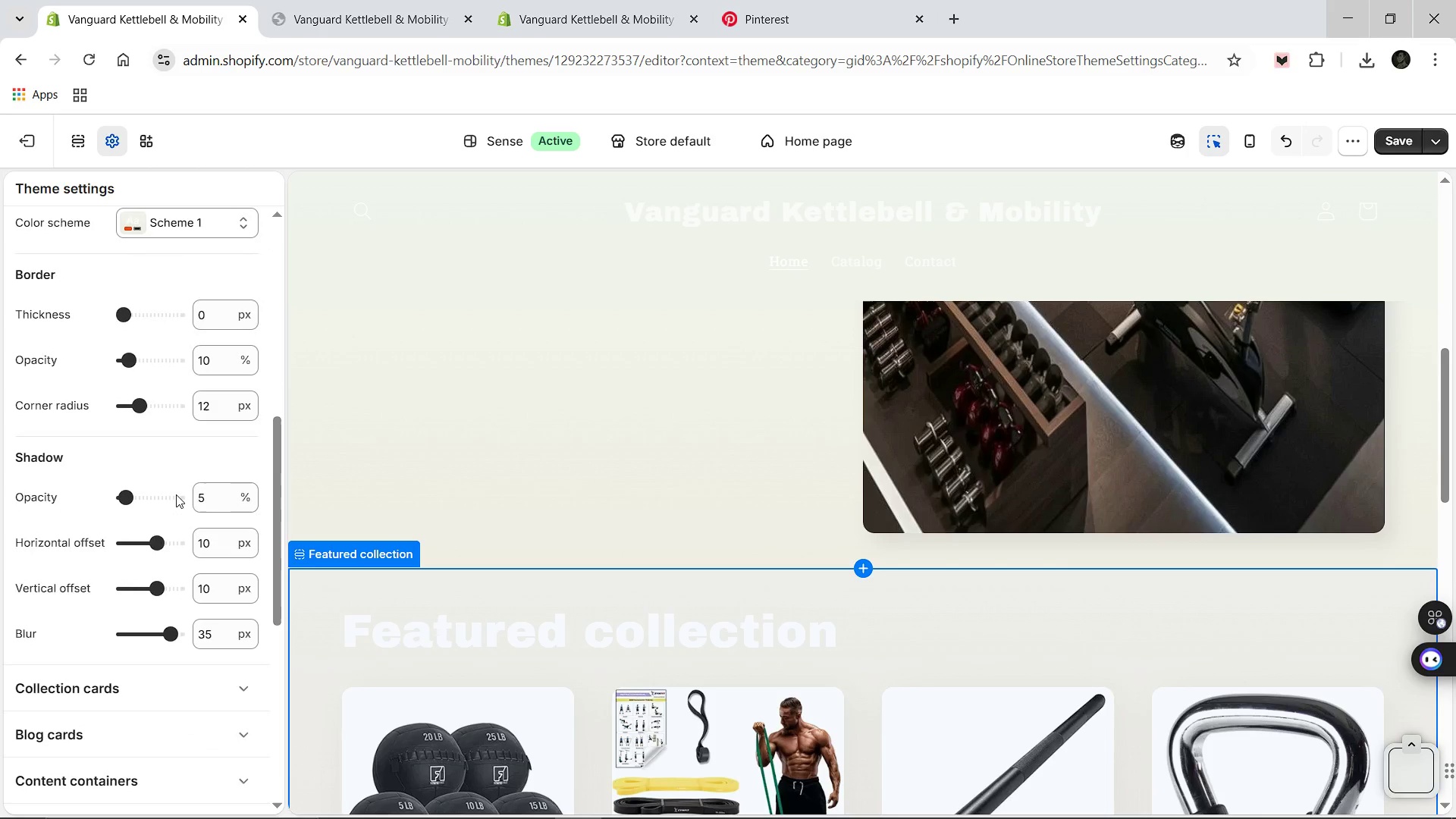 
scroll: coordinate [176, 494], scroll_direction: up, amount: 2.0
 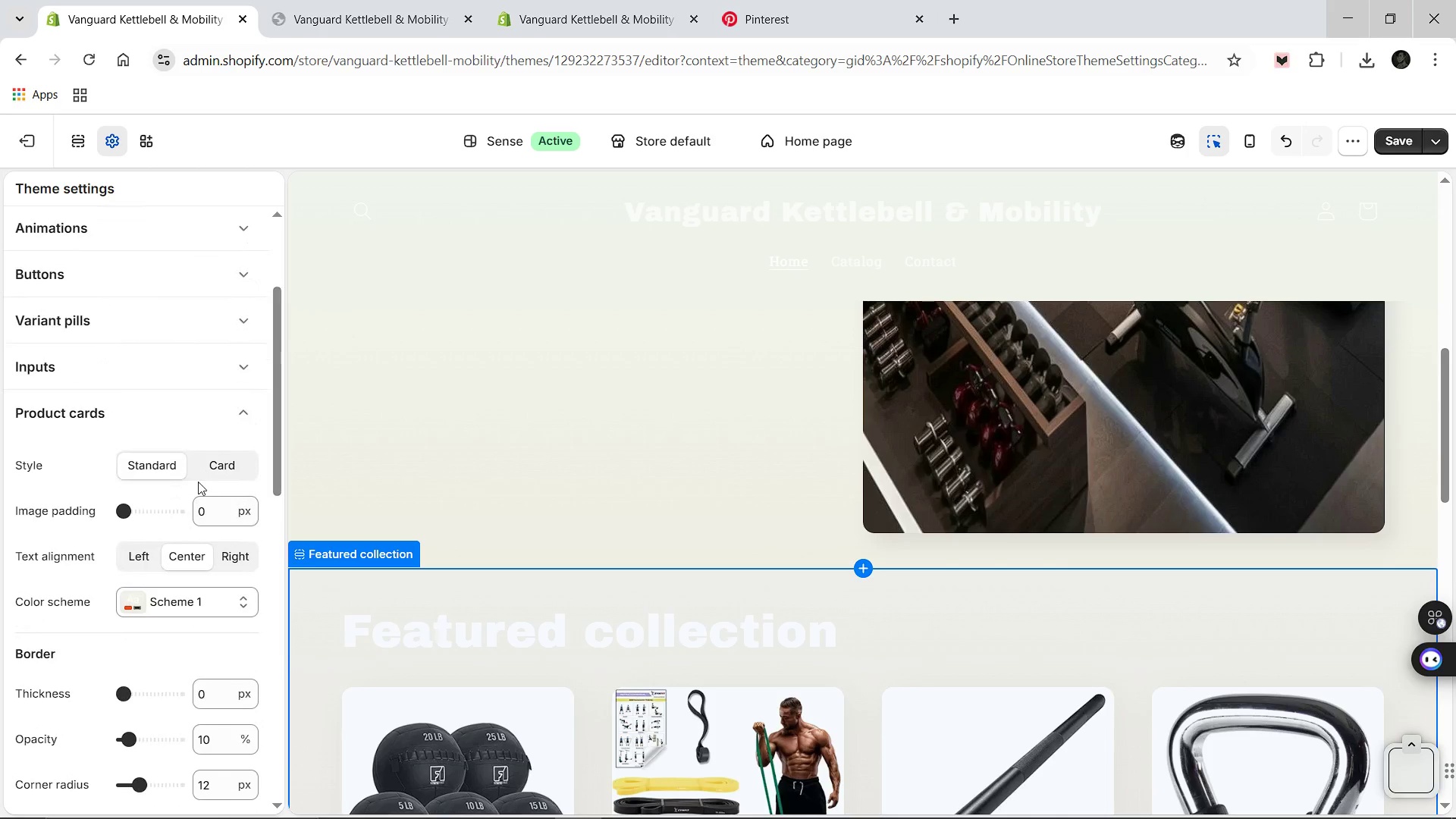 
left_click([215, 468])
 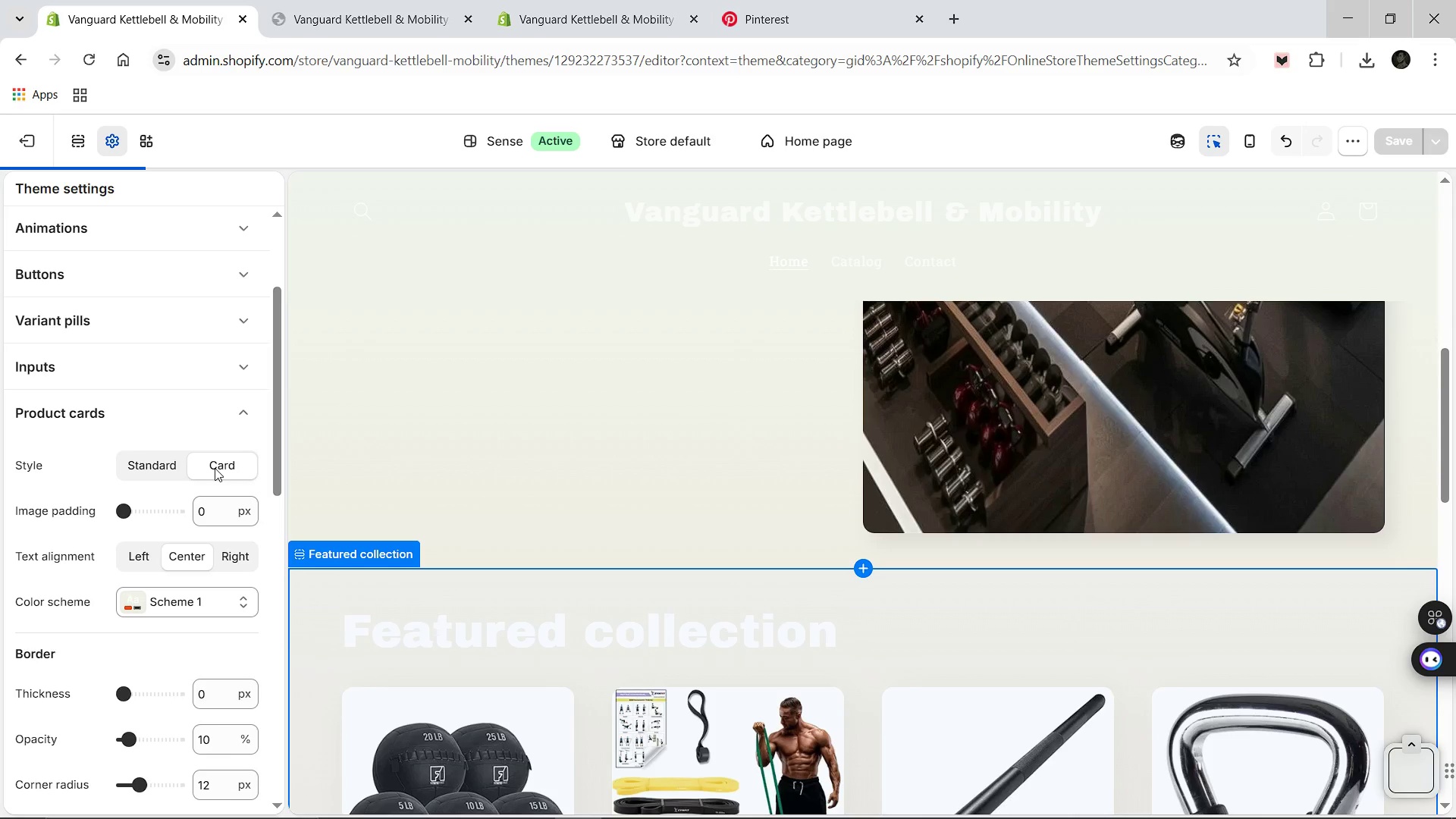 
wait(6.52)
 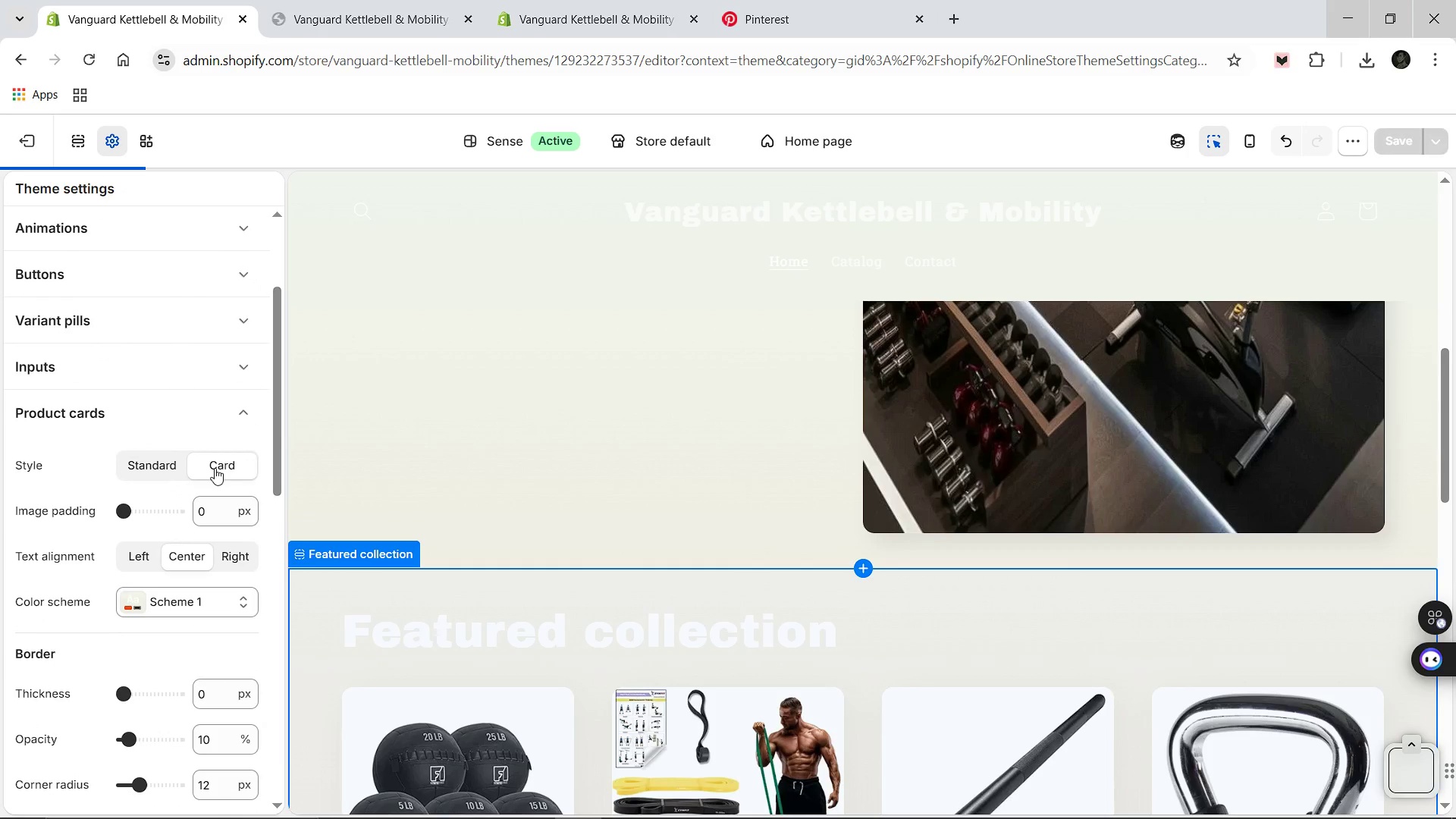 
scroll: coordinate [215, 468], scroll_direction: down, amount: 5.0
 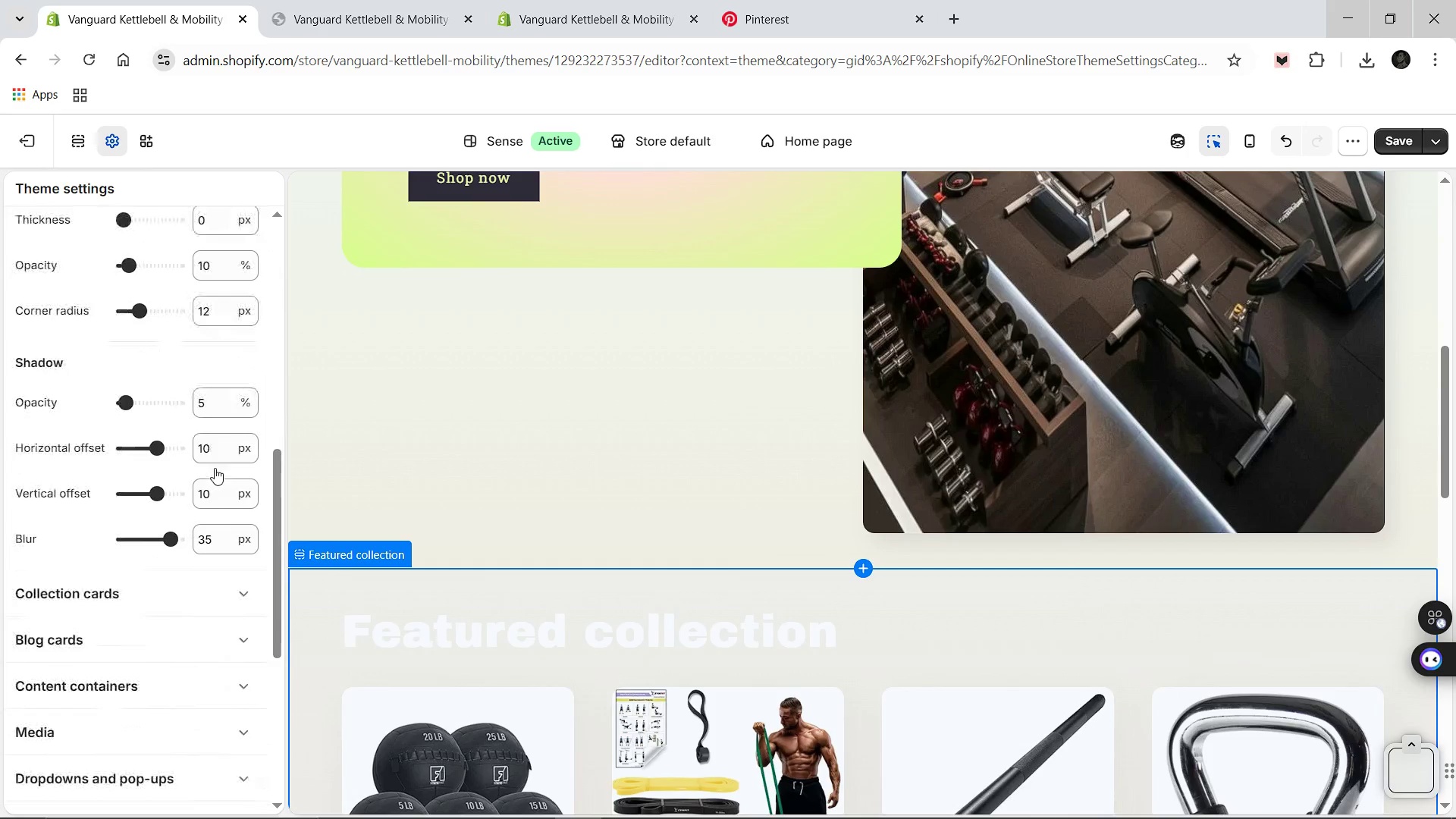 
scroll: coordinate [215, 468], scroll_direction: up, amount: 5.0
 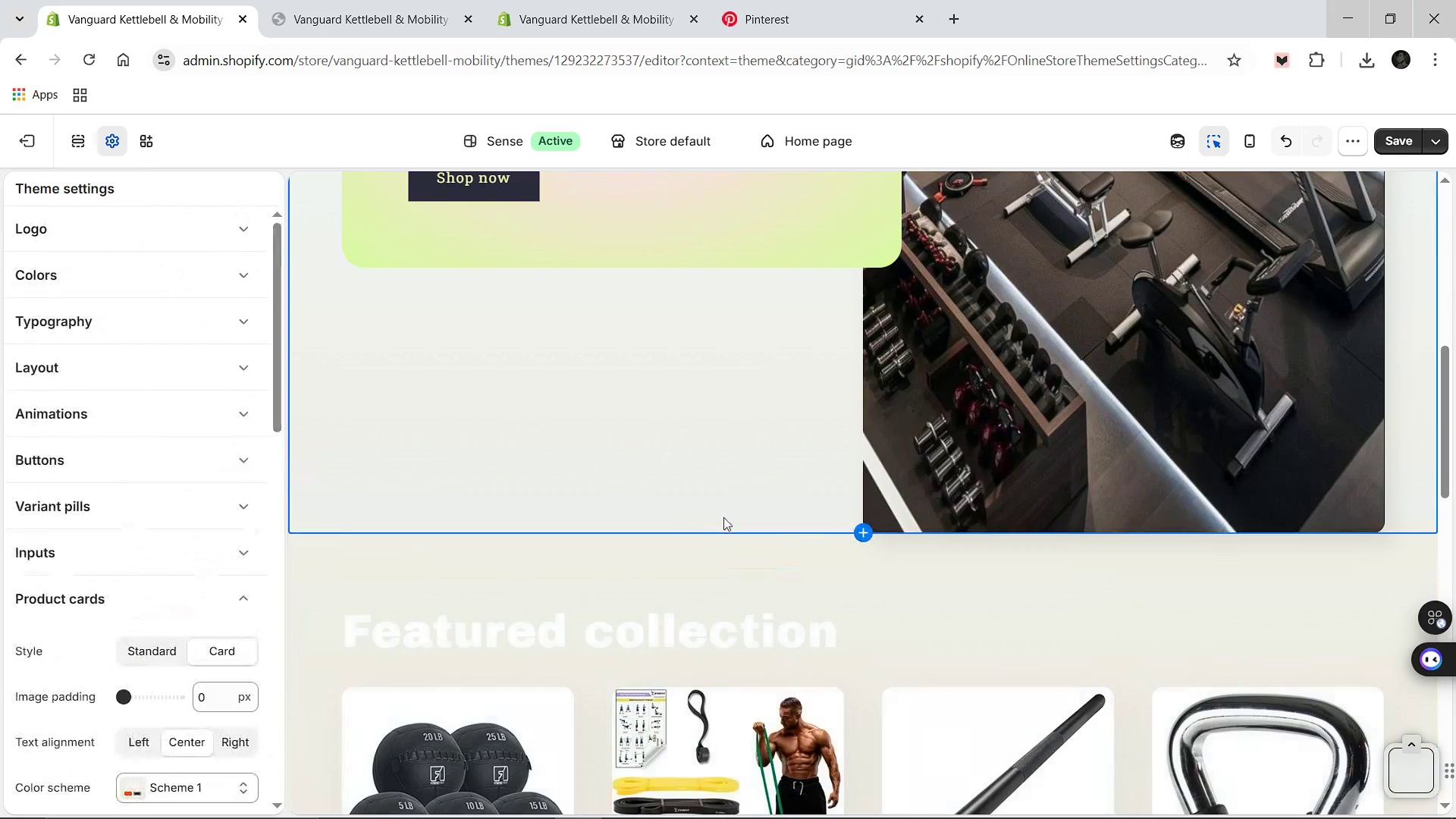 
scroll: coordinate [723, 517], scroll_direction: down, amount: 3.0
 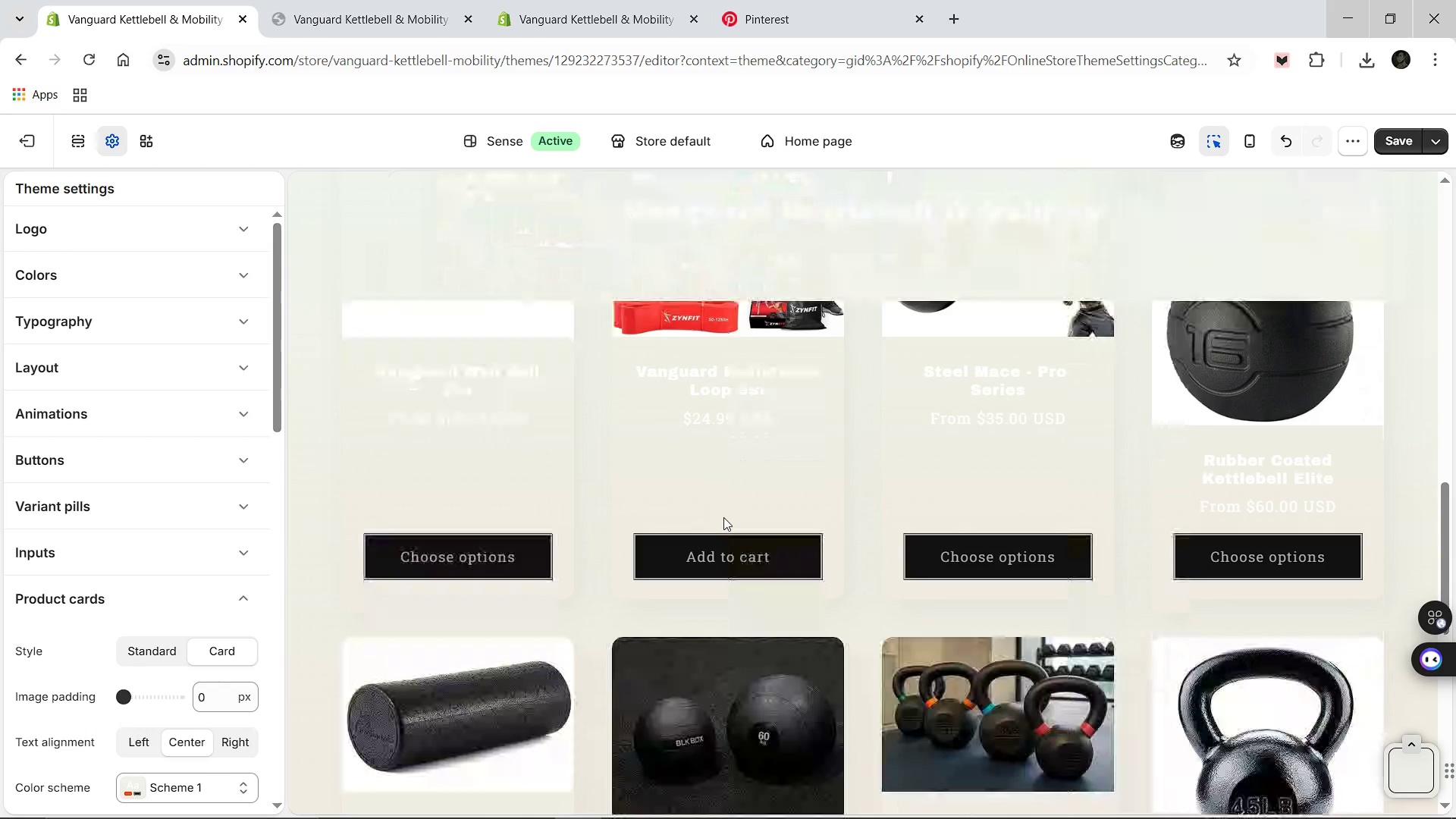 
scroll: coordinate [723, 517], scroll_direction: up, amount: 4.0
 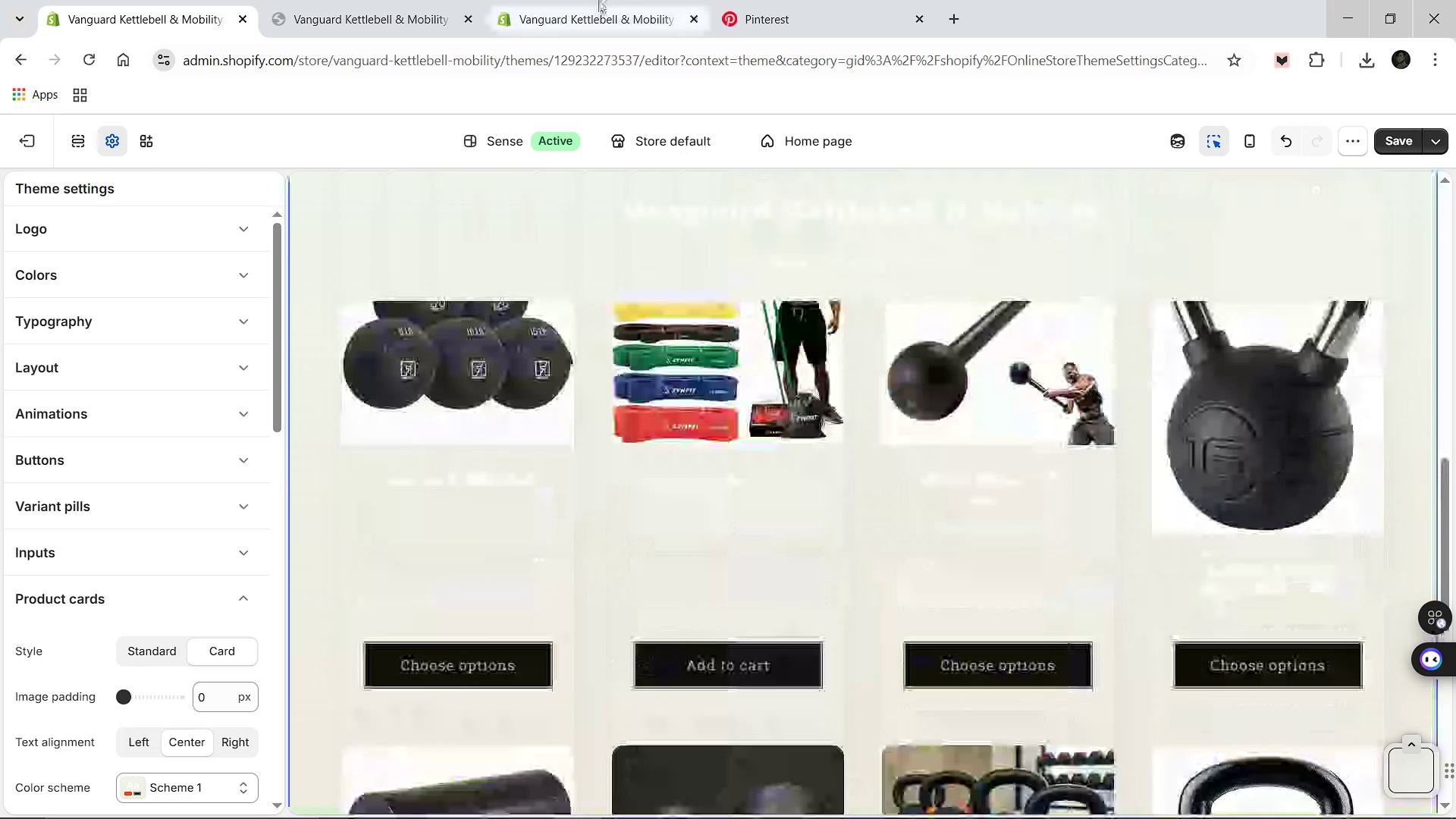 
left_click([598, 0])
 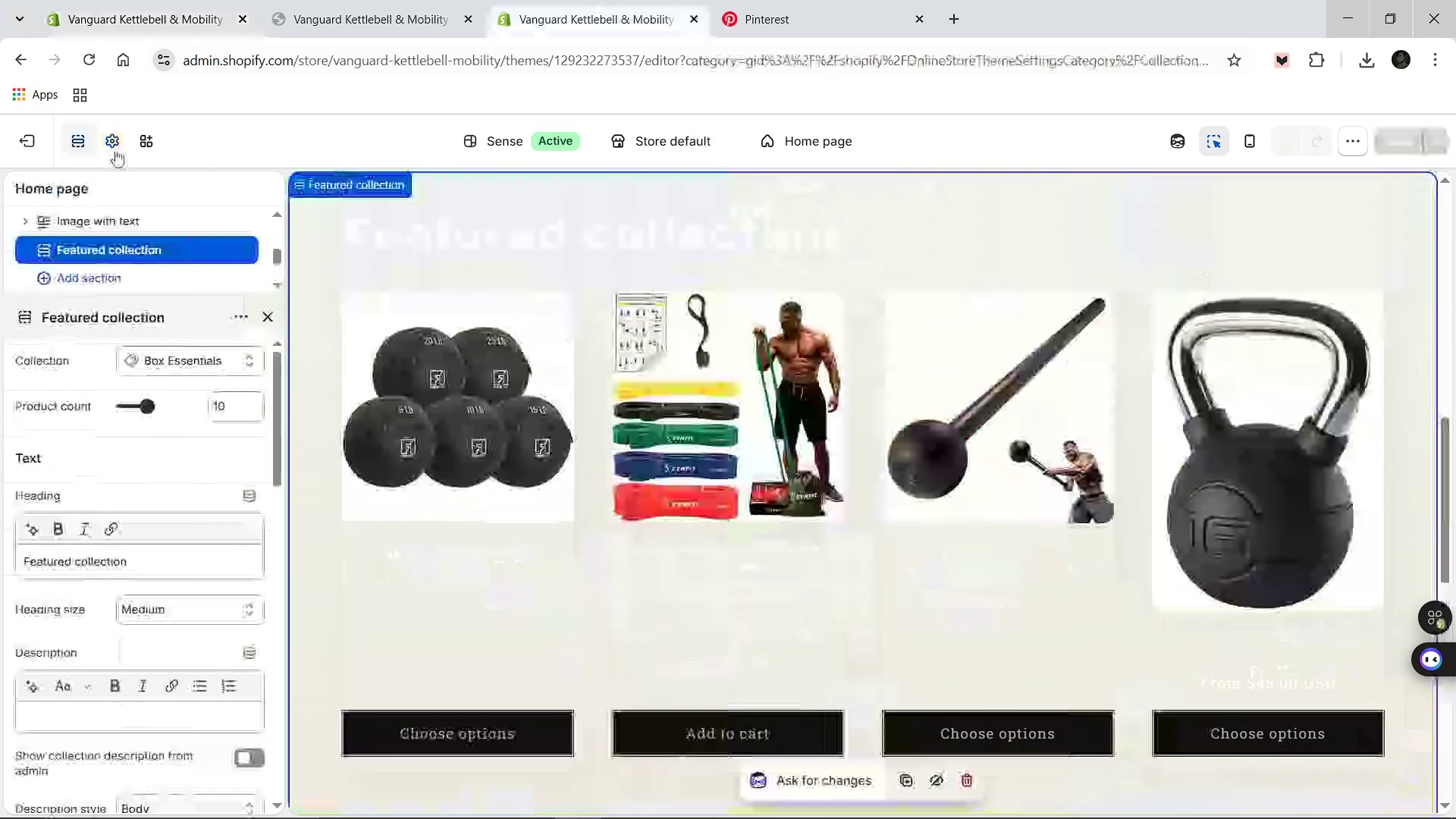 
left_click([8, 148])
 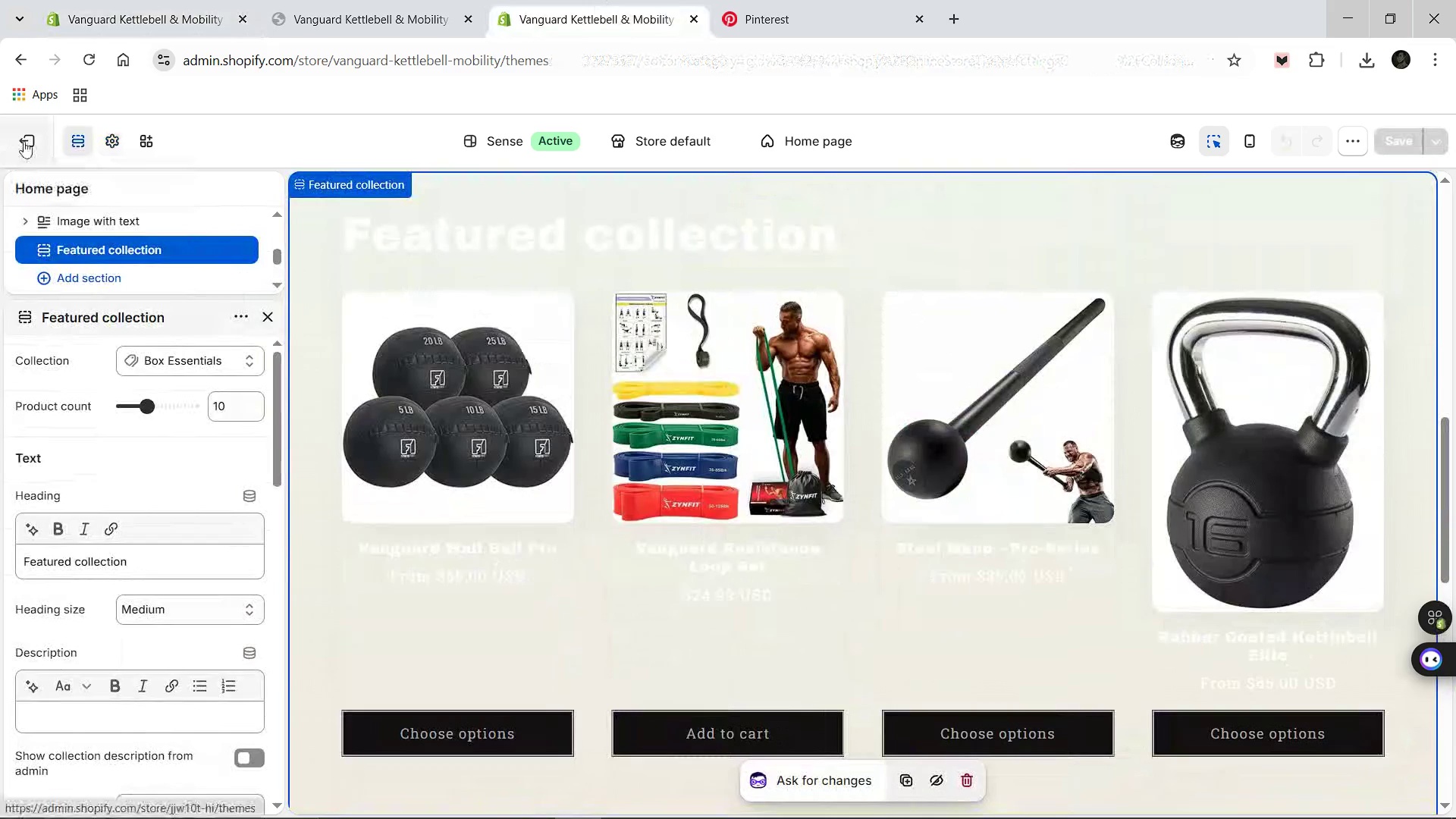 
left_click([24, 141])
 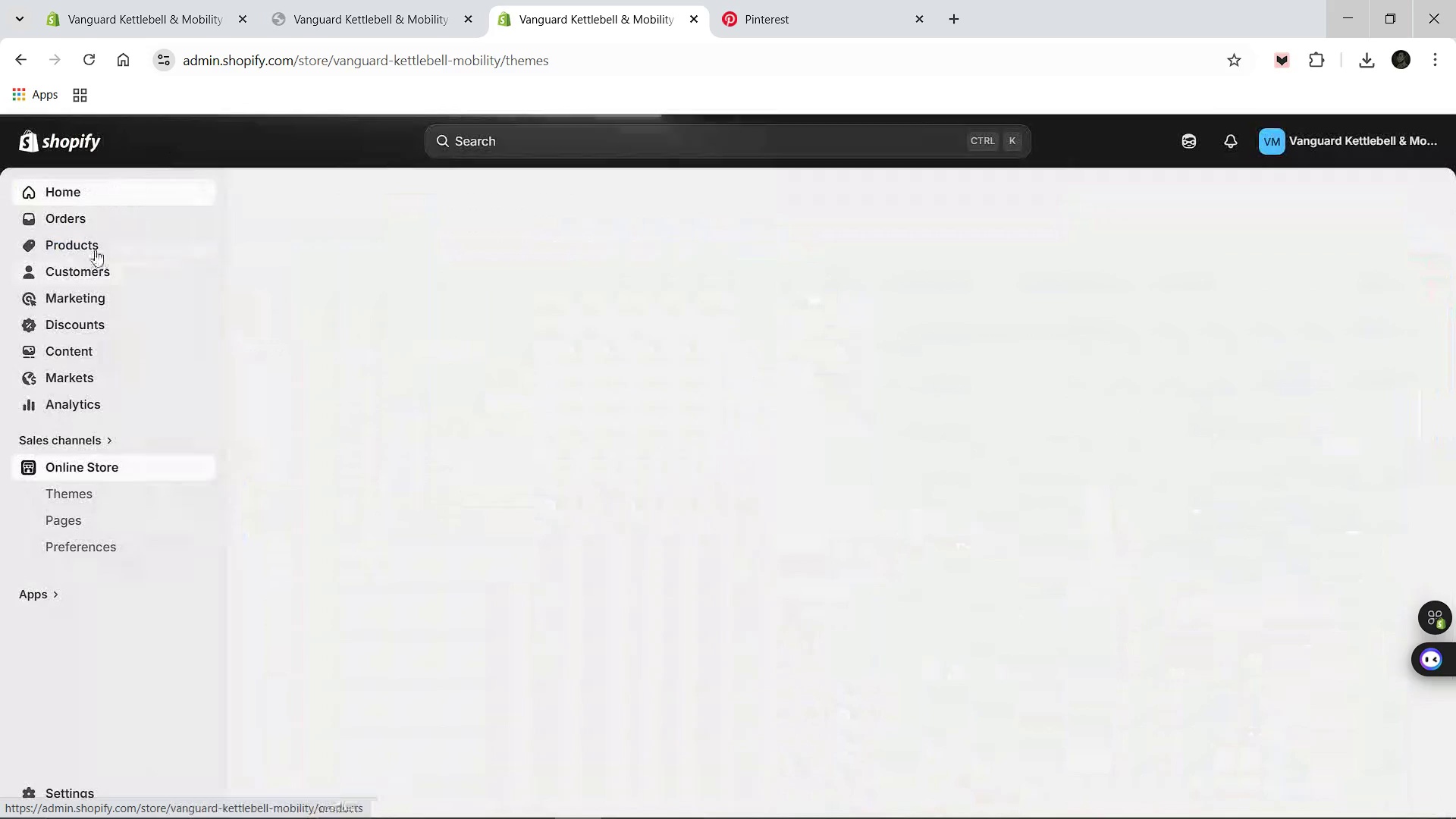 
left_click([95, 249])
 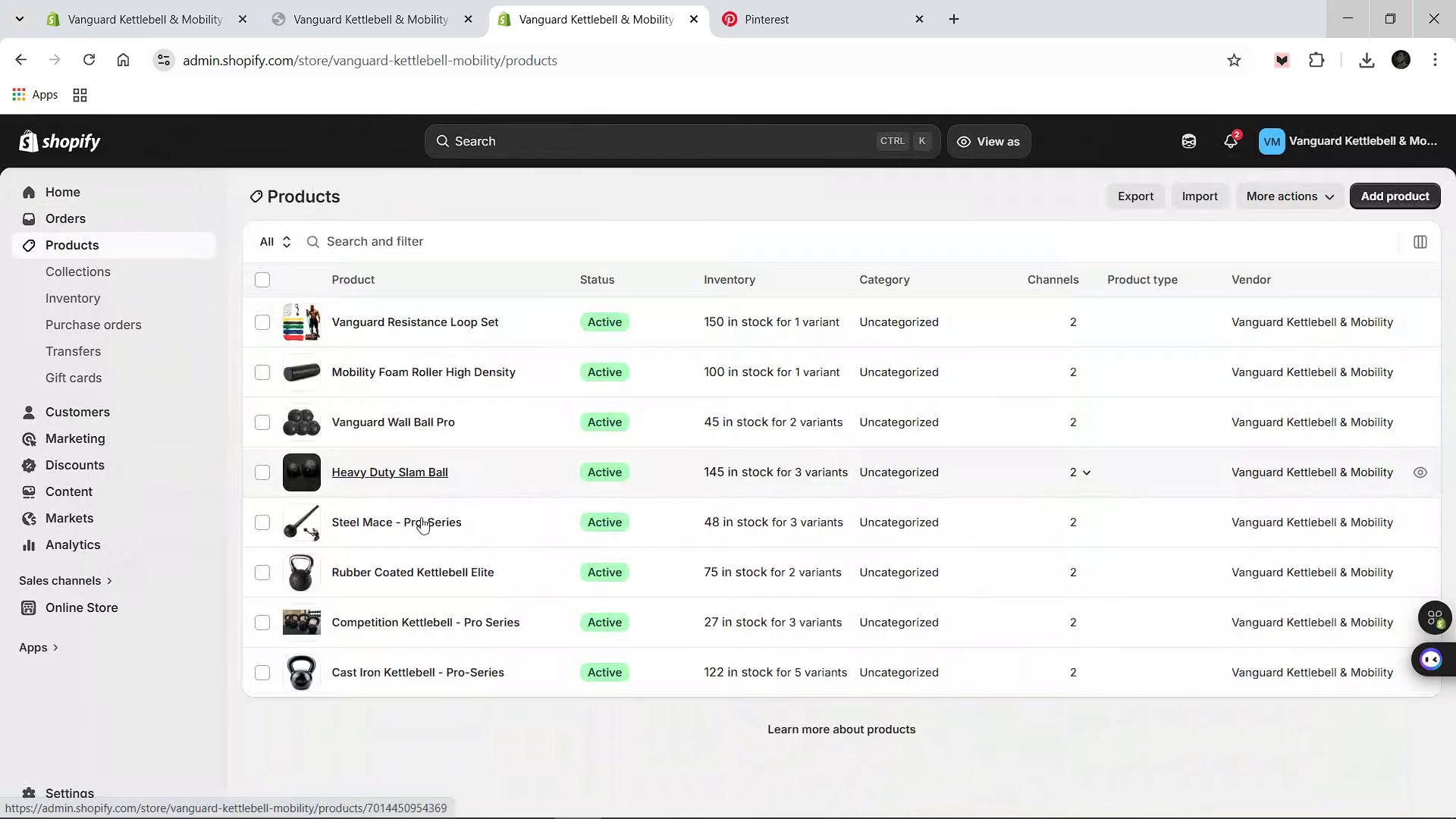 
left_click([392, 666])
 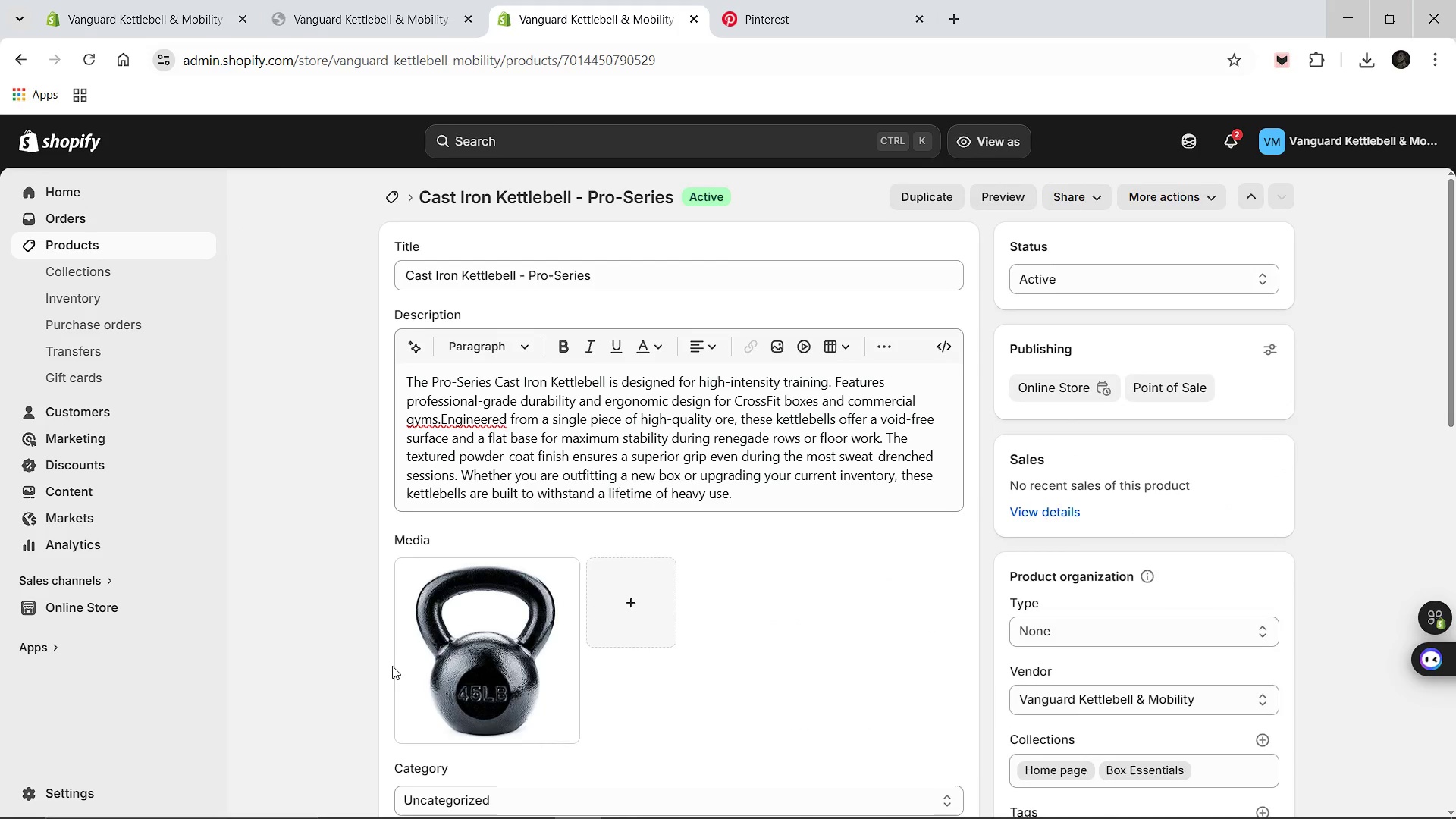 
wait(16.41)
 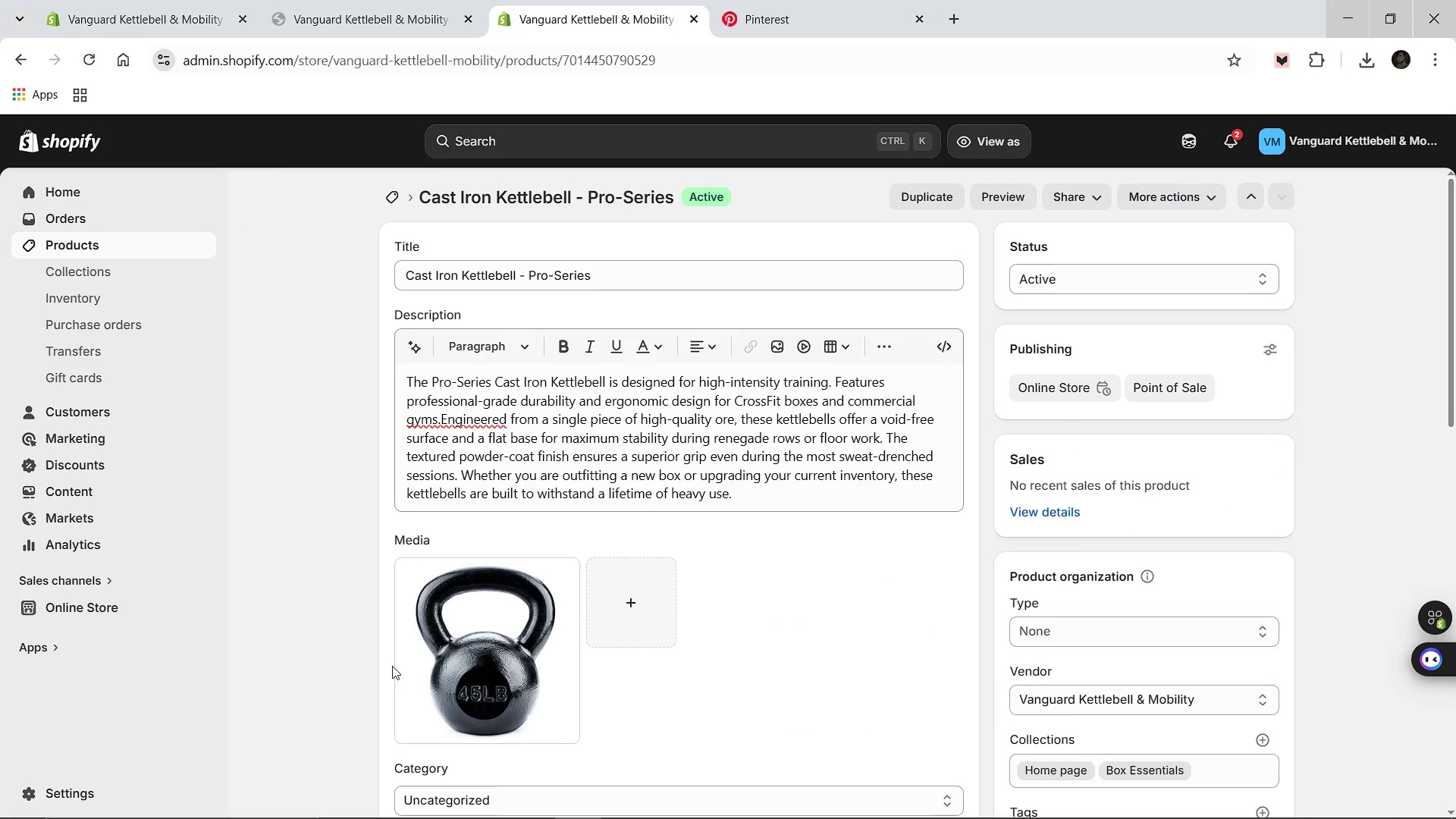 
left_click([510, 615])
 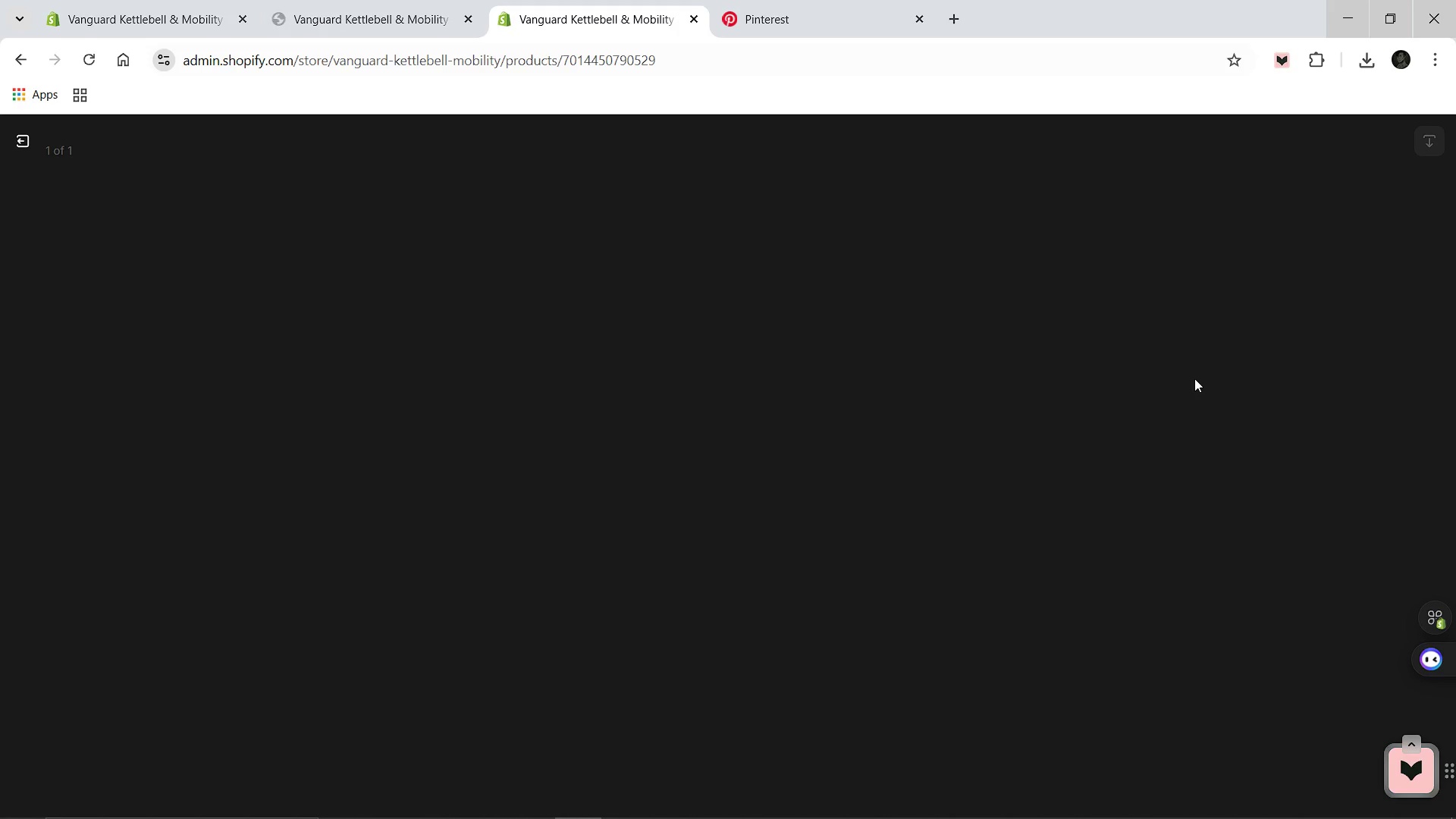 
wait(10.0)
 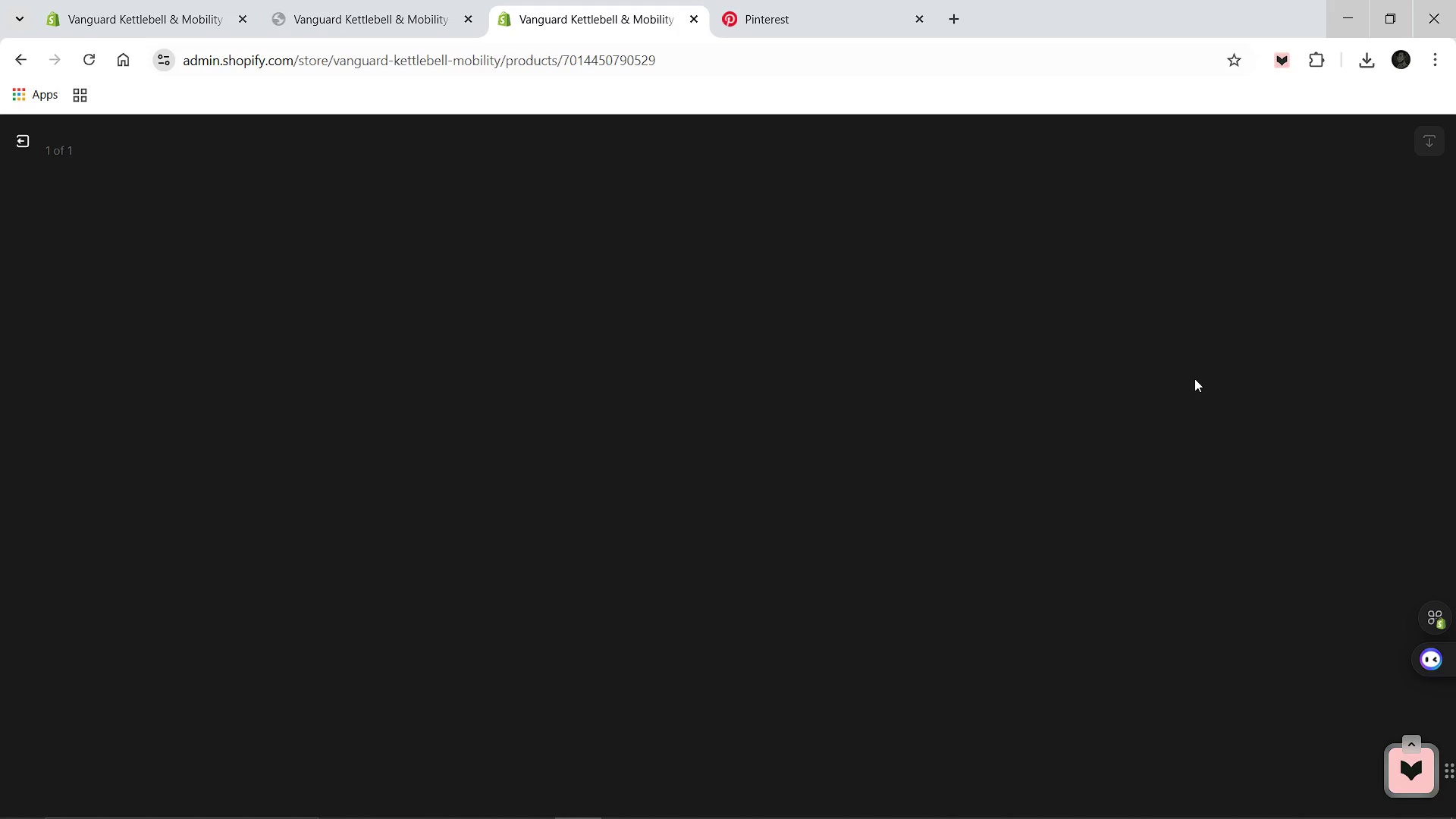 
left_click([1180, 548])
 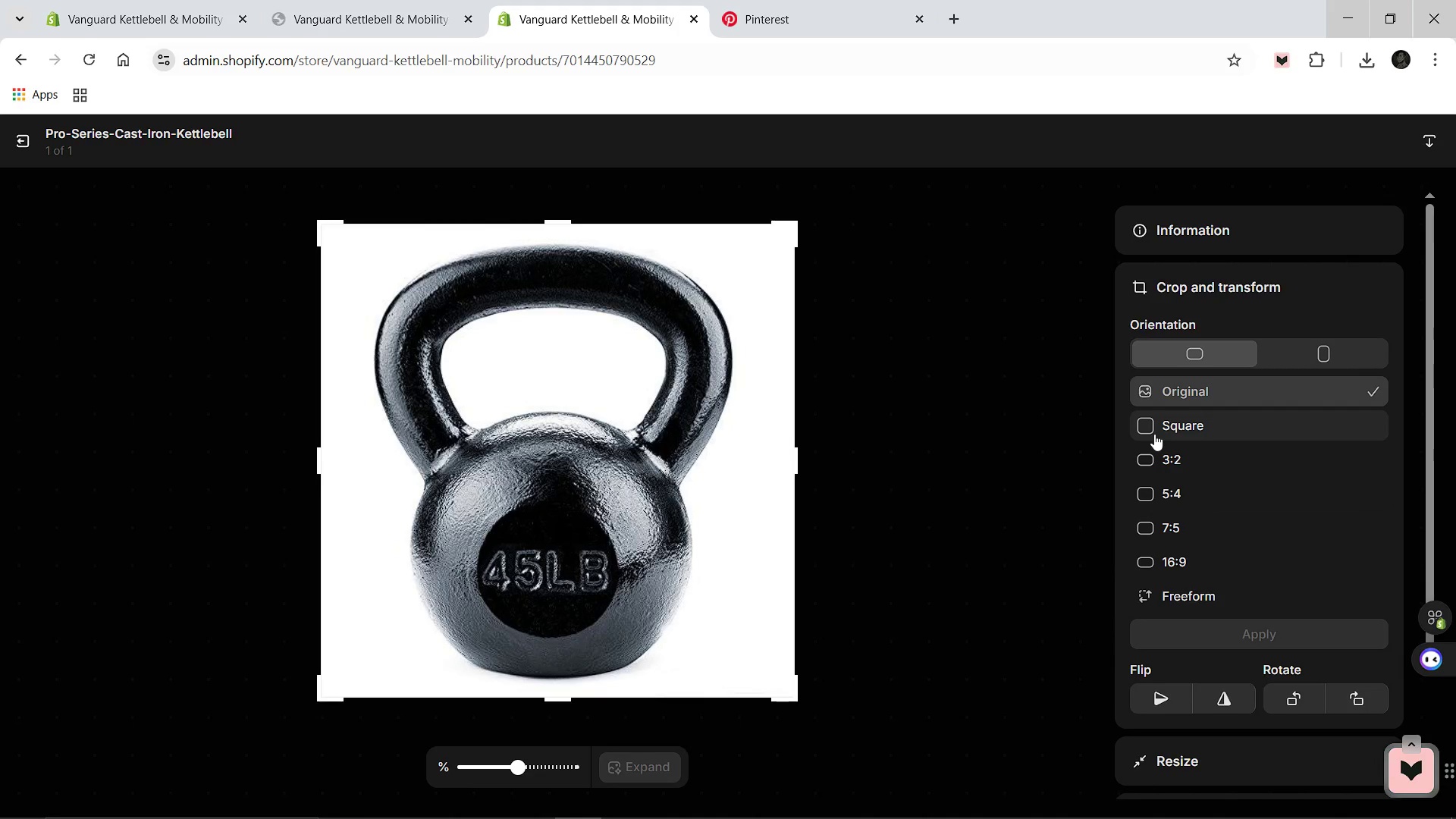 
left_click([1154, 434])
 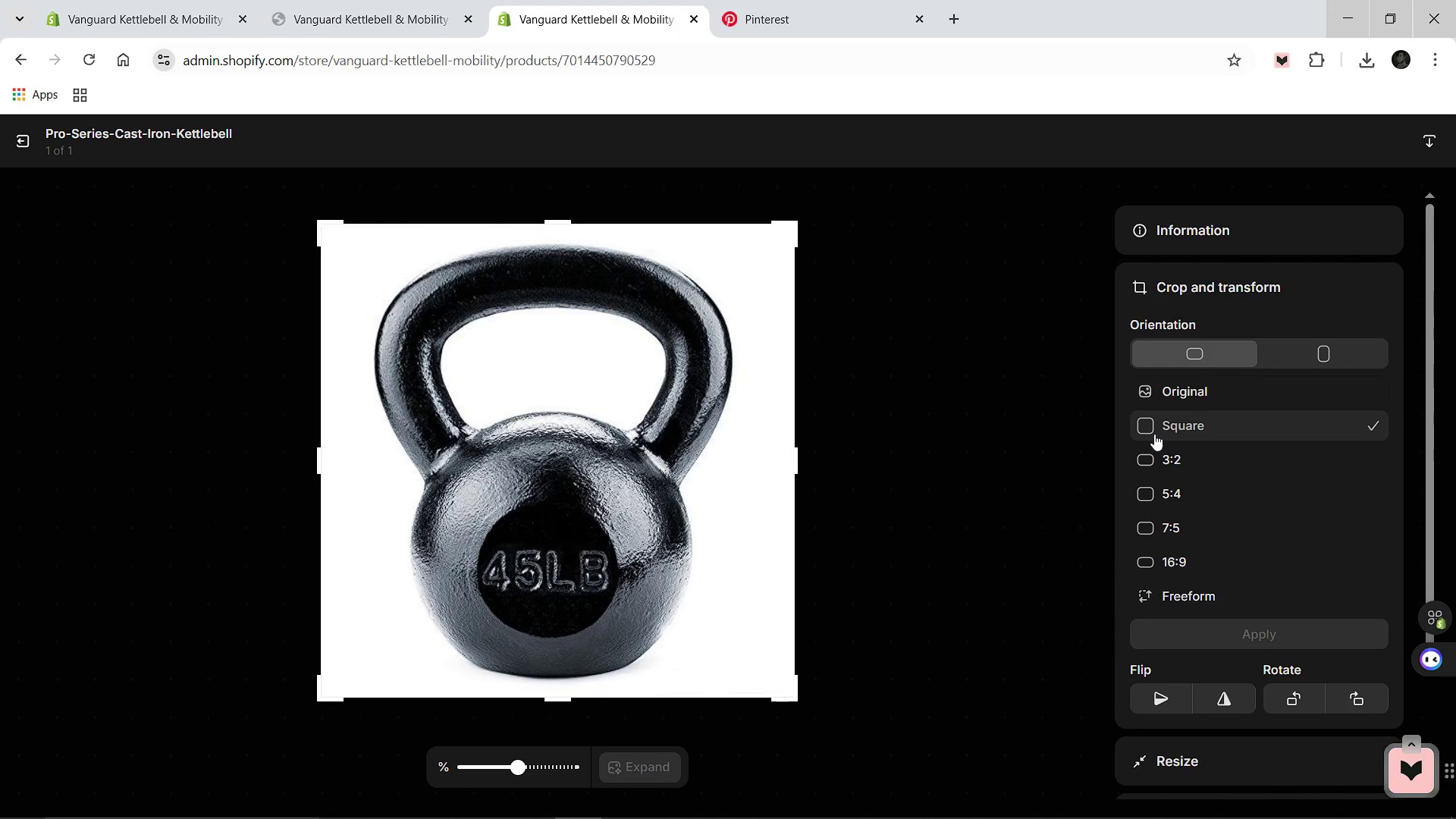 
left_click([1144, 428])
 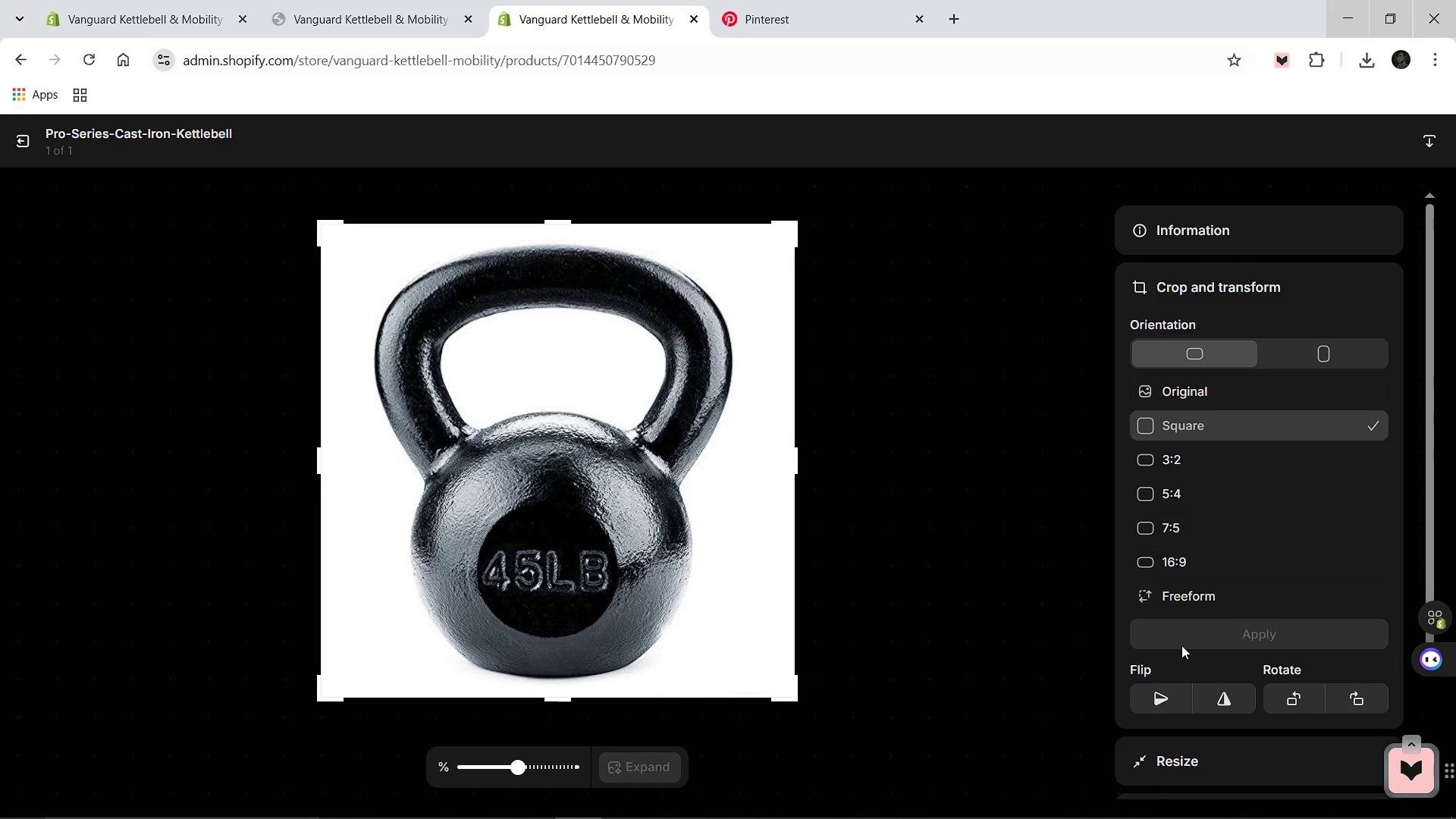 
left_click([1068, 613])
 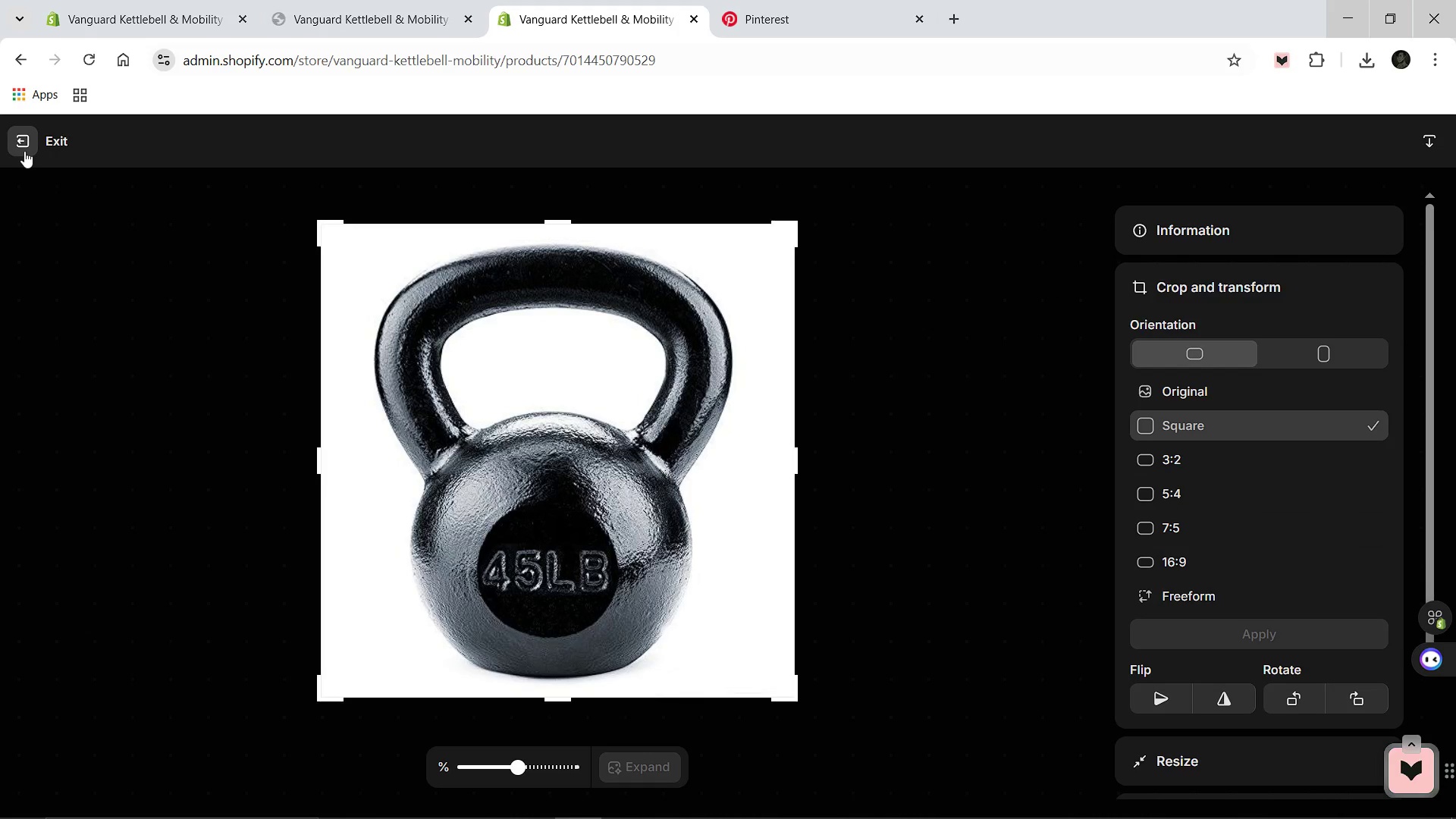 
left_click([24, 151])
 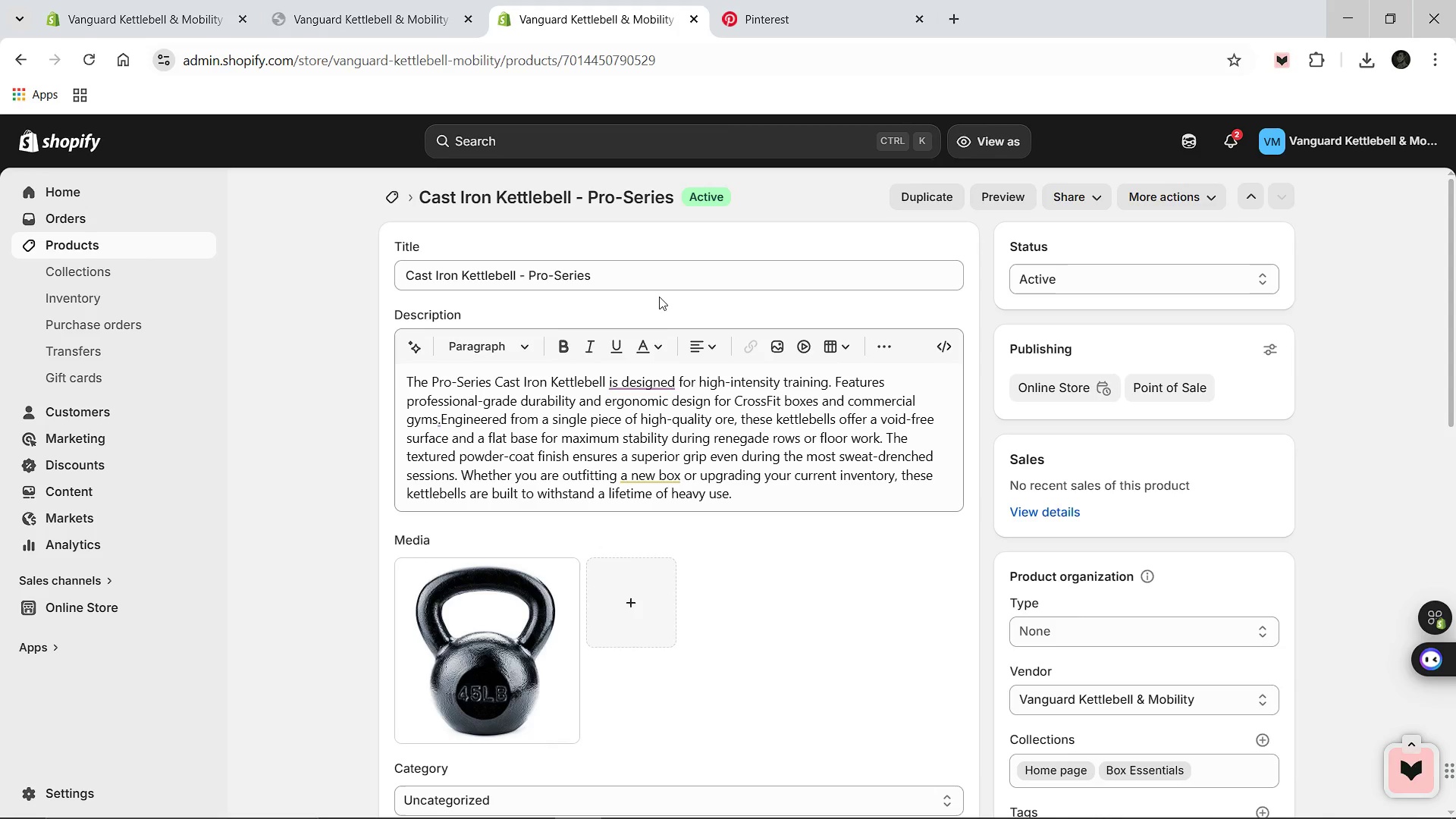 
left_click([525, 607])
 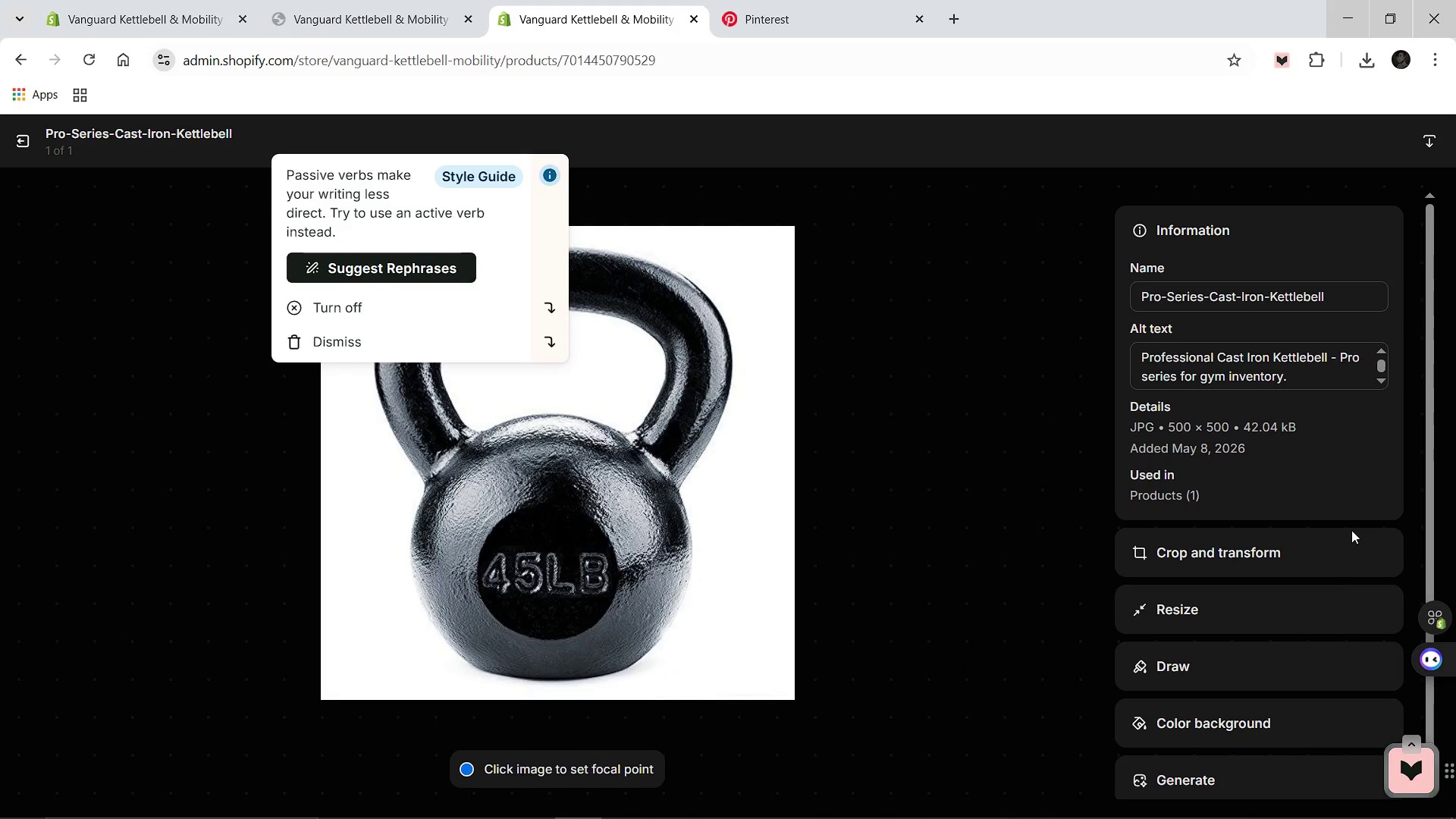 
left_click([1227, 553])
 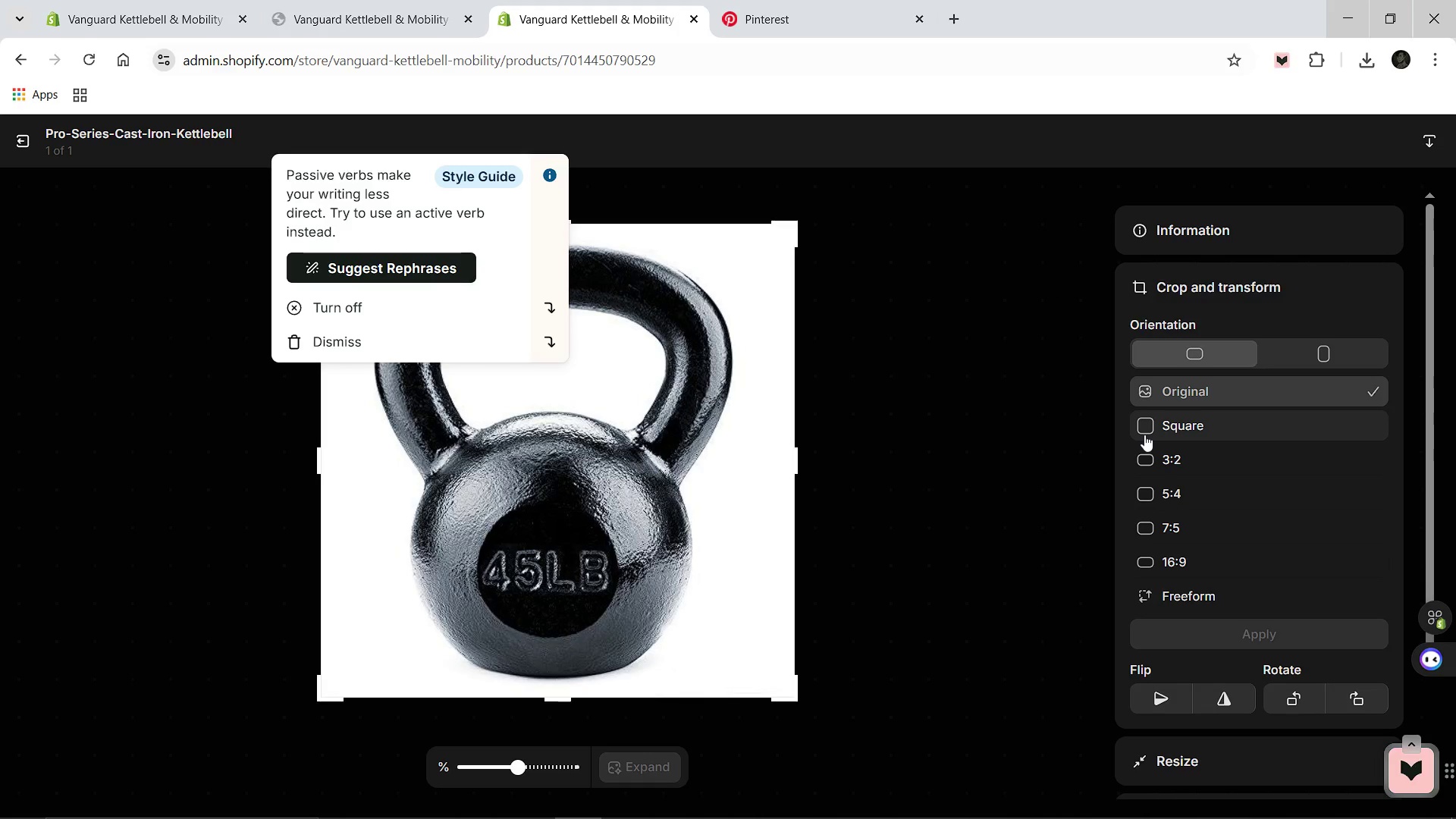 
left_click([1148, 428])
 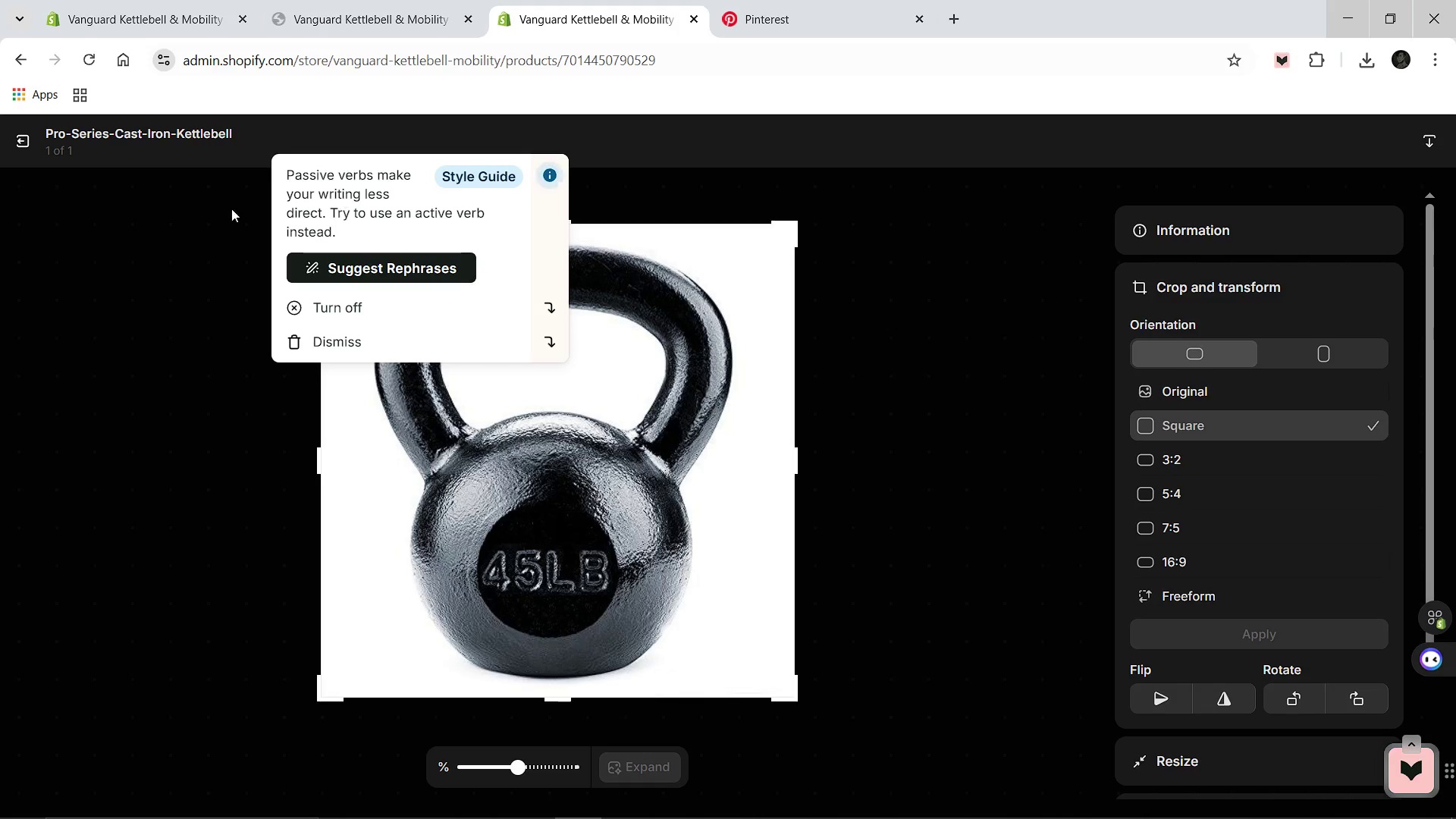 
left_click([17, 143])
 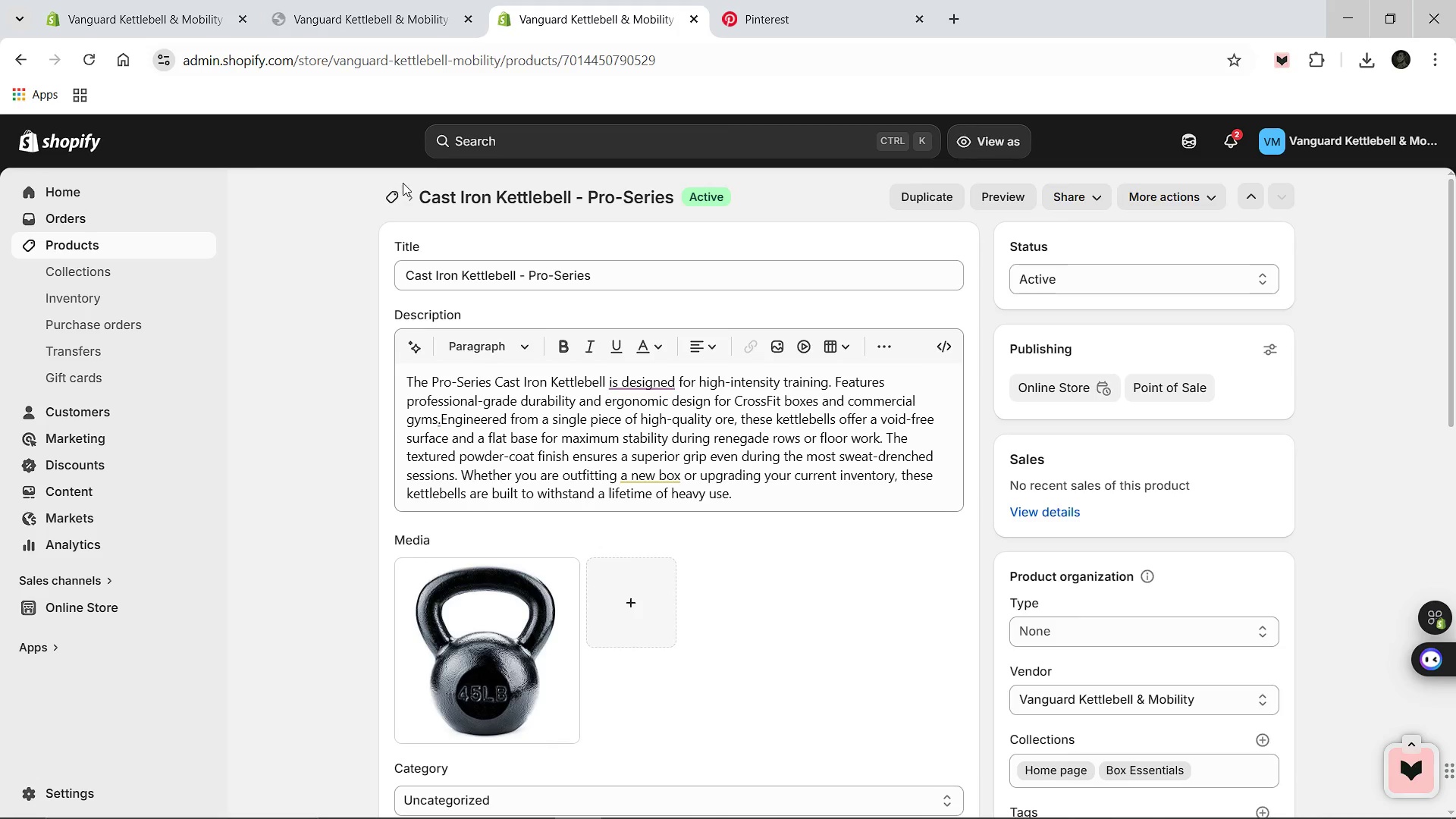 
left_click([384, 202])
 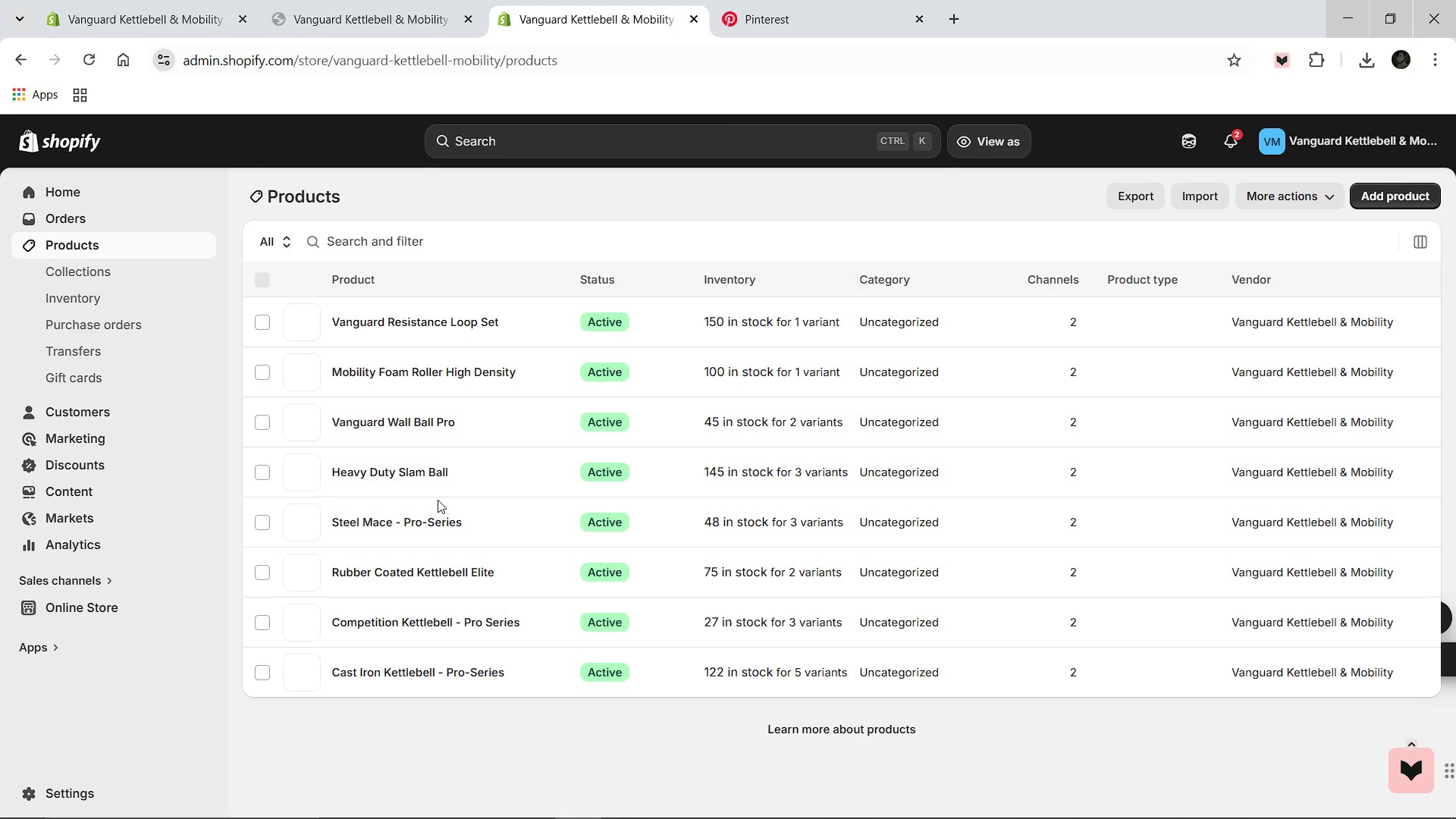 
left_click([422, 629])
 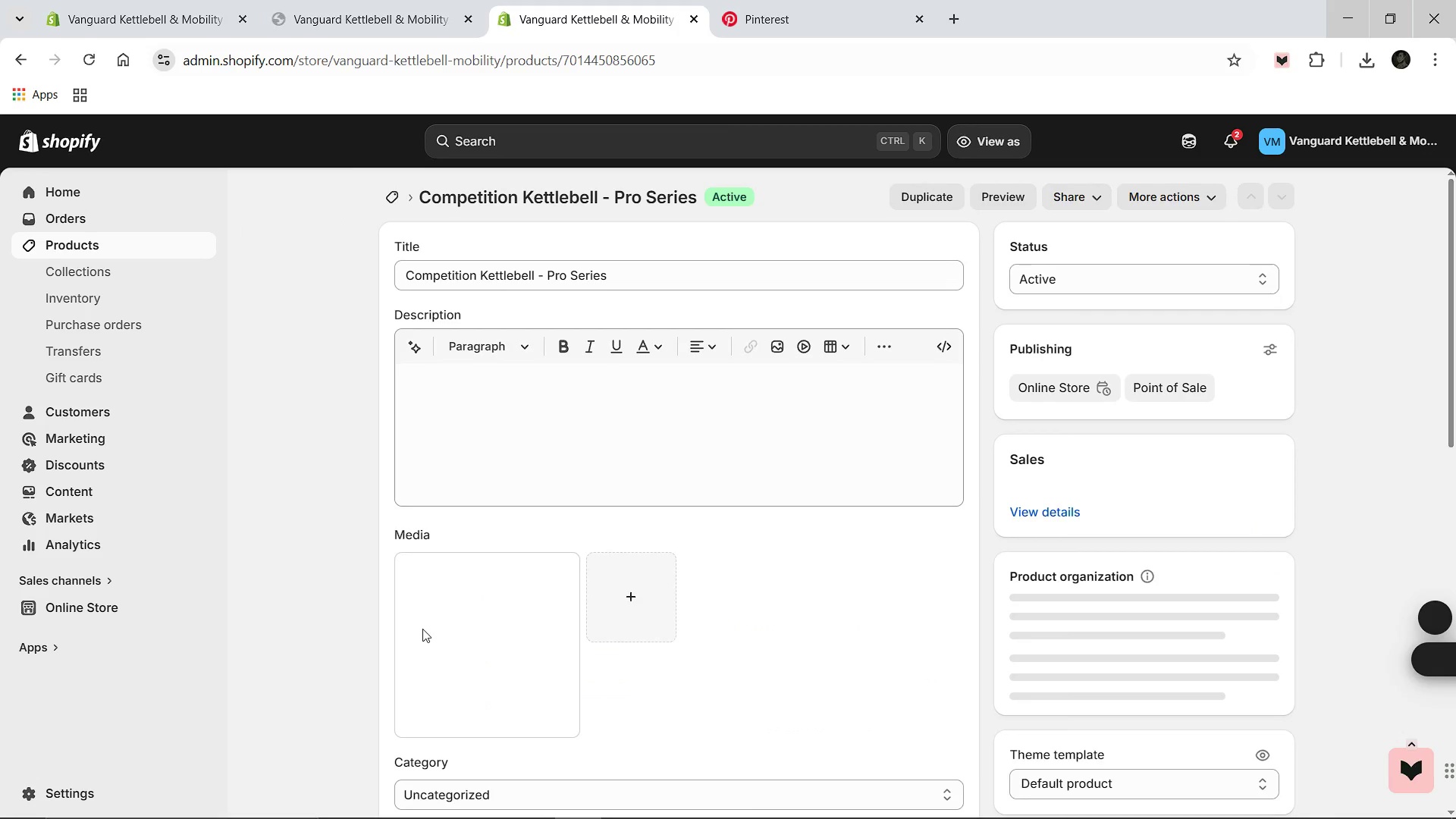 
left_click([422, 629])
 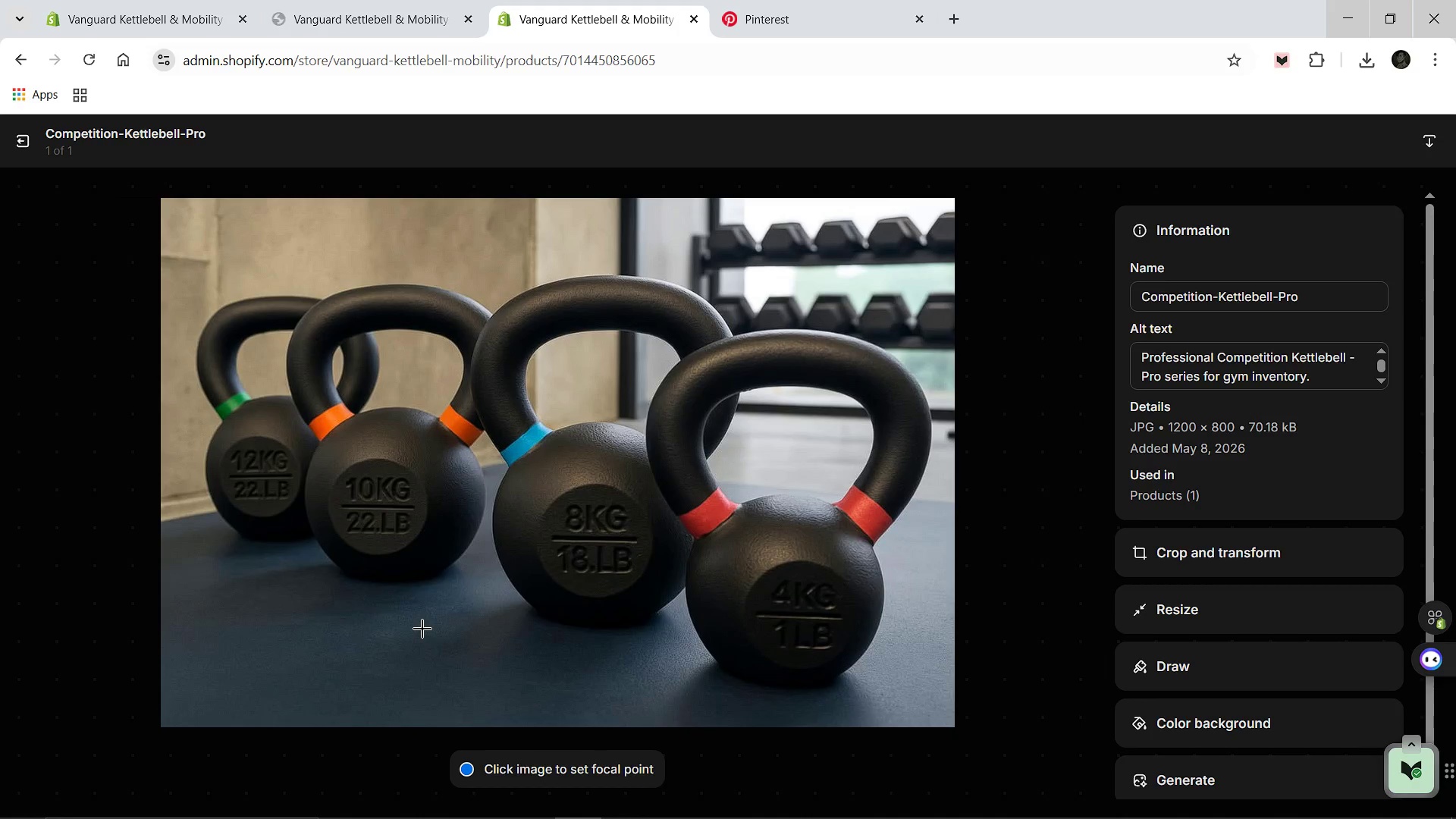 
wait(5.22)
 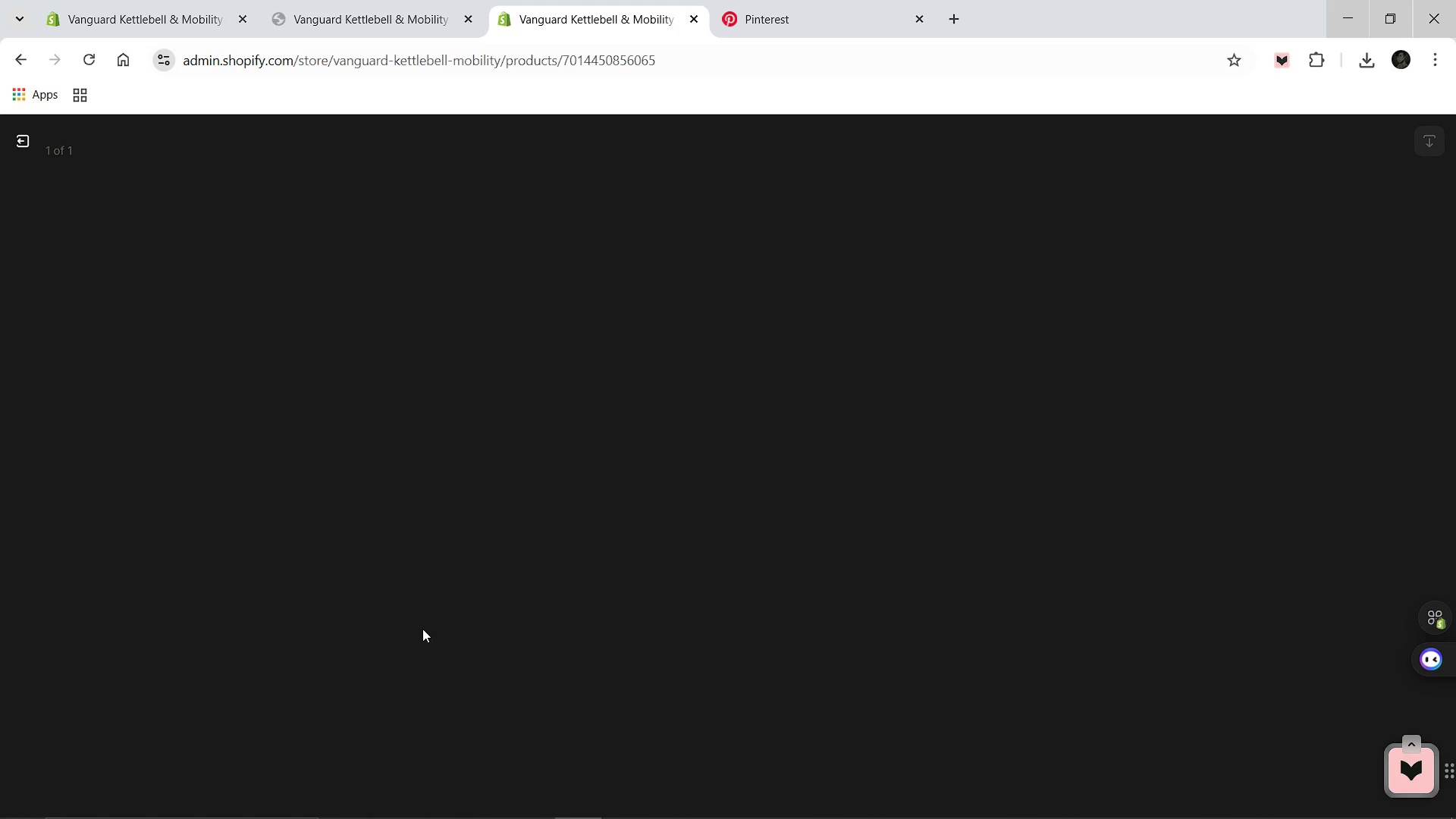 
left_click([1148, 554])
 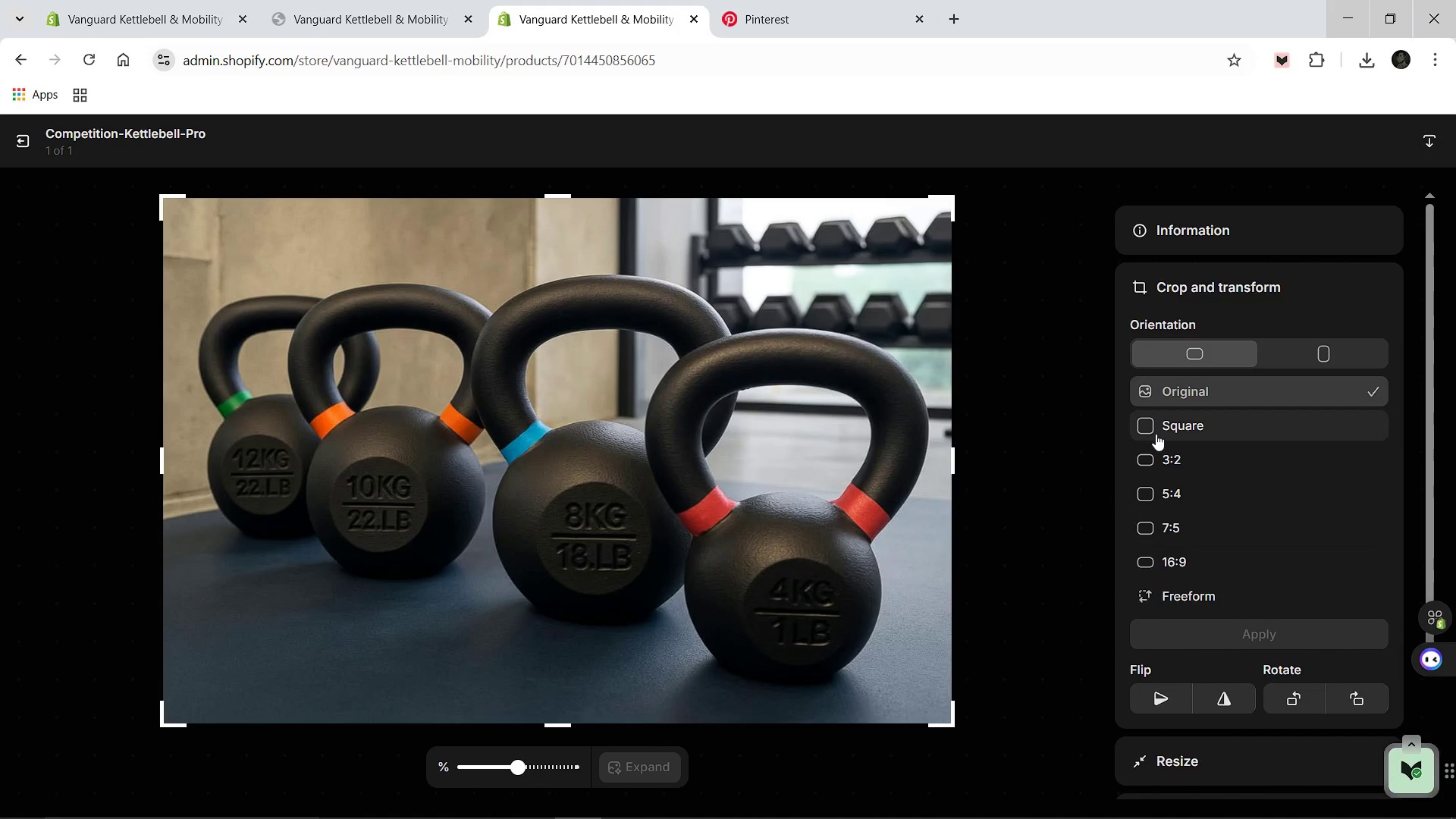 
left_click([1156, 434])
 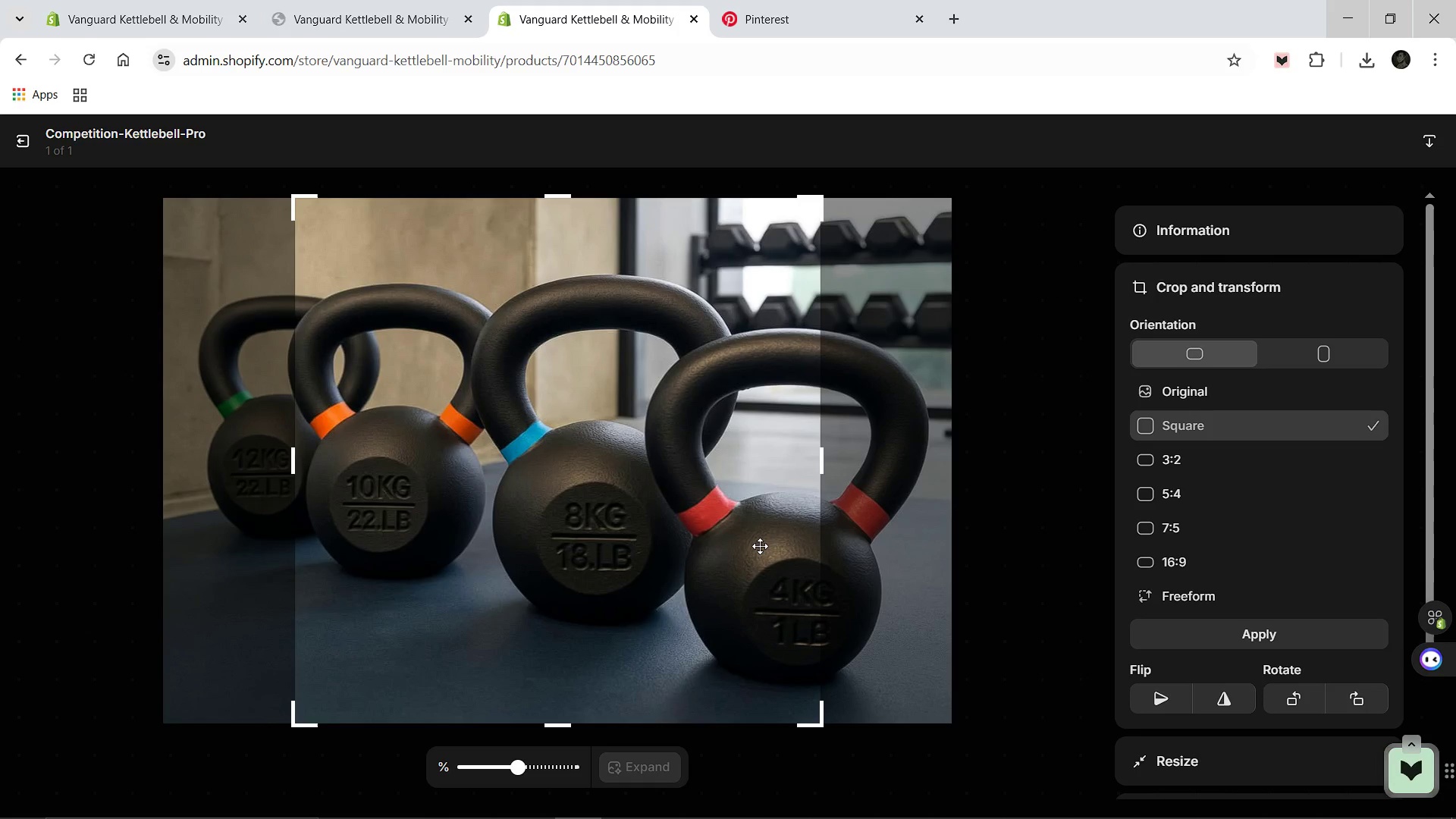 
scroll: coordinate [760, 546], scroll_direction: none, amount: 0.0
 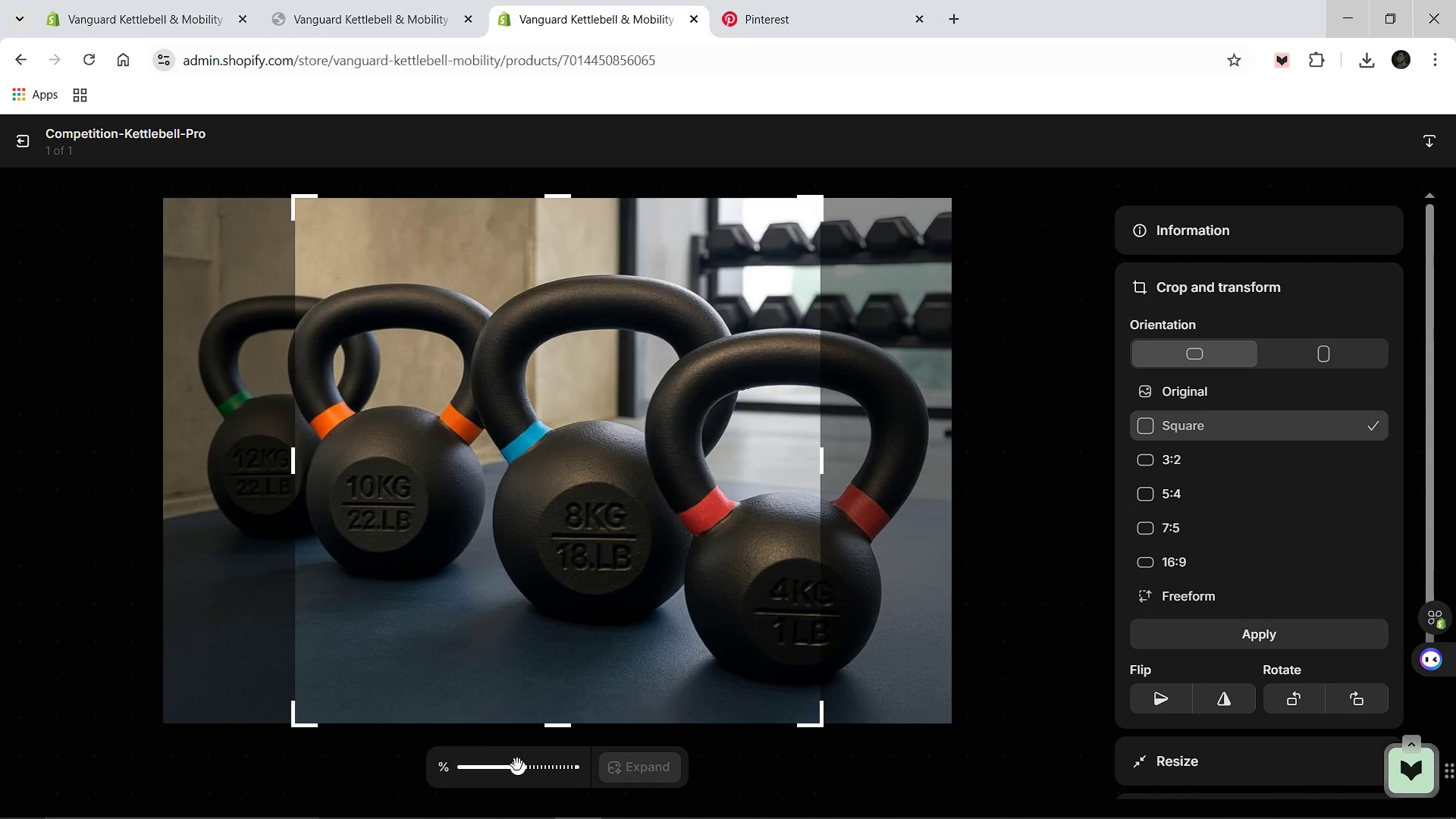 
left_click_drag(start_coordinate=[520, 764], to_coordinate=[463, 777])
 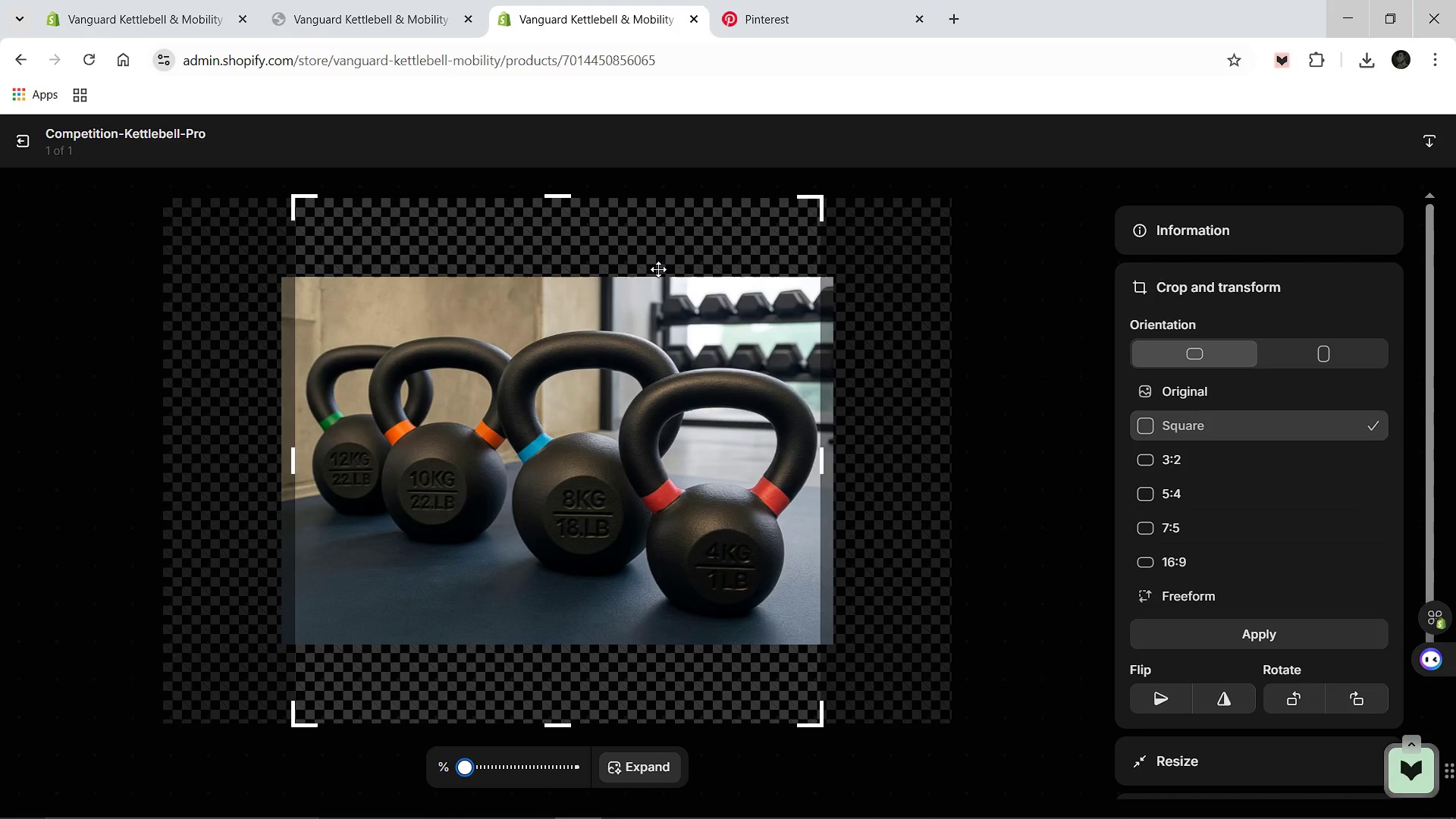 
wait(9.56)
 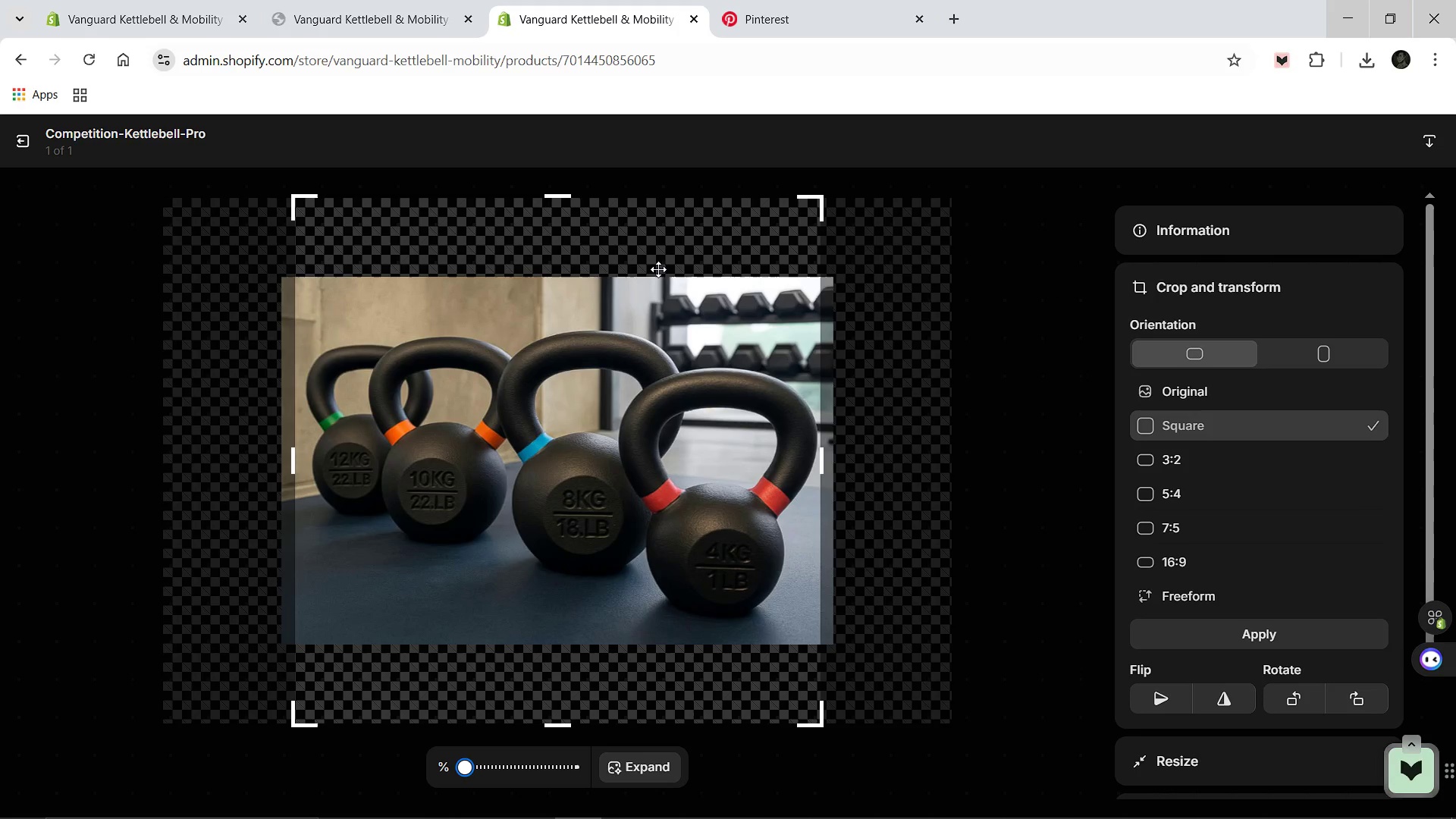 
left_click([1185, 421])
 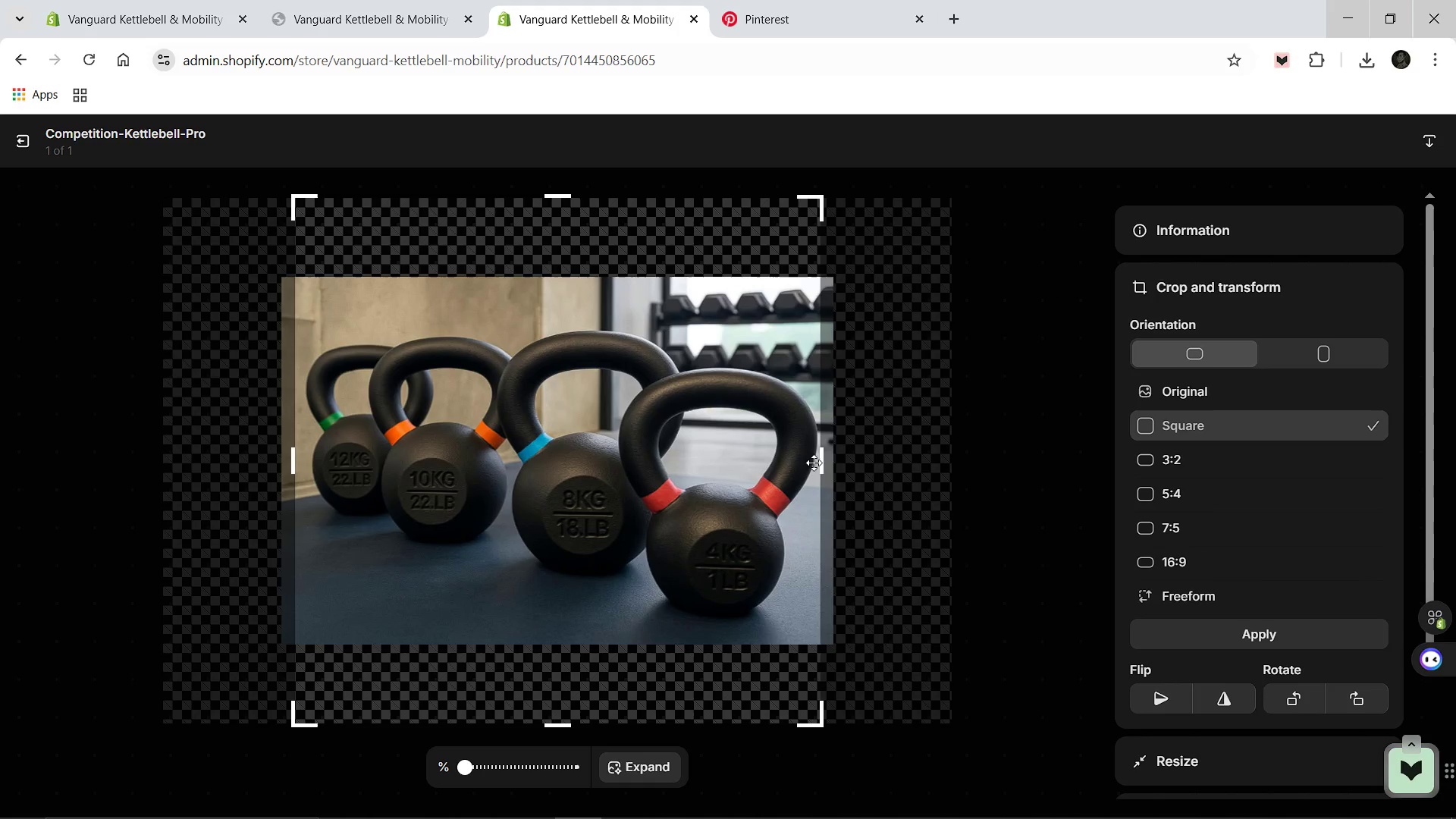 
wait(6.11)
 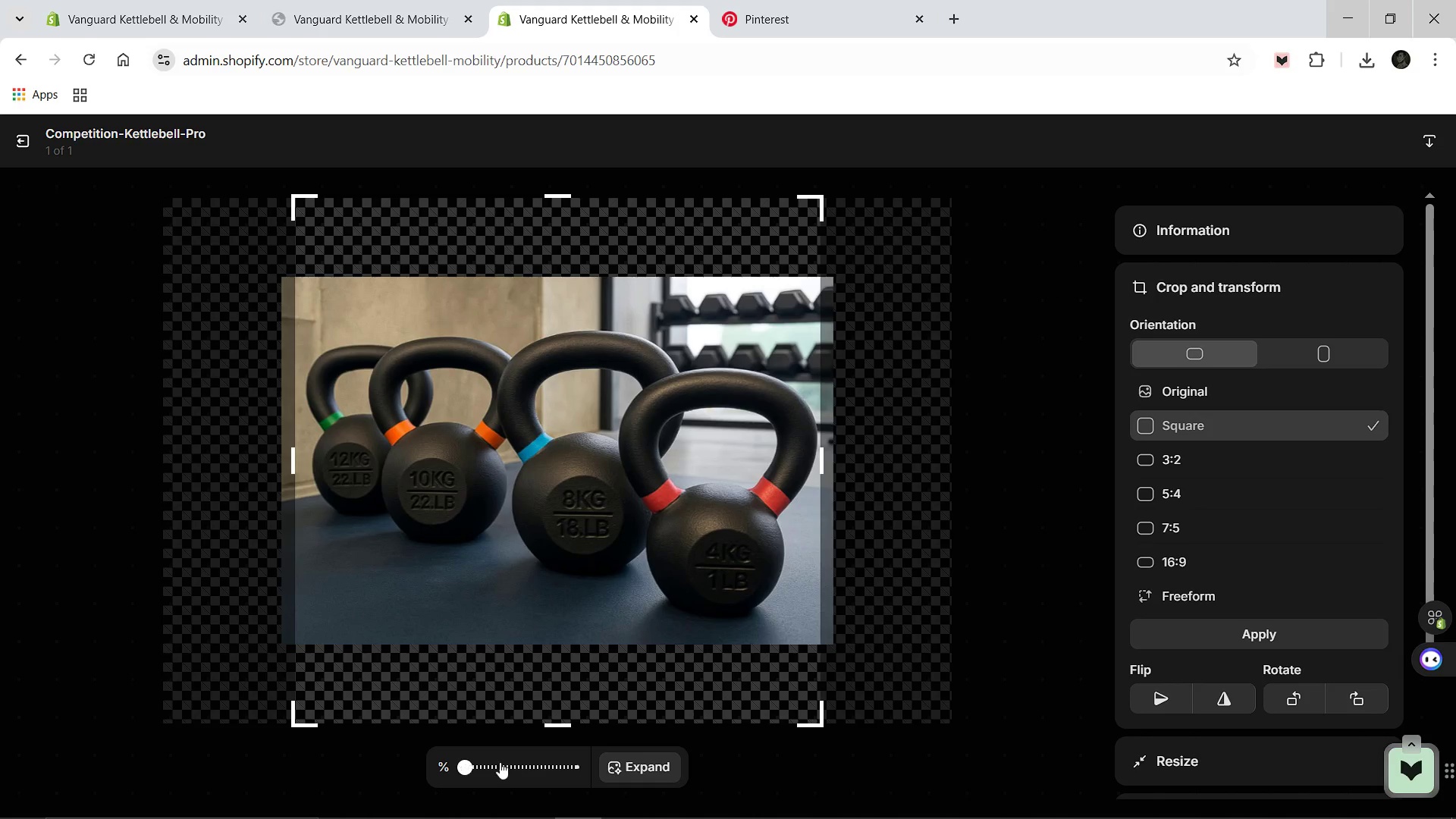 
left_click([1199, 761])
 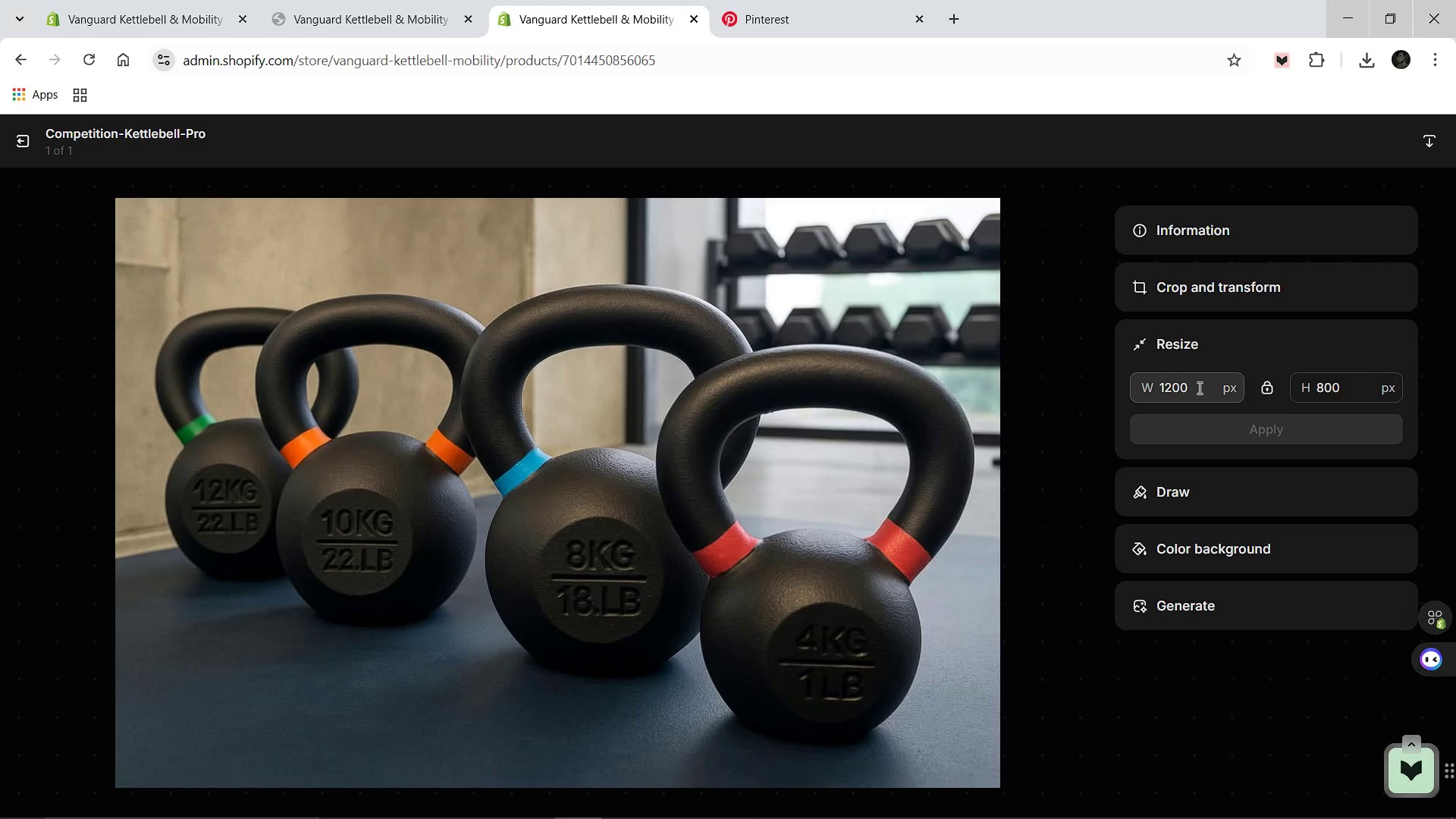 
left_click([1184, 277])
 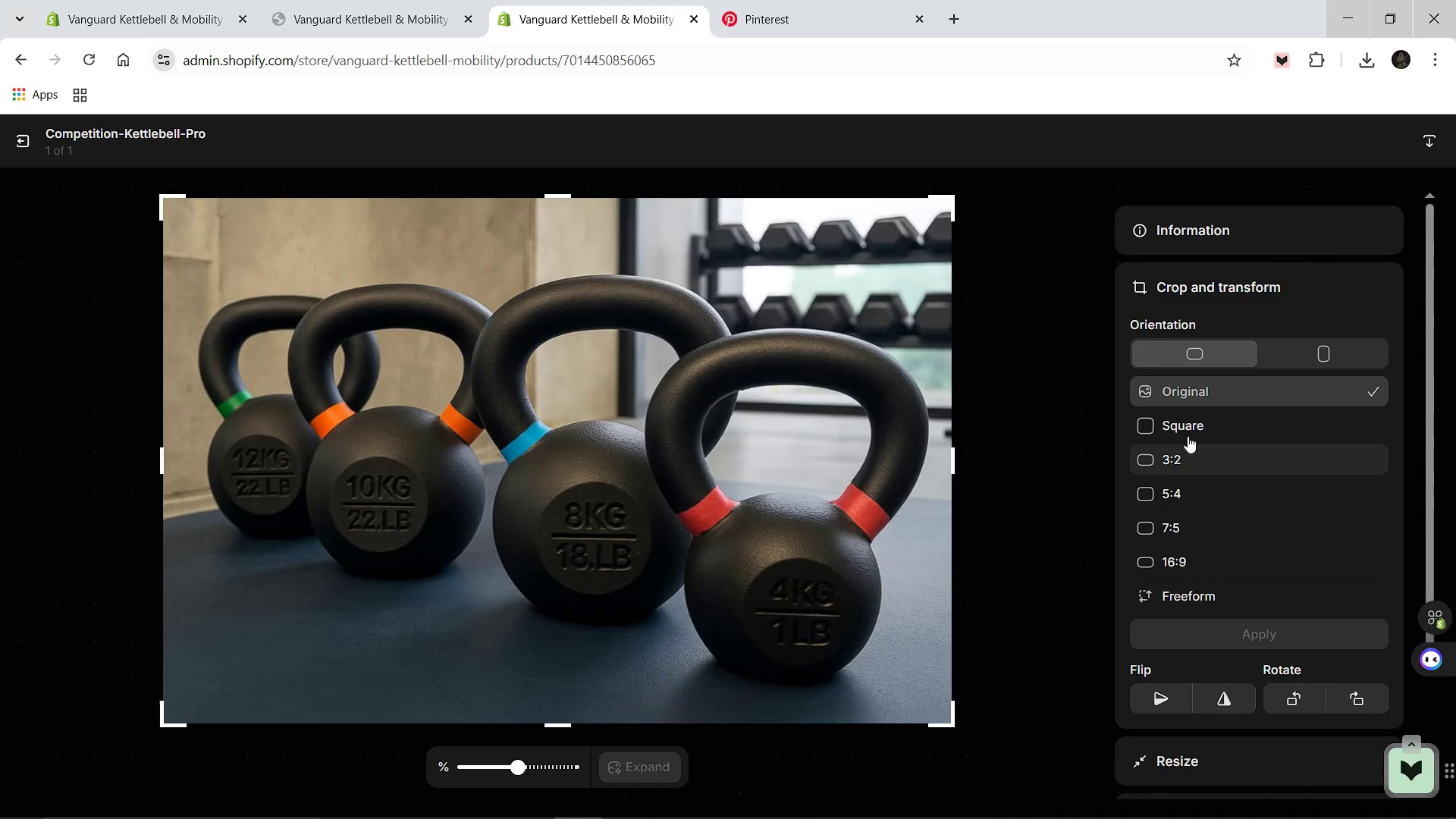 
left_click([1174, 413])
 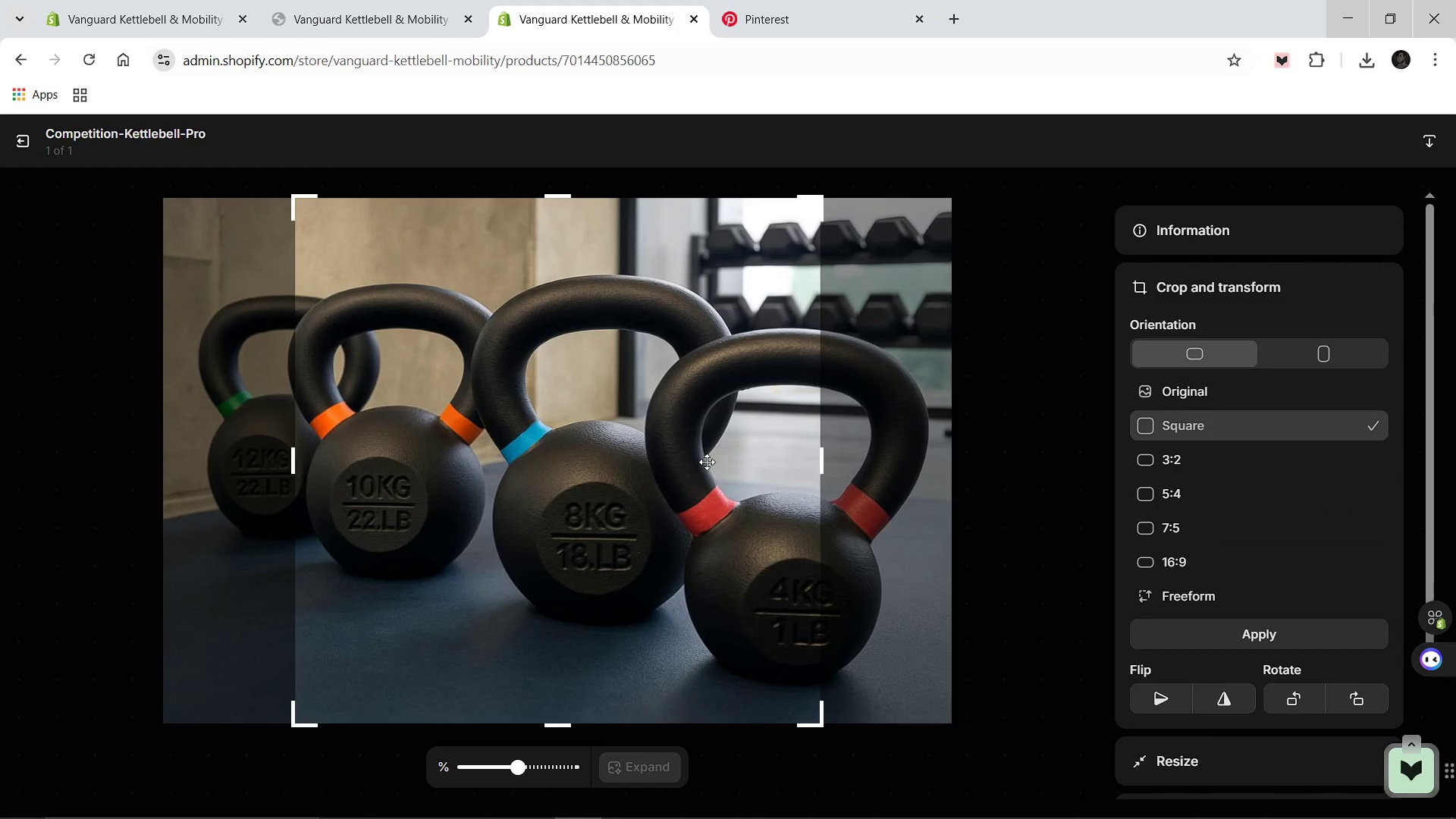 
left_click_drag(start_coordinate=[704, 461], to_coordinate=[741, 463])
 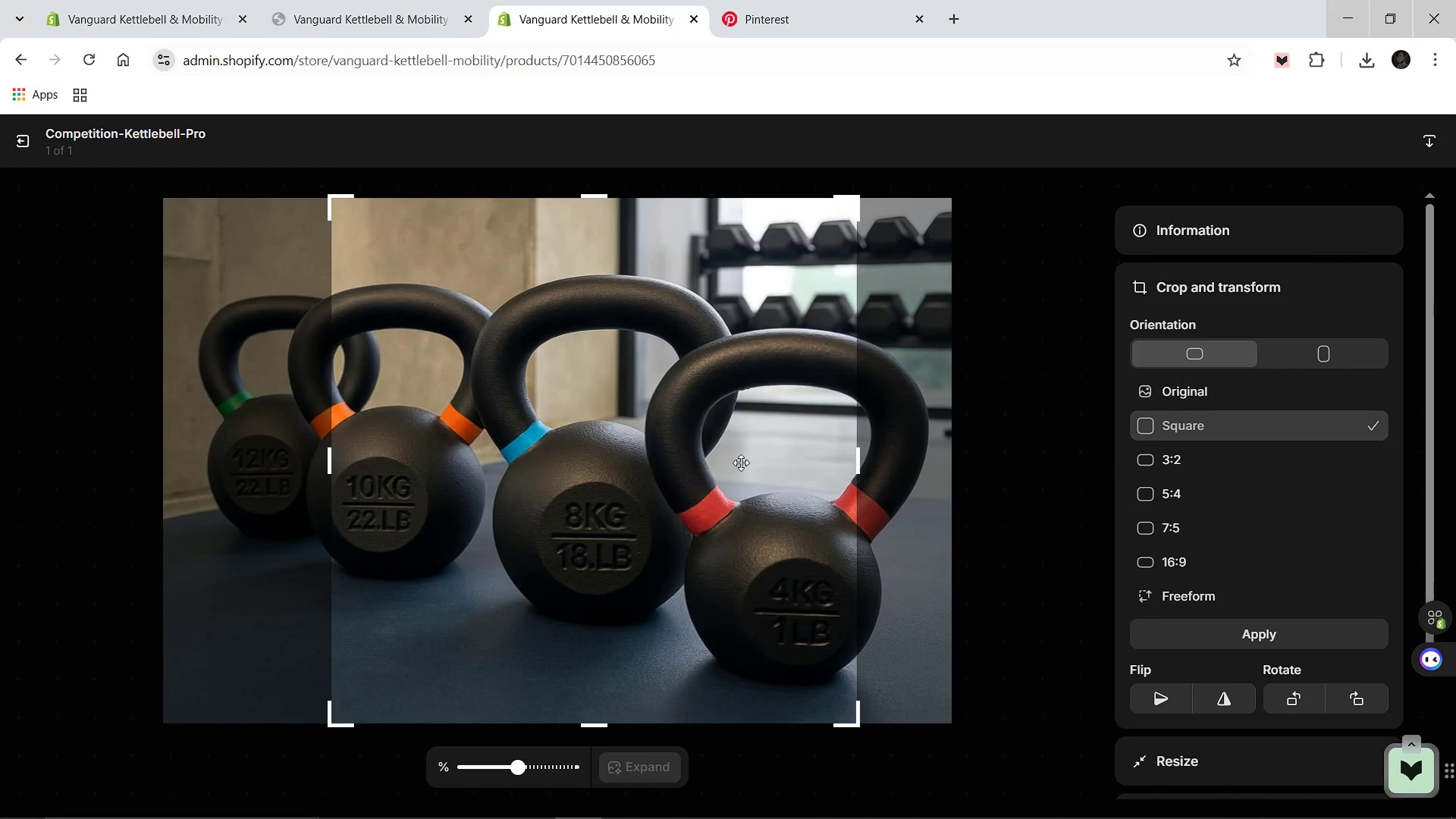 
scroll: coordinate [741, 463], scroll_direction: down, amount: 2.0
 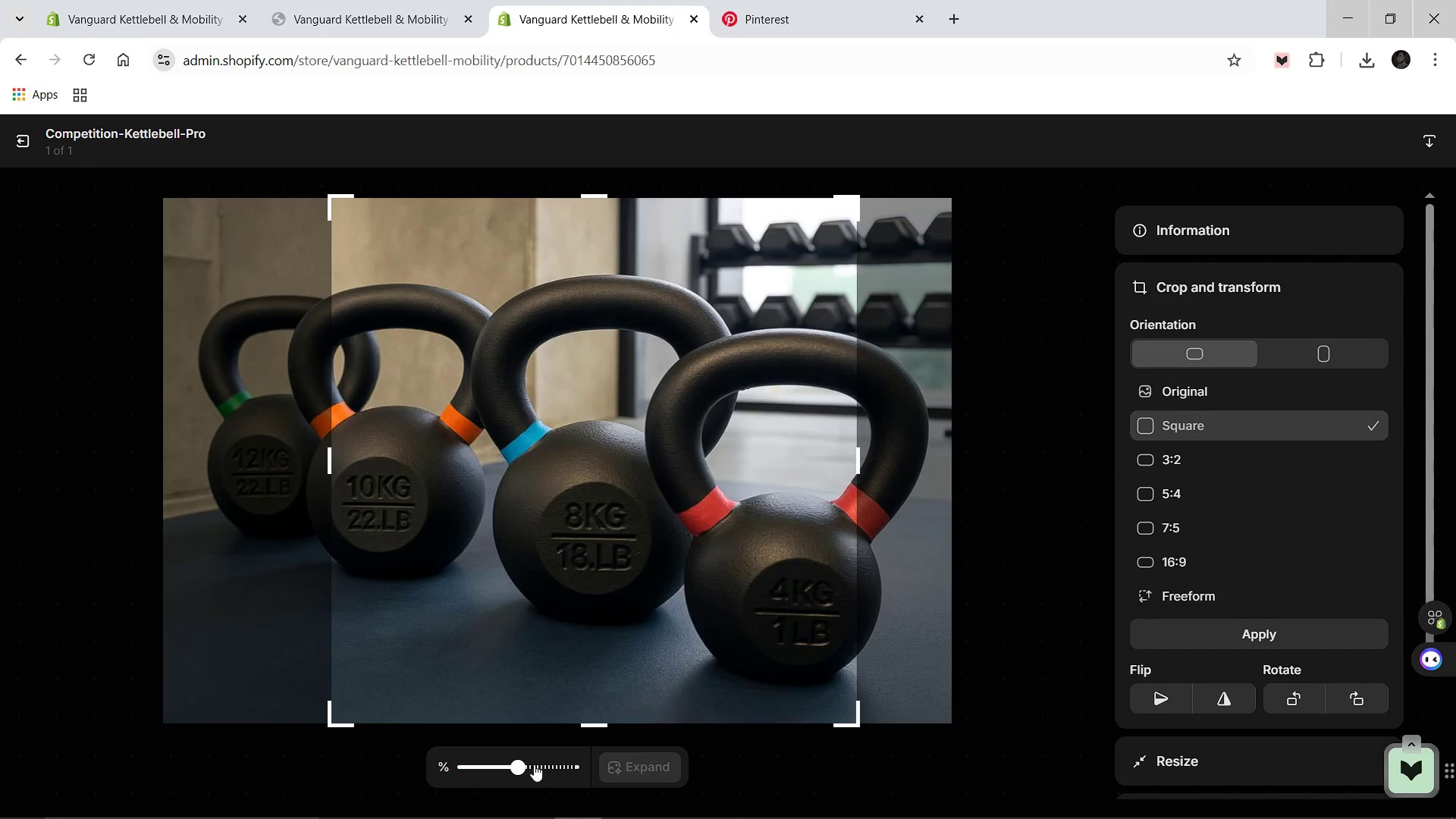 
left_click_drag(start_coordinate=[519, 767], to_coordinate=[511, 768])
 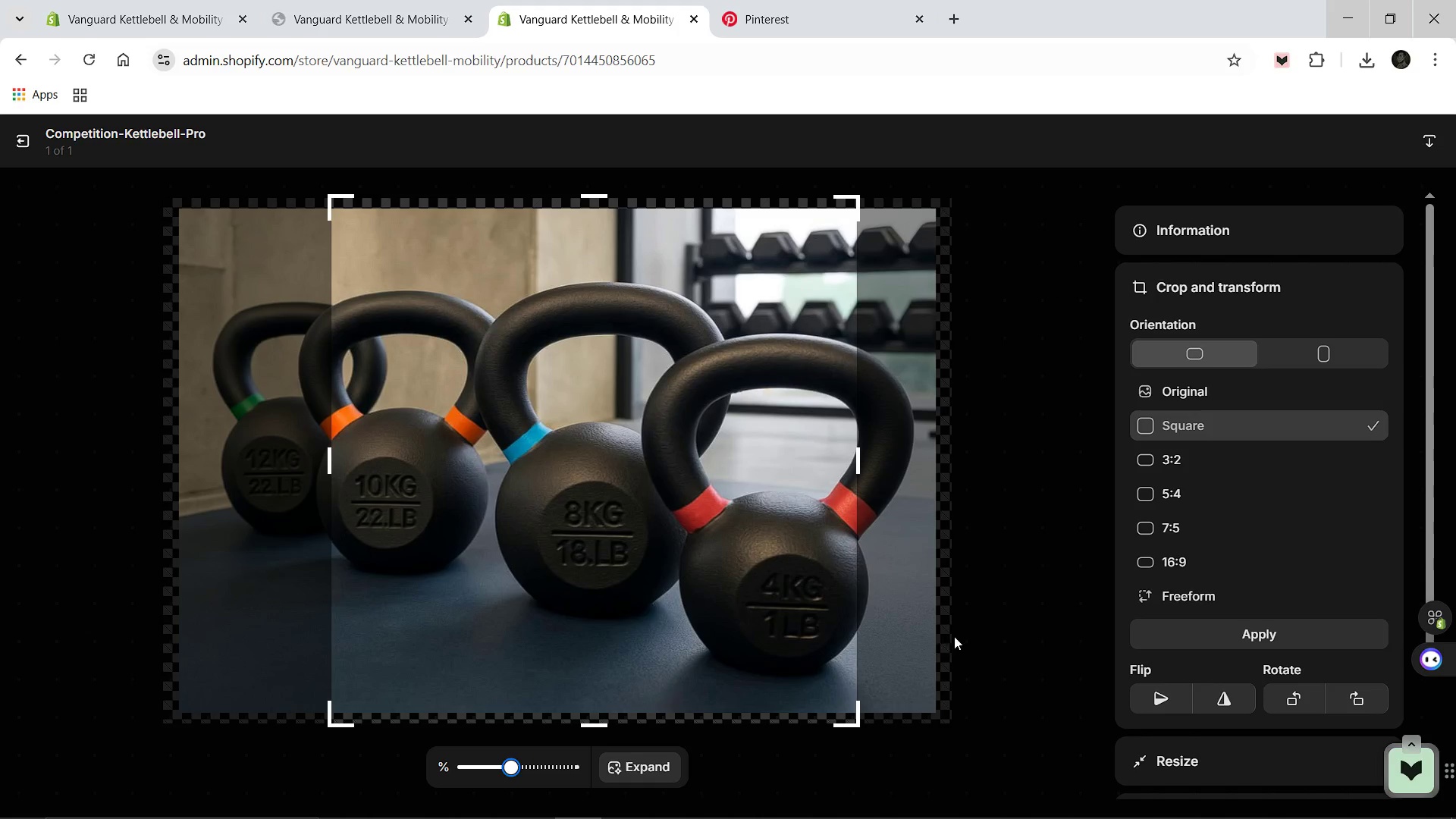 
wait(6.05)
 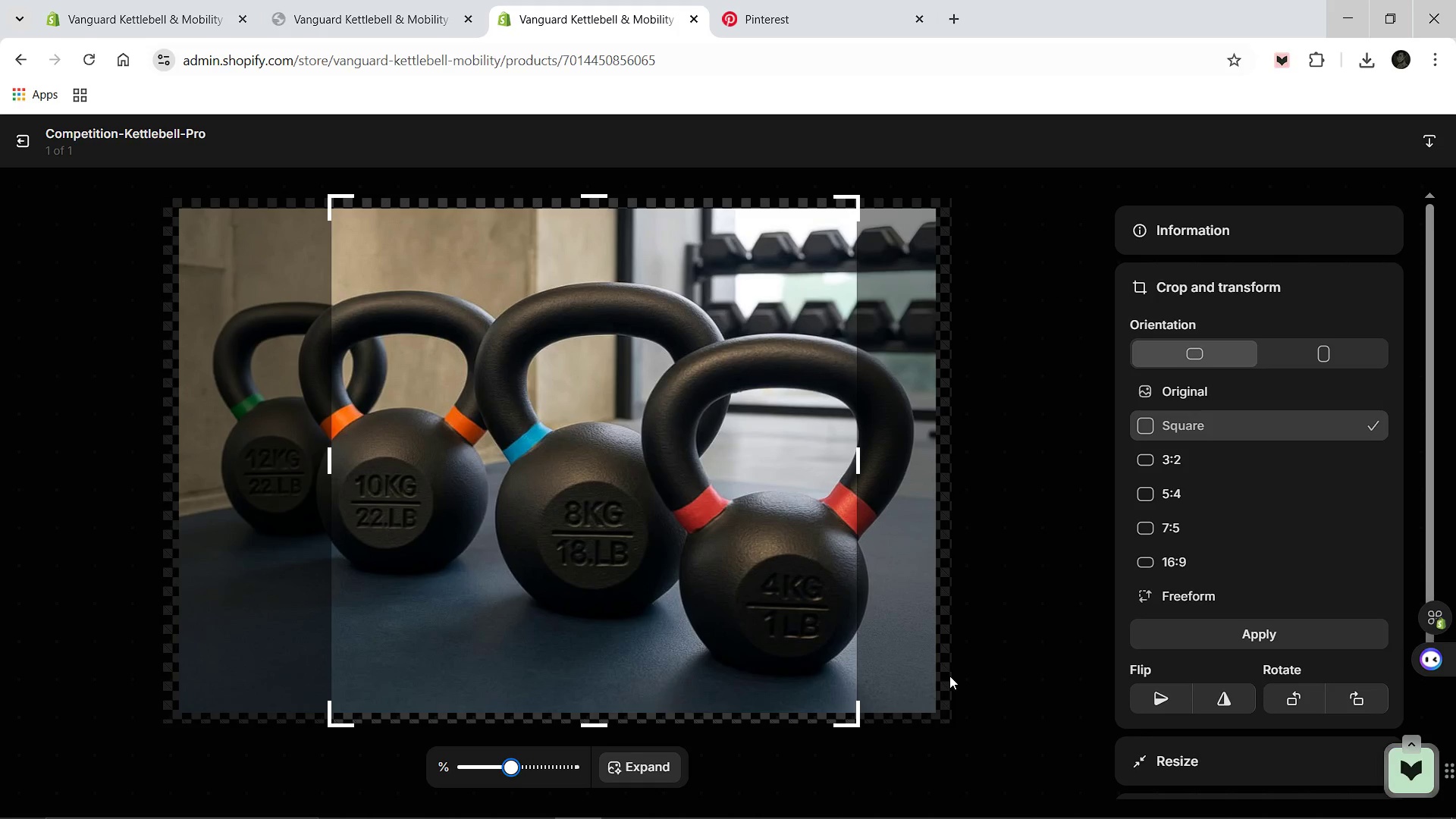 
left_click([1235, 639])
 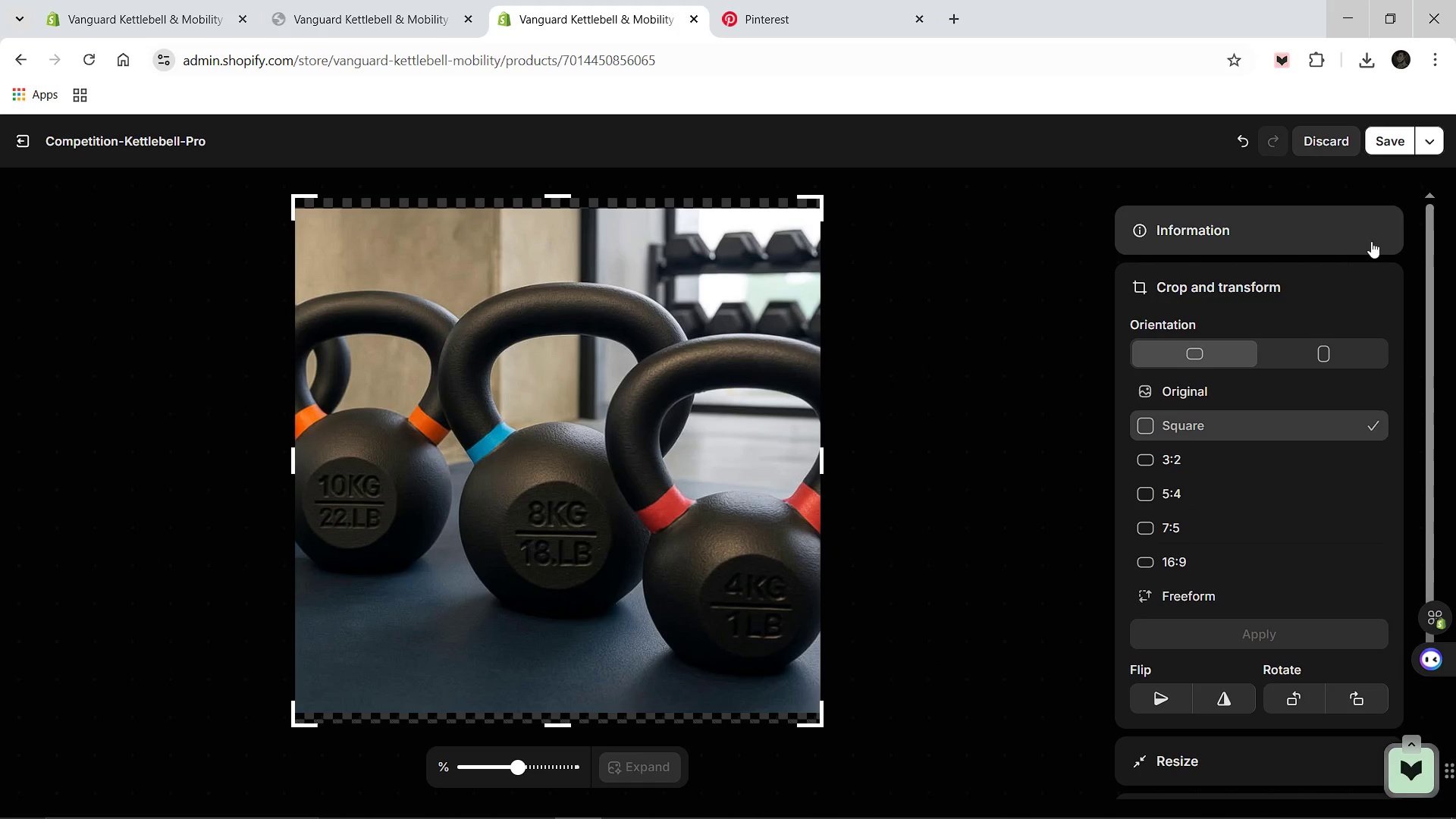 
left_click([1398, 142])
 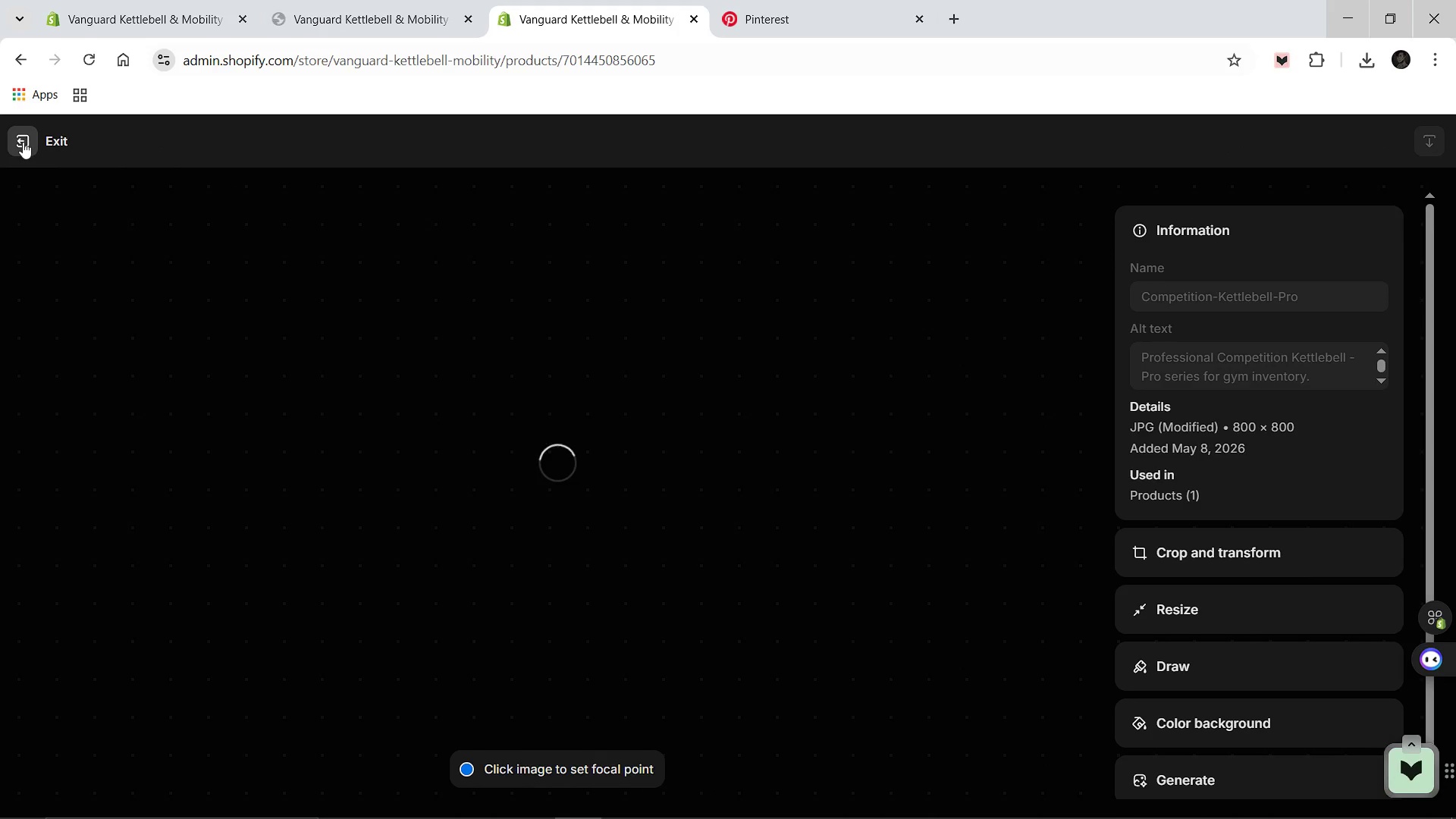 
wait(16.7)
 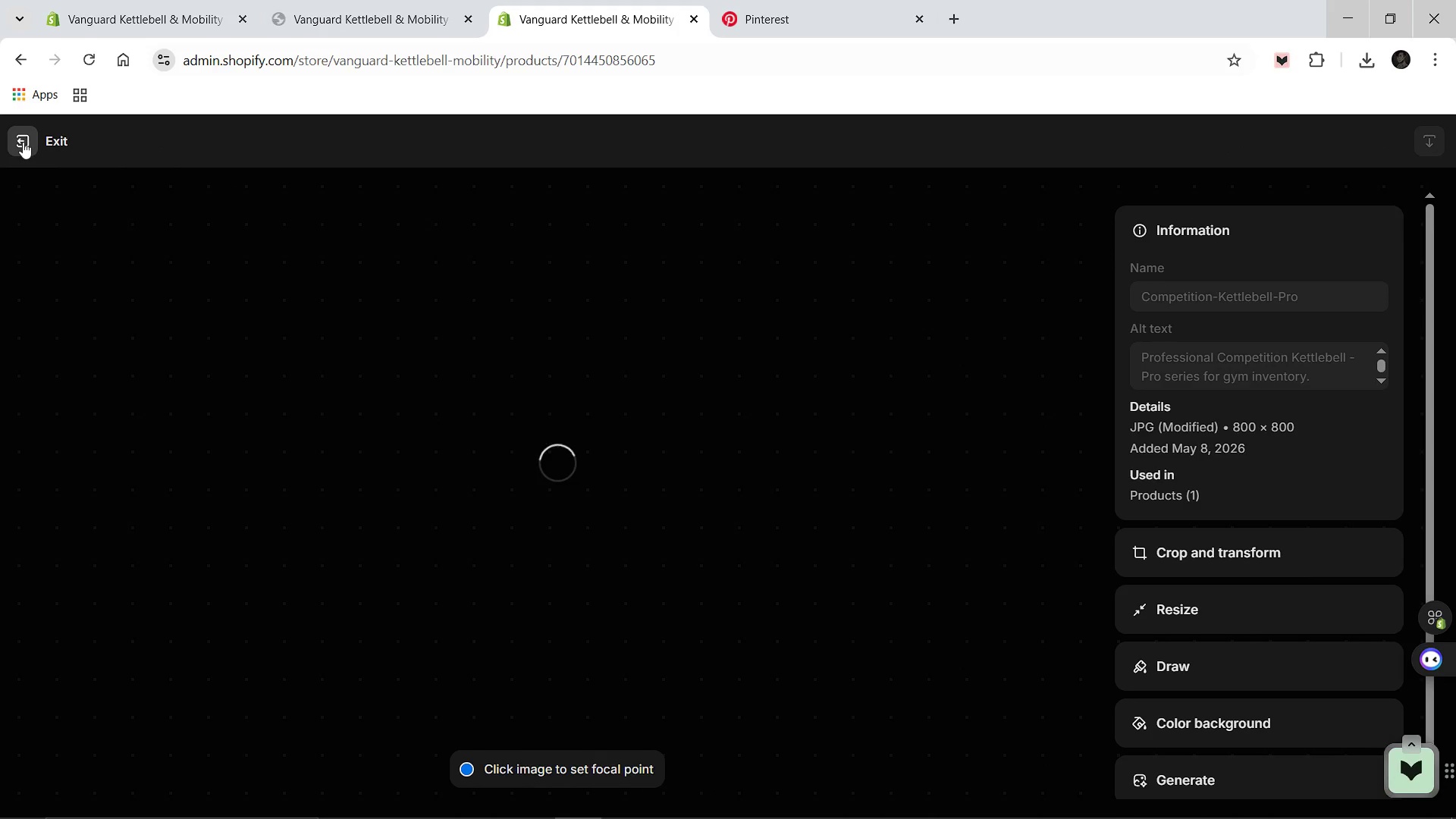 
left_click([23, 142])
 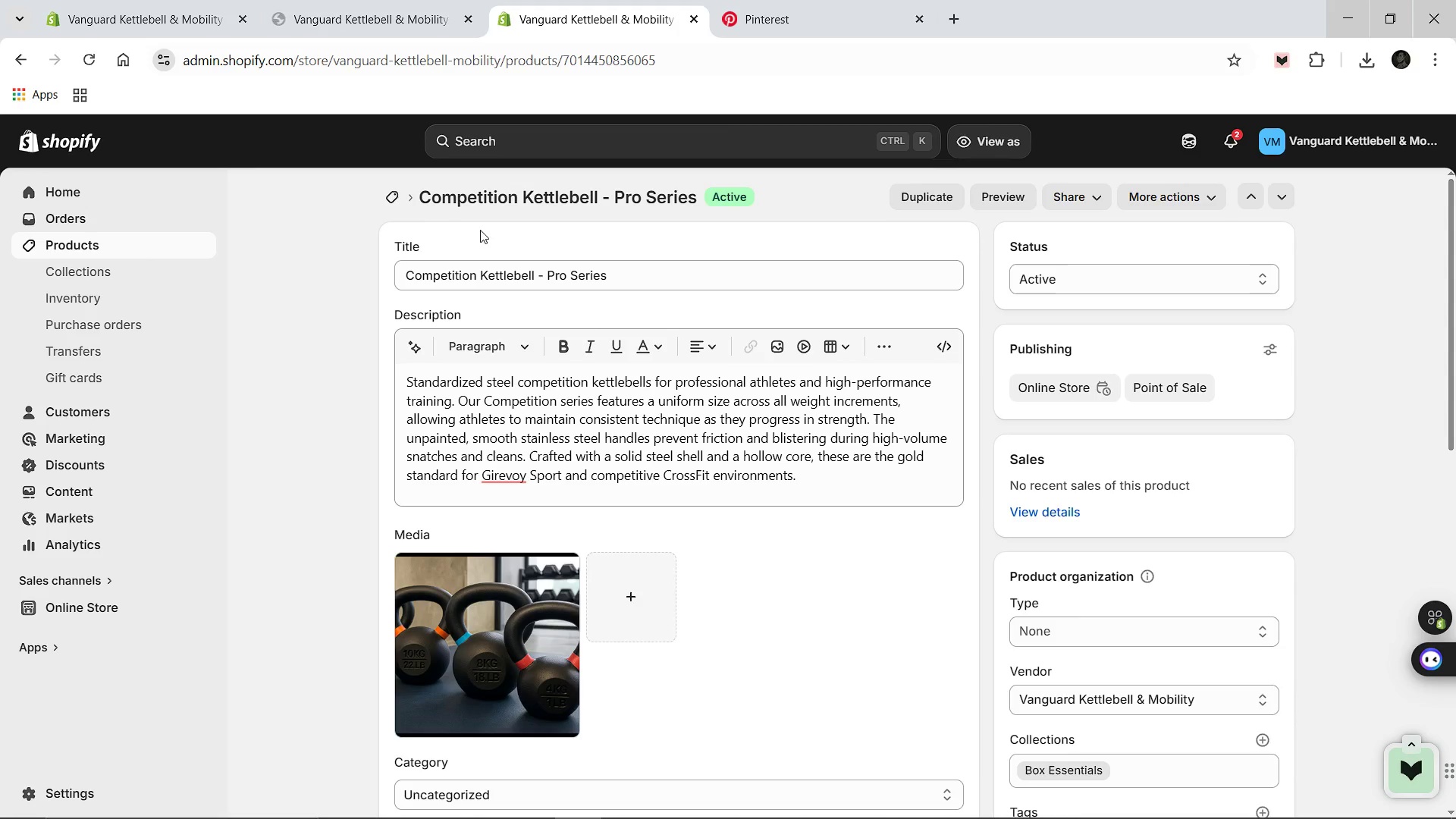 
left_click([388, 196])
 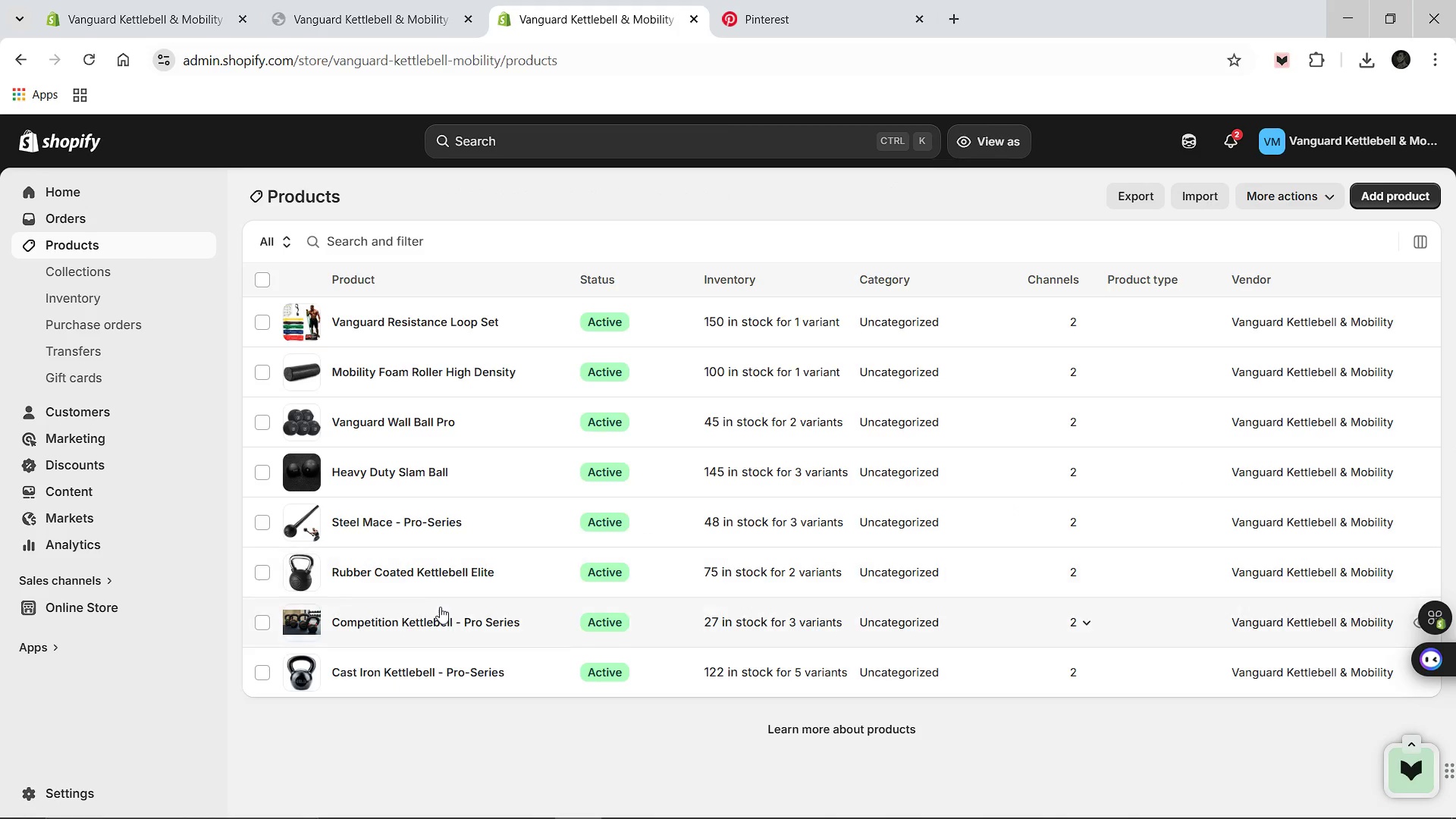 
left_click([404, 575])
 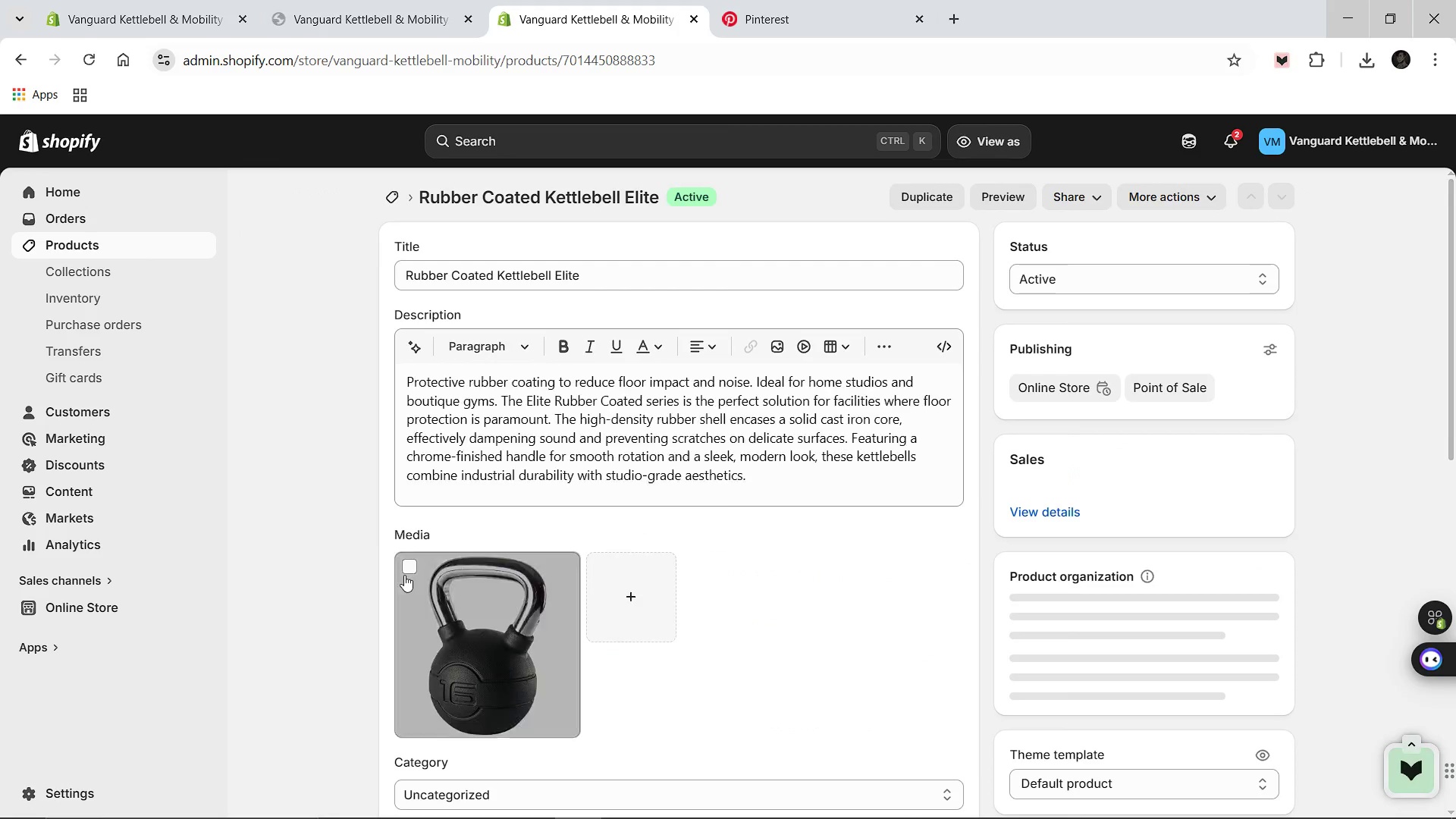 
left_click([475, 595])
 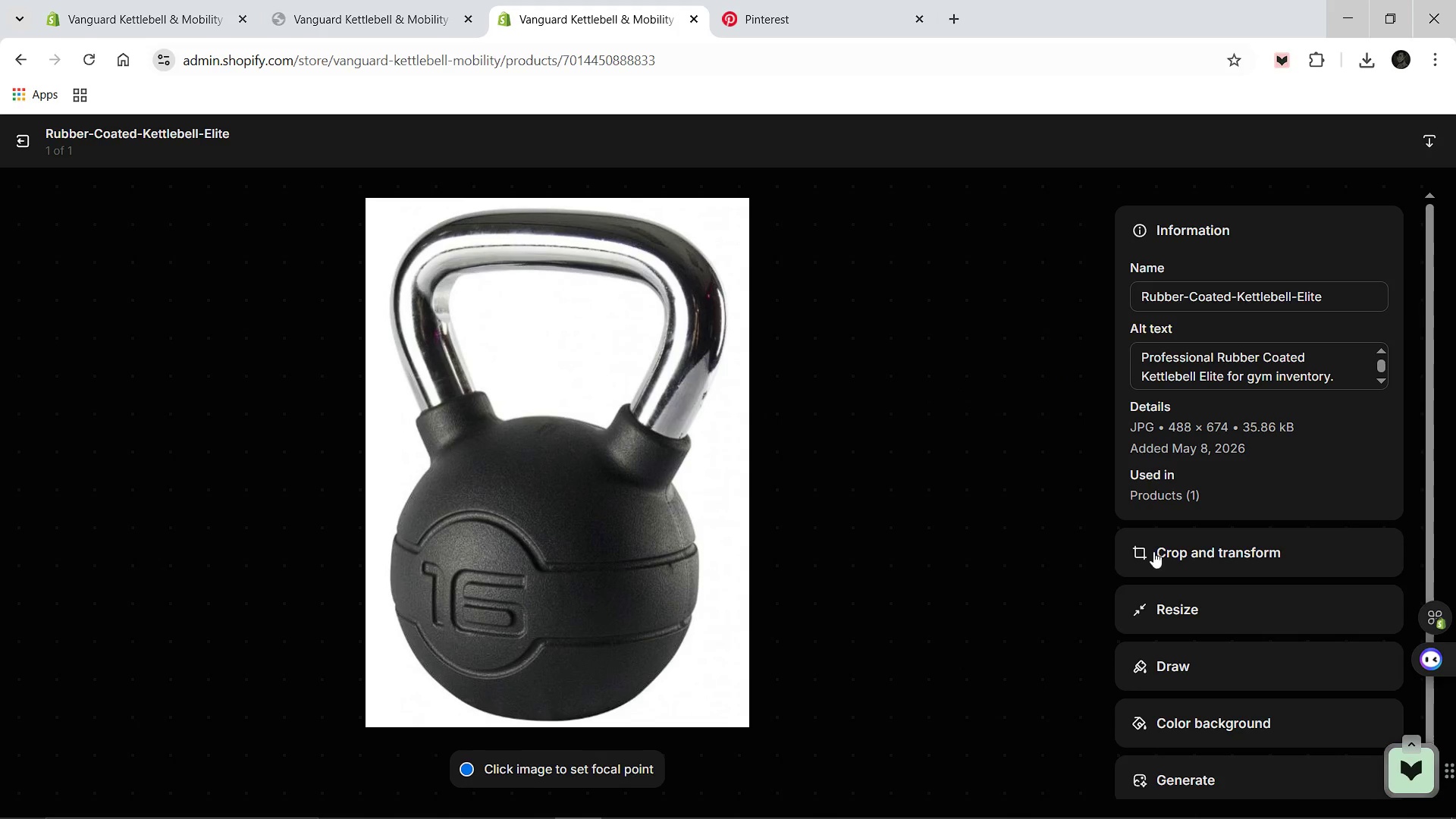 
wait(5.45)
 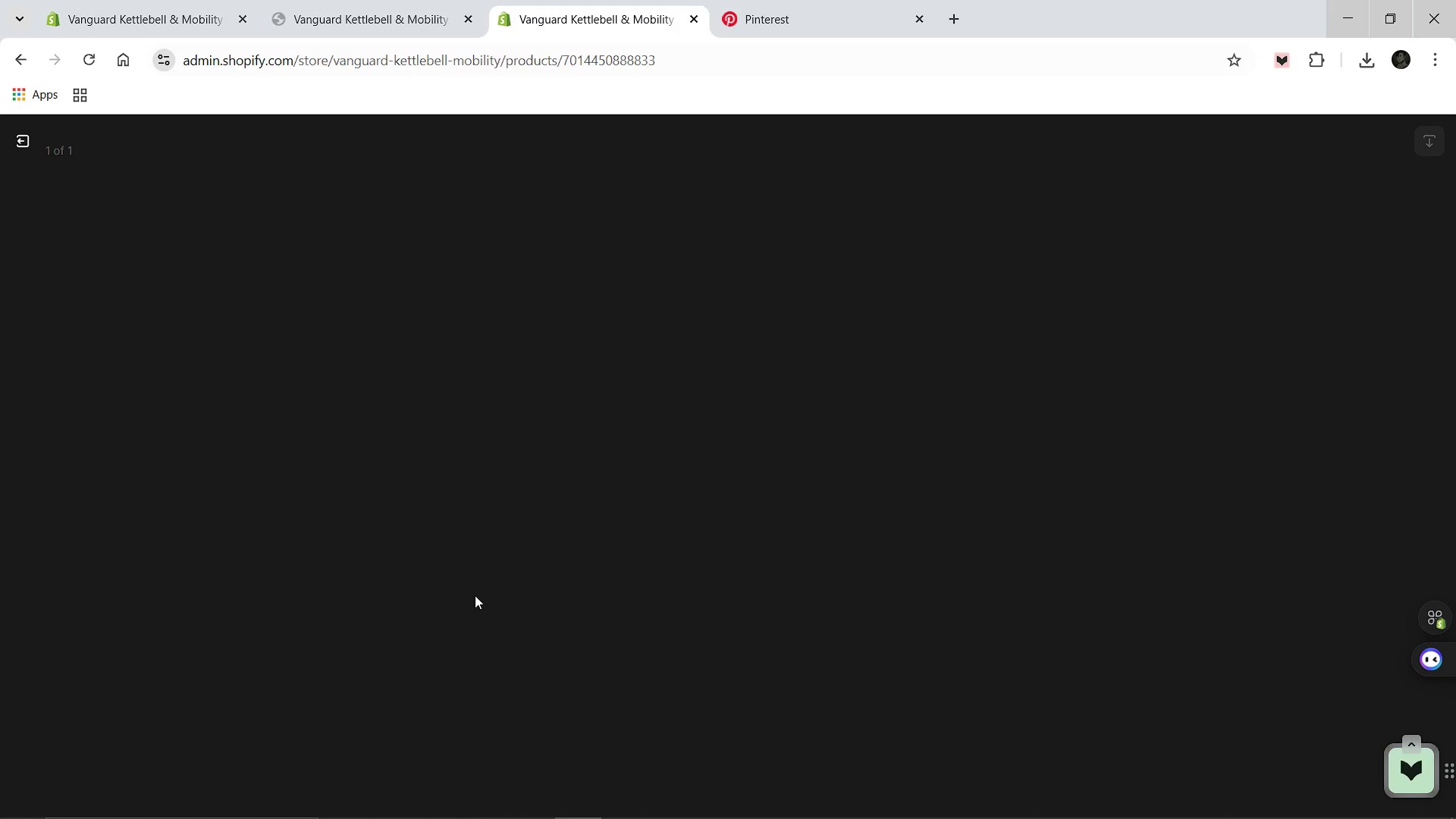 
left_click([1207, 556])
 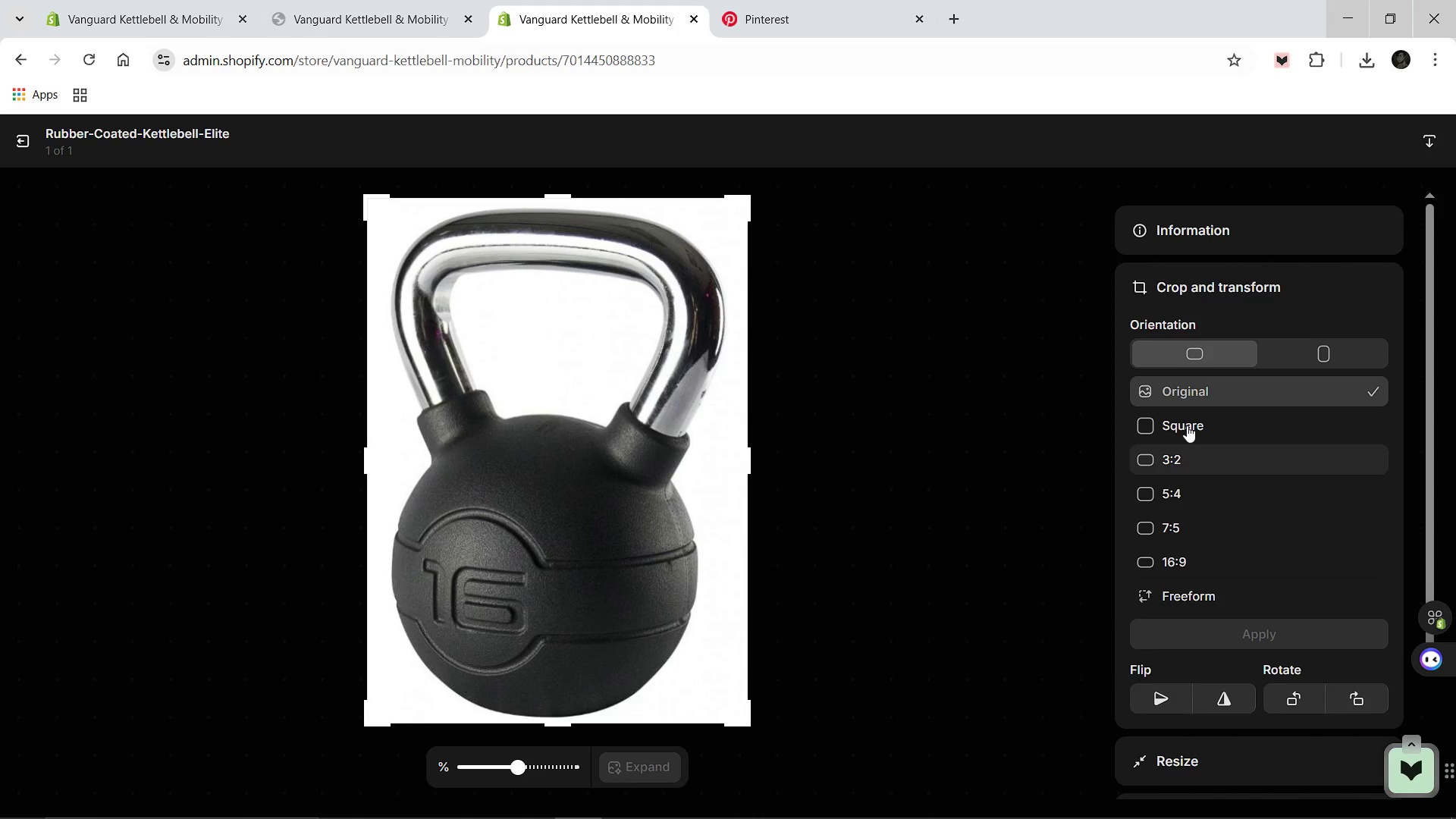 
left_click([1187, 425])
 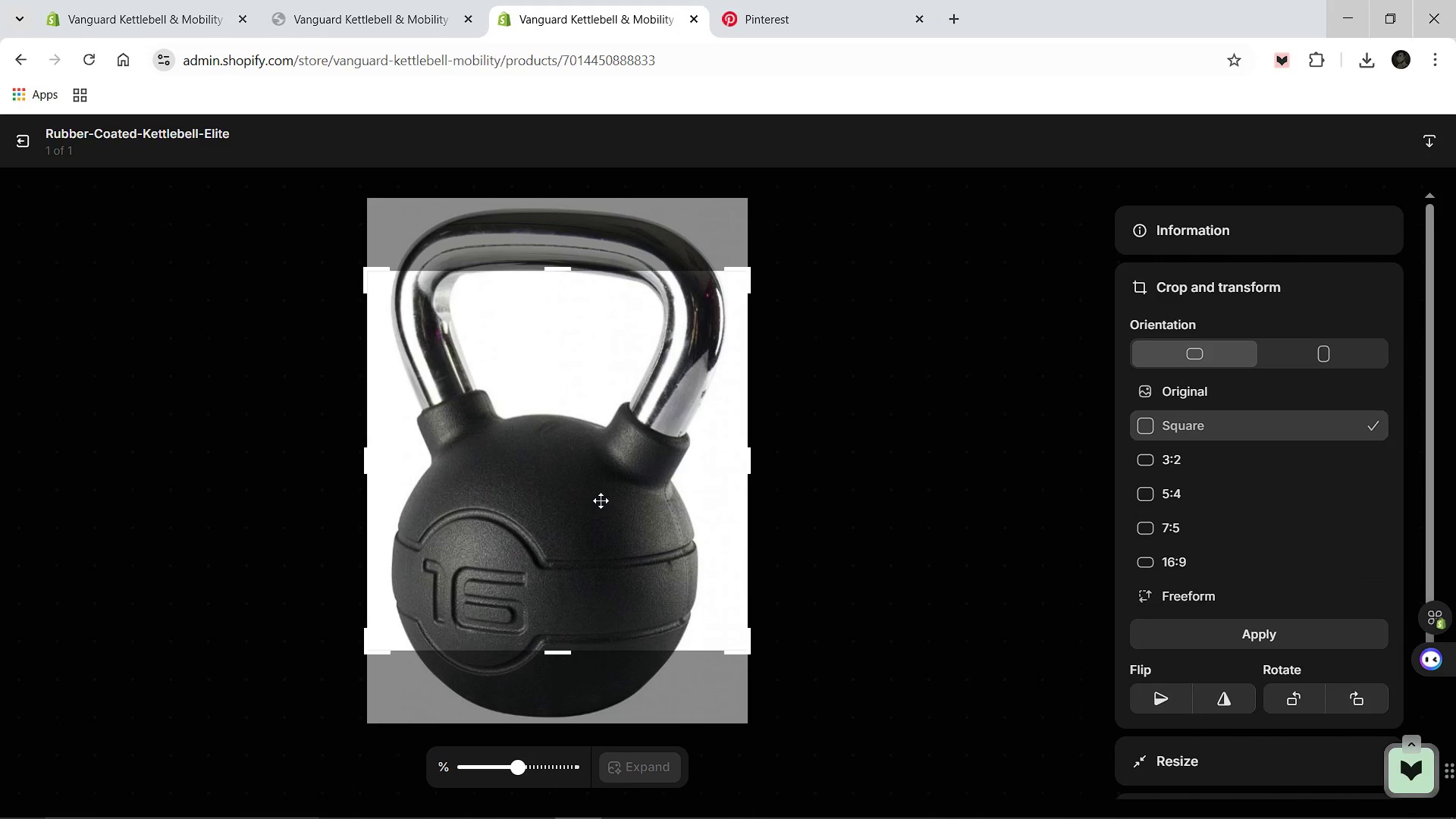 
left_click_drag(start_coordinate=[601, 500], to_coordinate=[605, 568])
 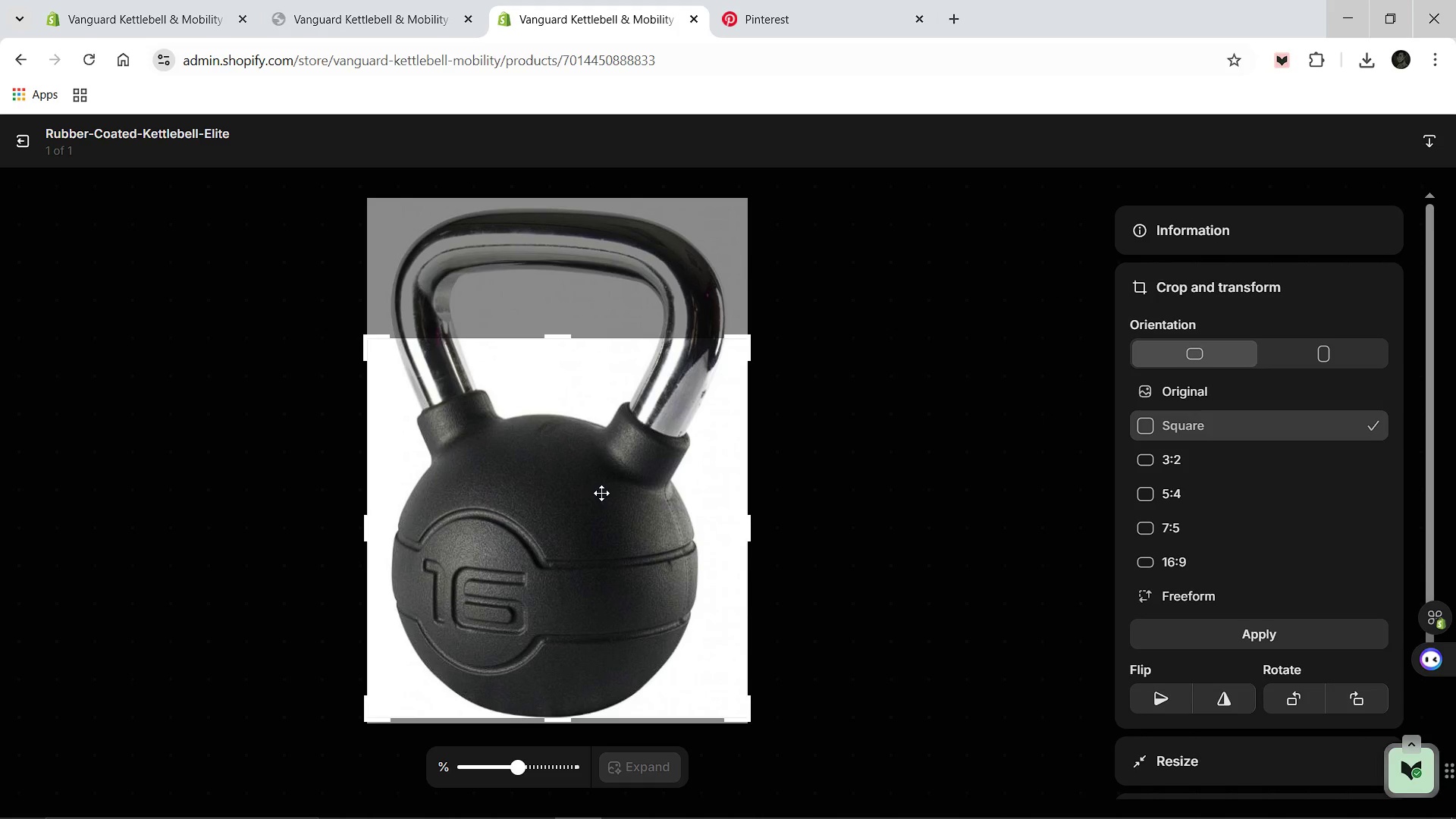 
scroll: coordinate [601, 493], scroll_direction: up, amount: 1.0
 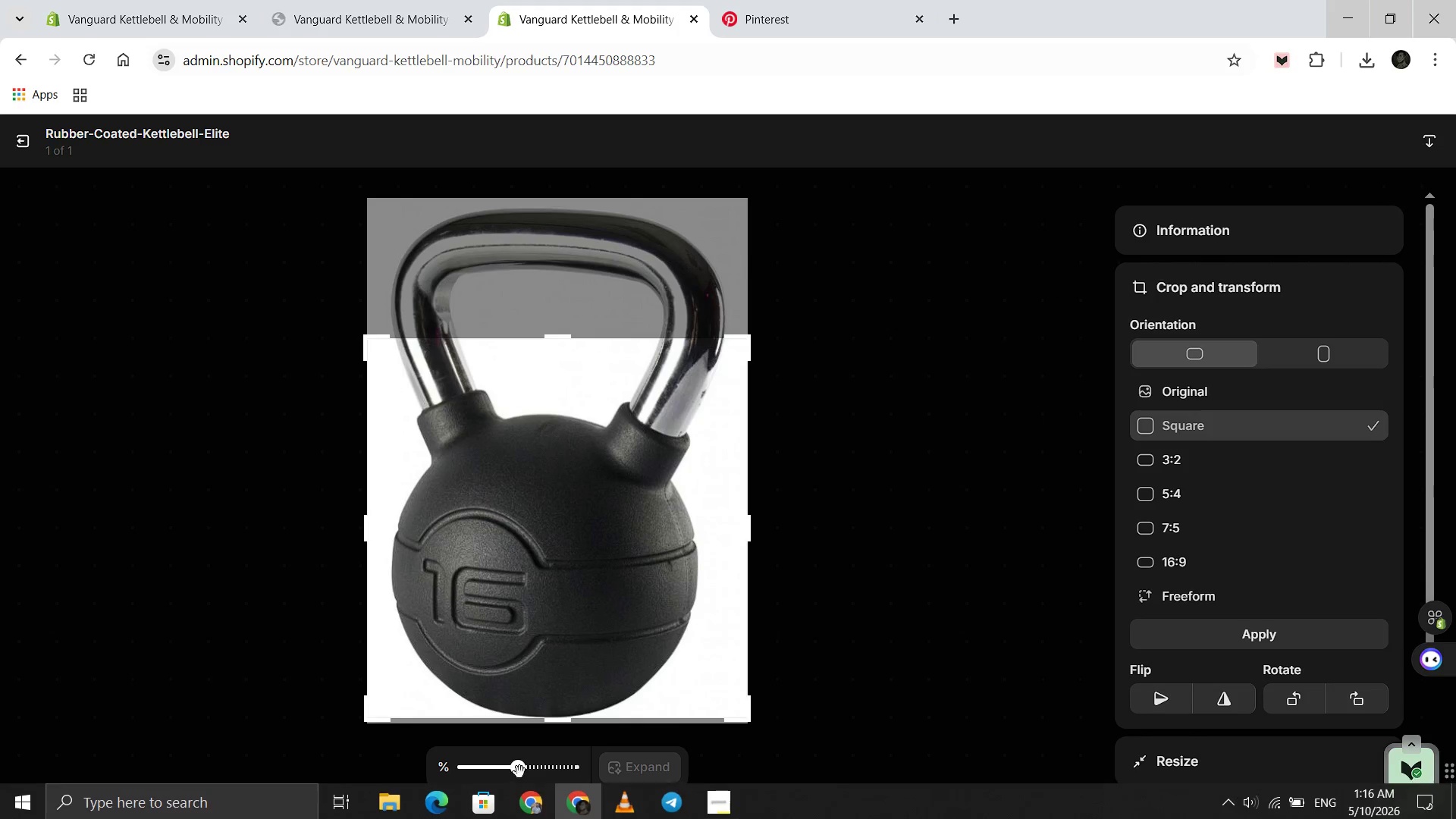 
left_click_drag(start_coordinate=[519, 773], to_coordinate=[504, 780])
 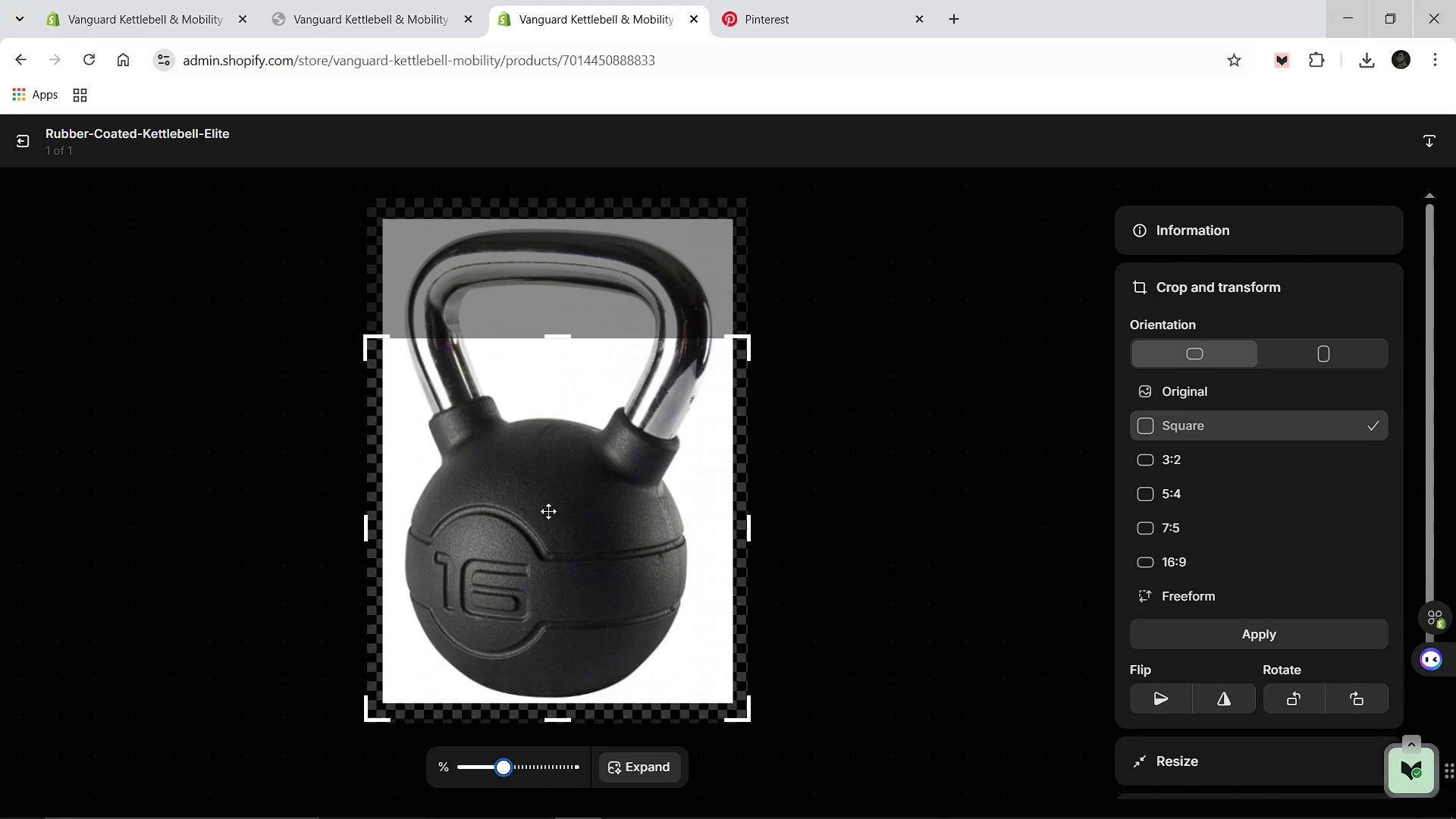 
left_click_drag(start_coordinate=[551, 497], to_coordinate=[558, 482])
 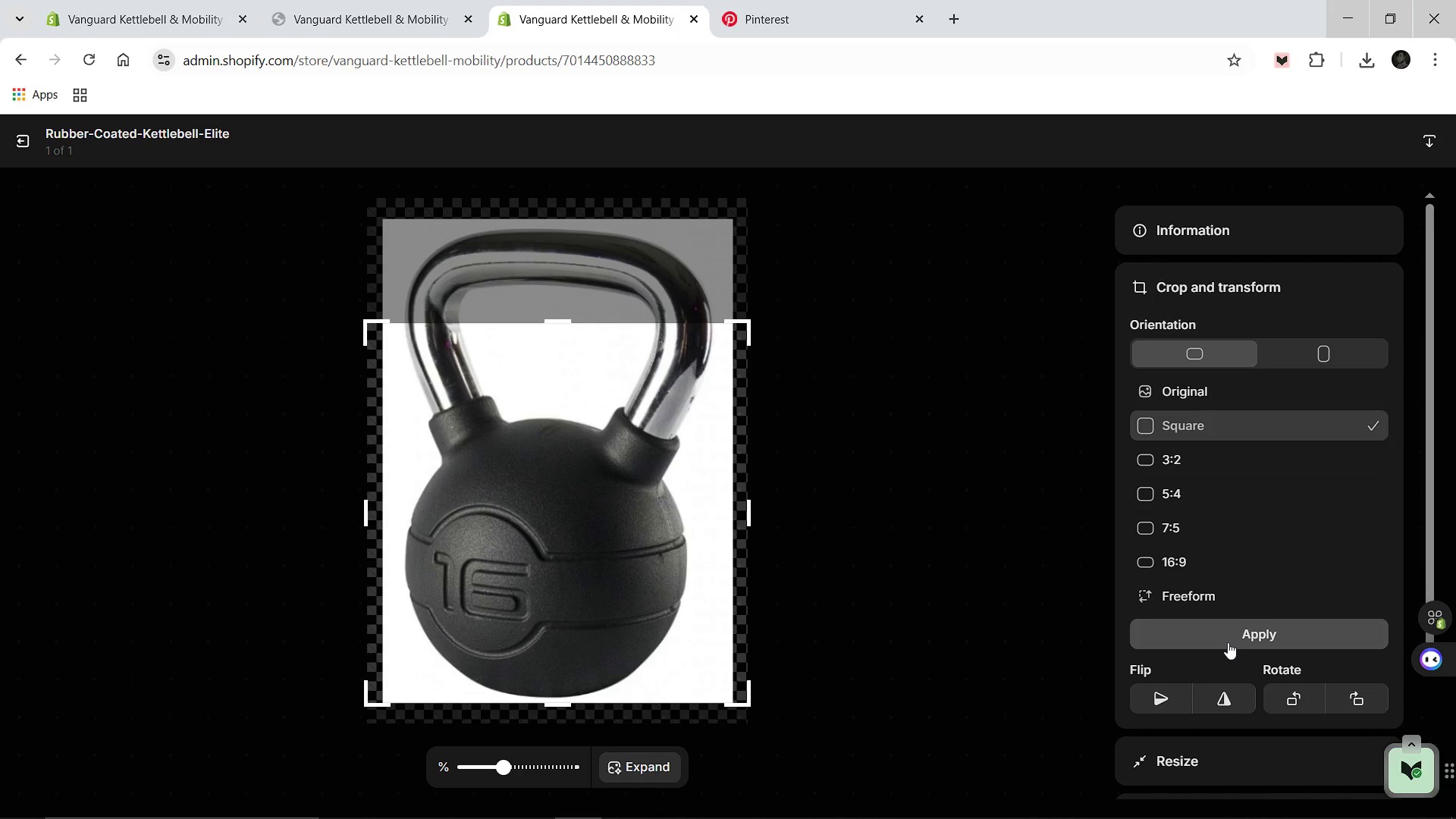 
left_click([1222, 635])
 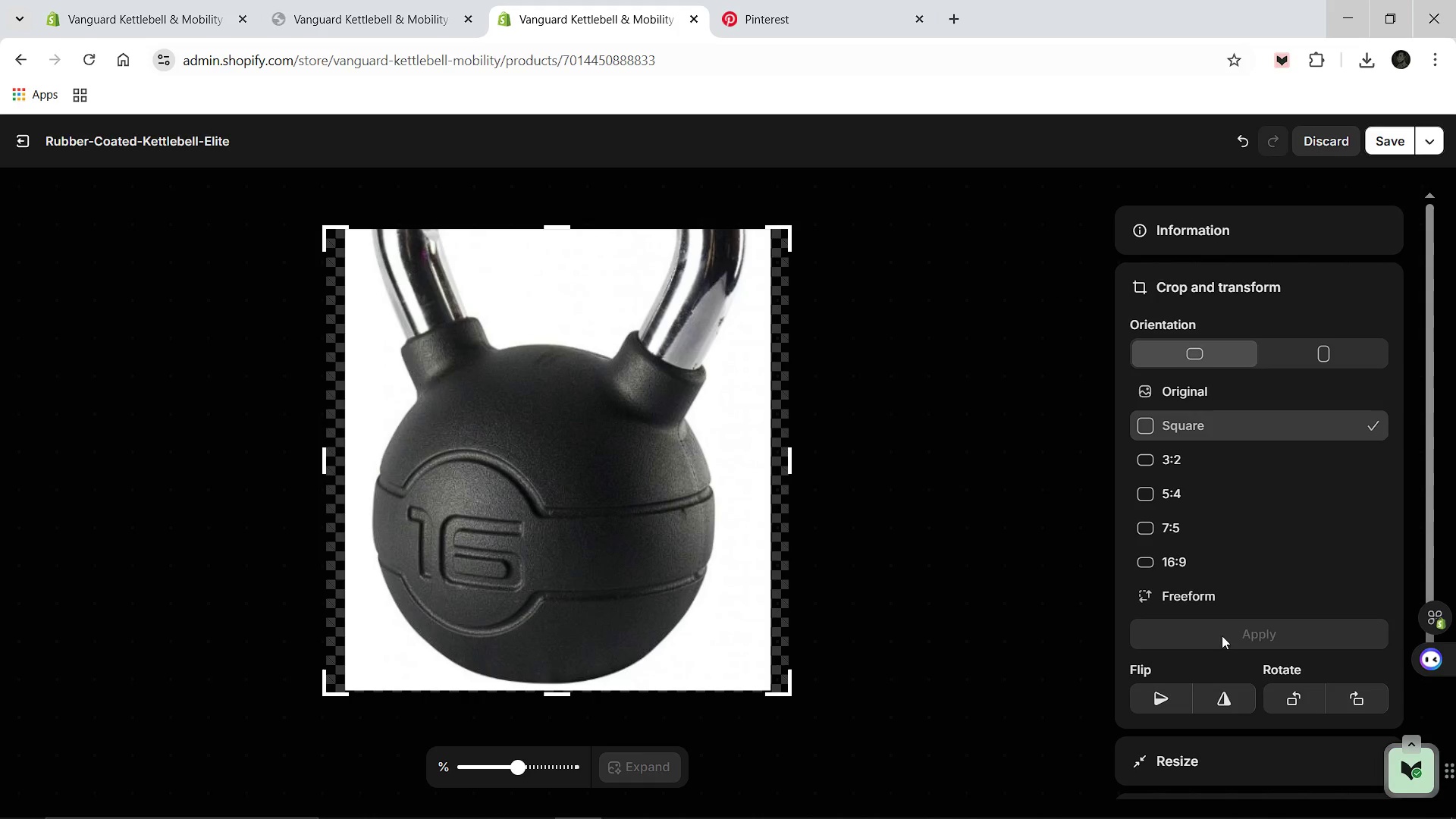 
wait(5.11)
 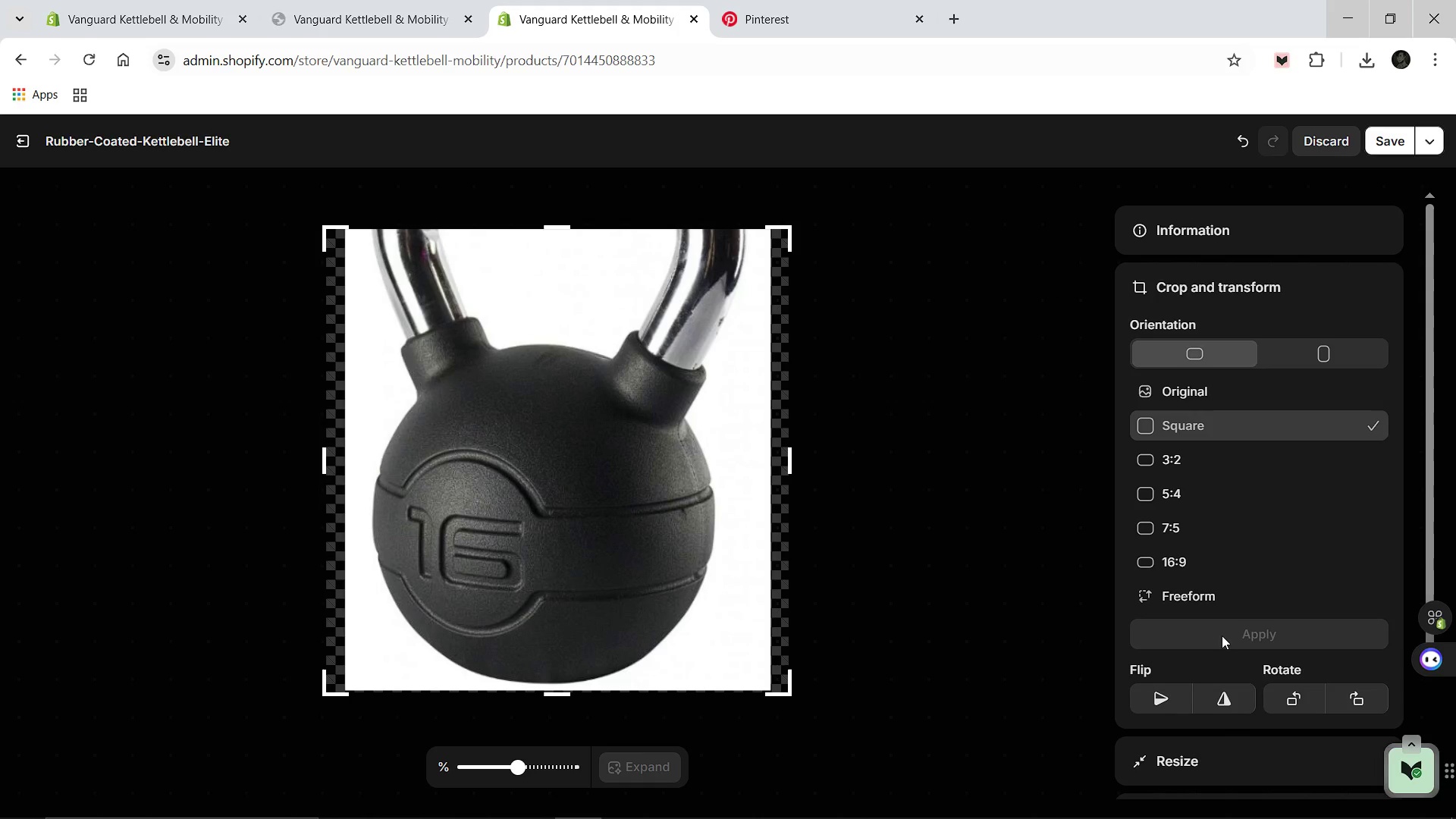 
left_click([1376, 140])
 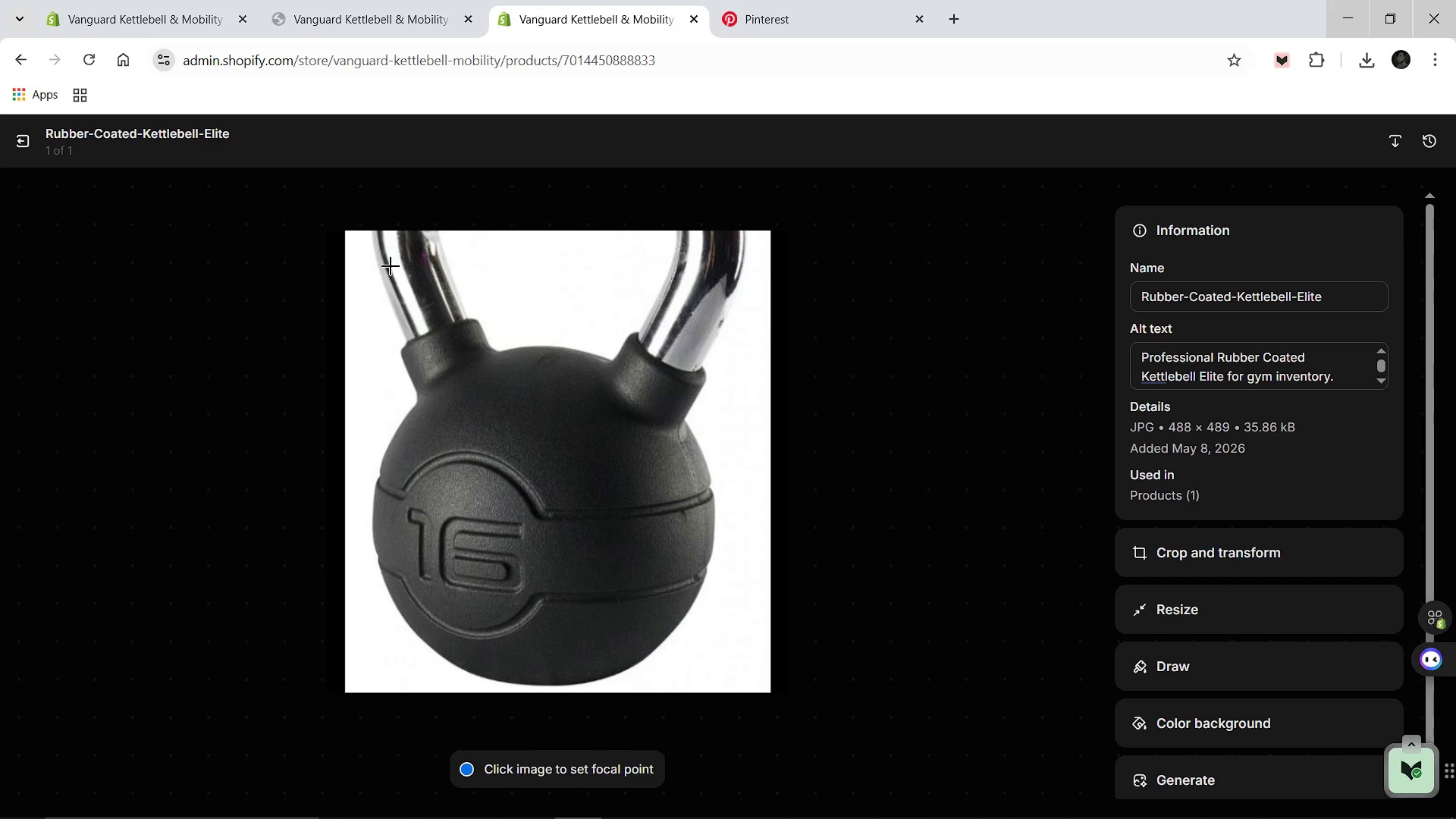 
wait(26.41)
 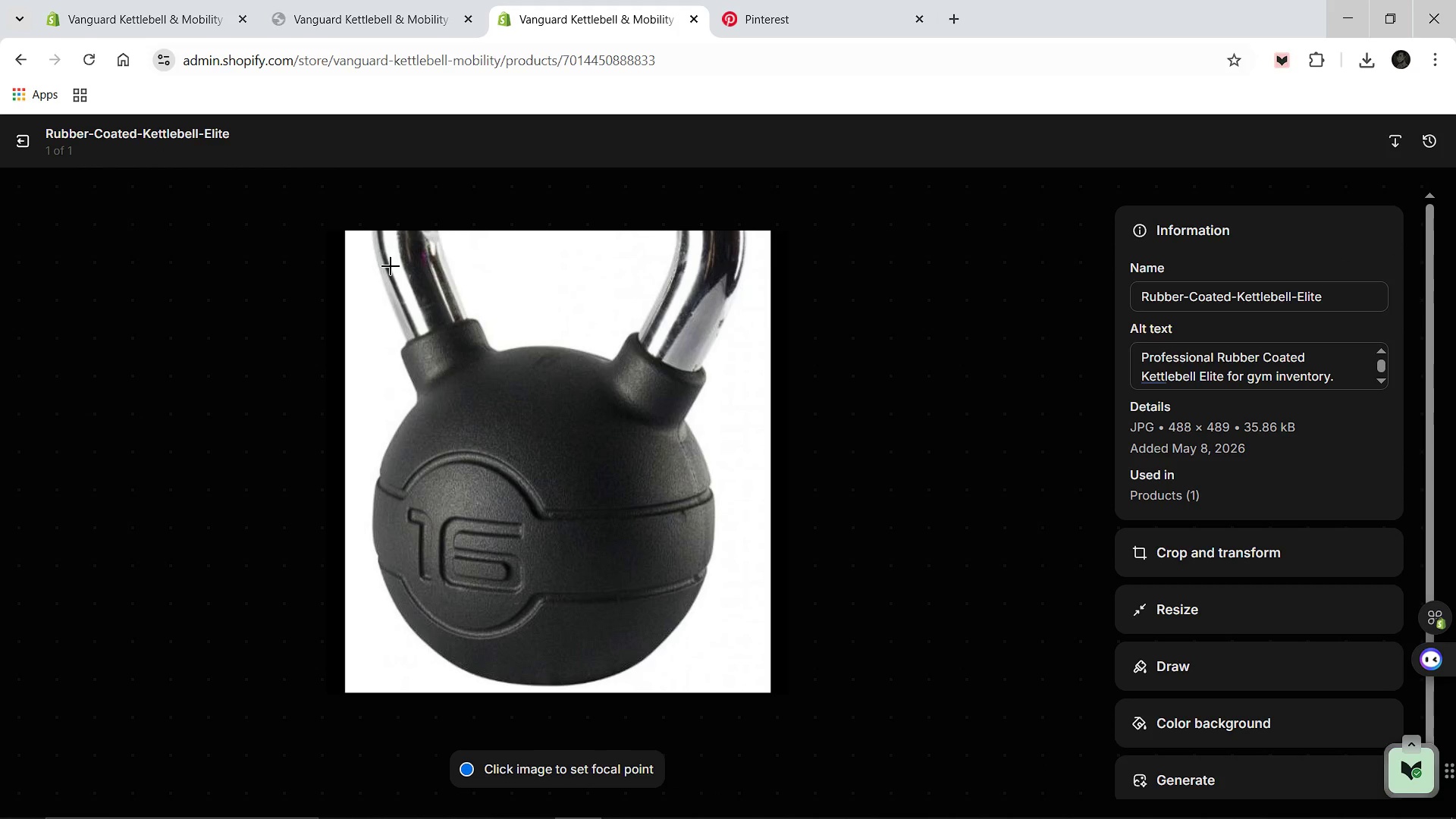 
left_click([27, 139])
 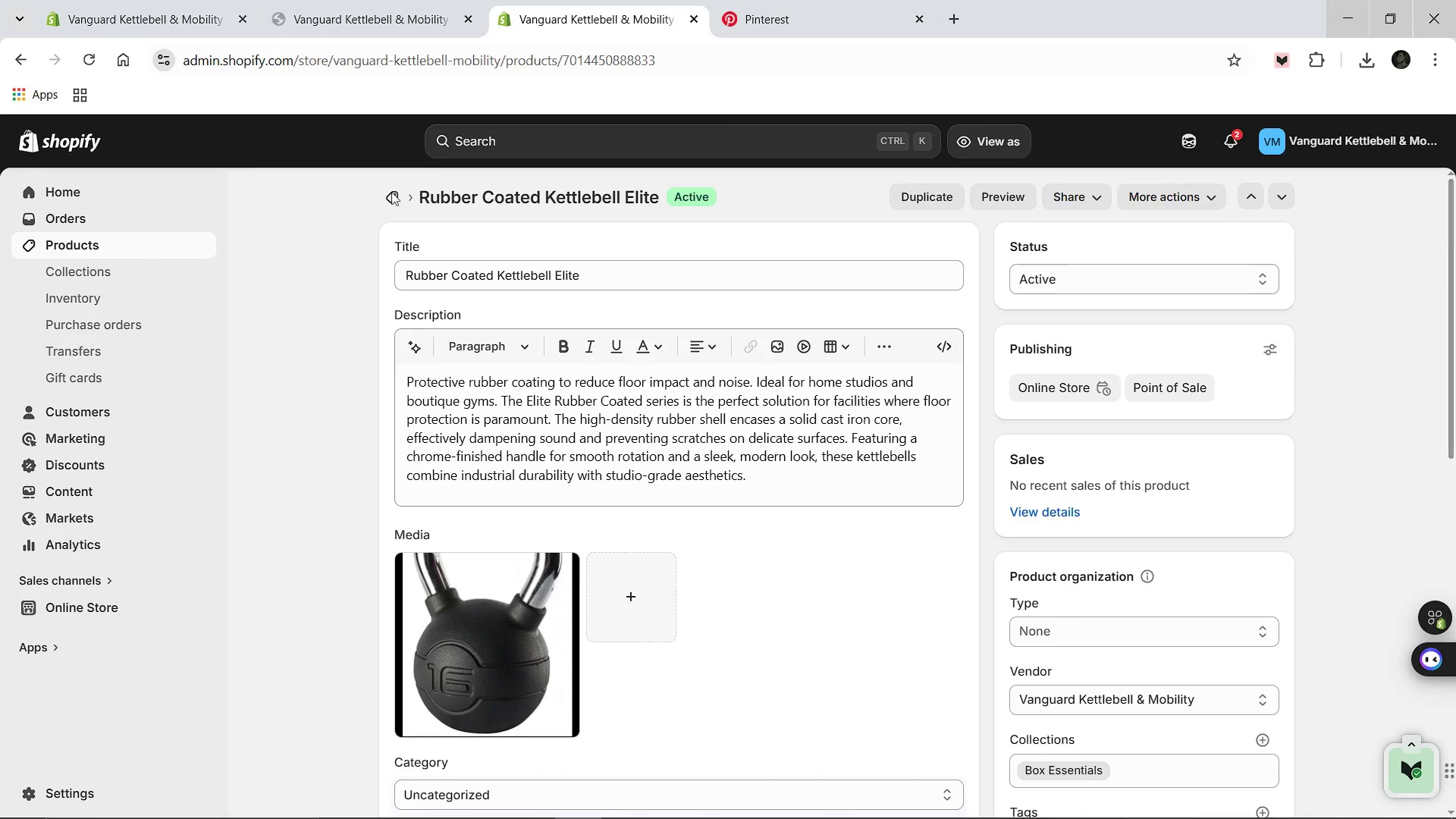 
left_click([398, 203])
 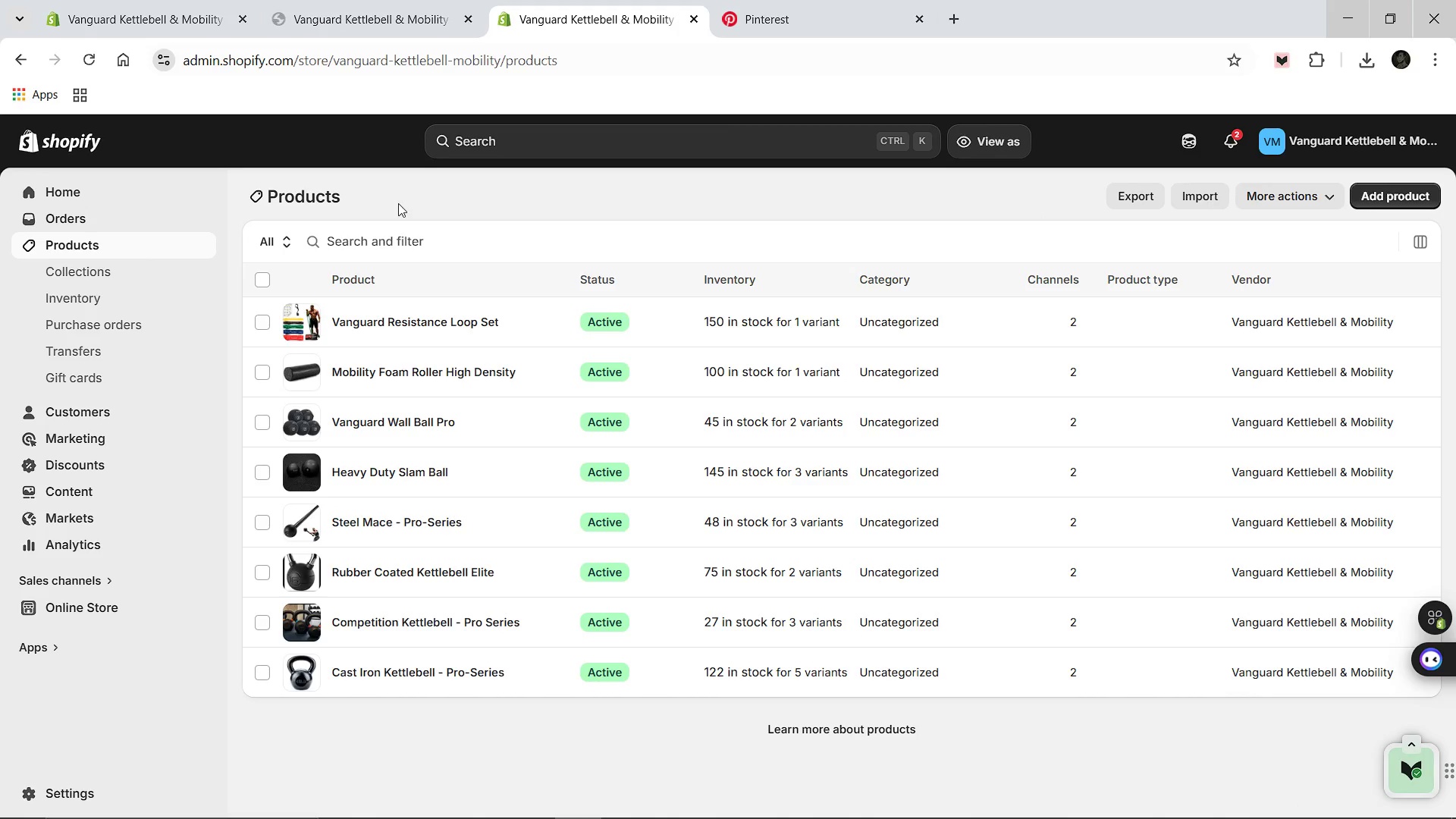 
wait(14.25)
 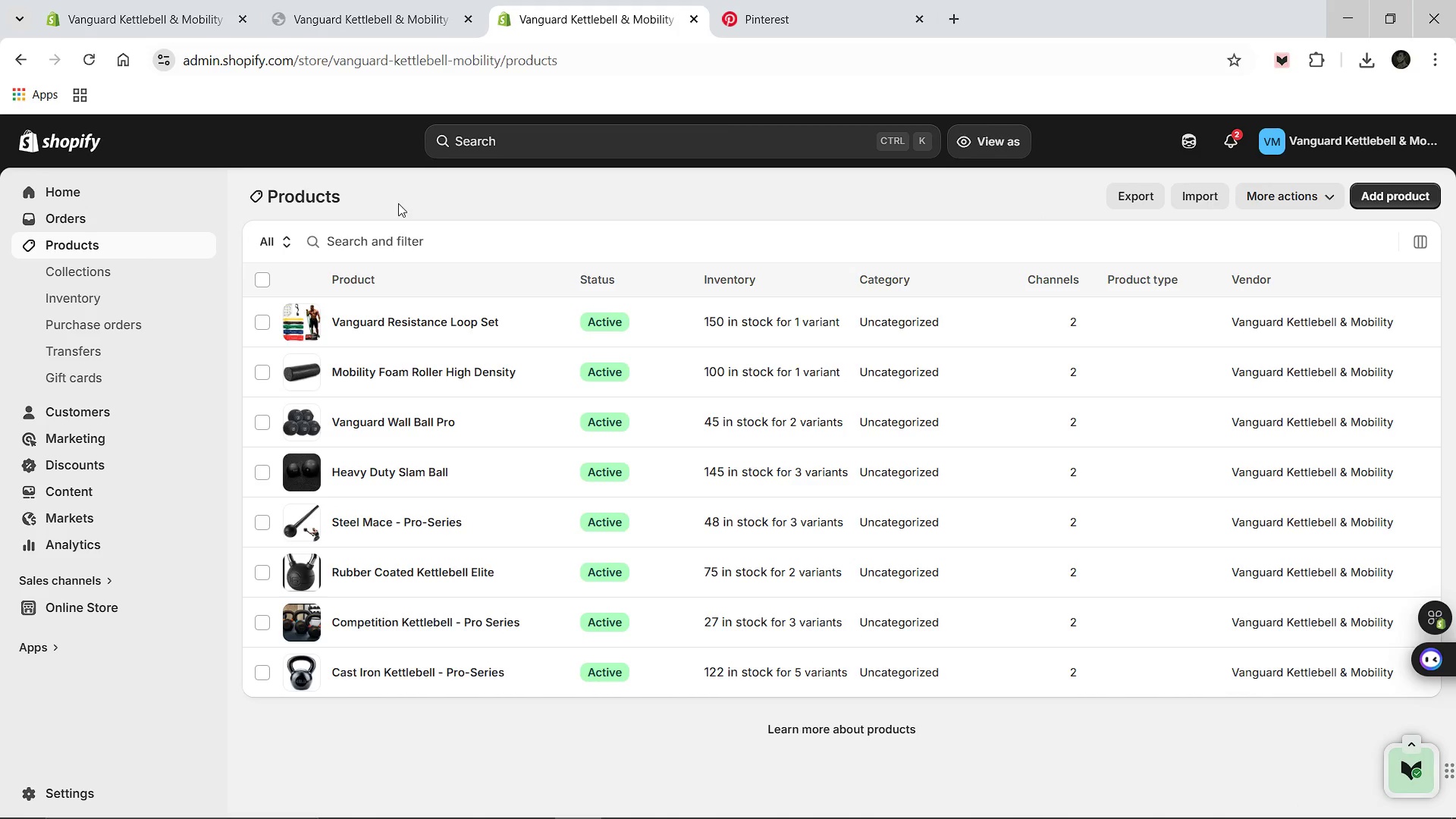 
left_click([327, 19])
 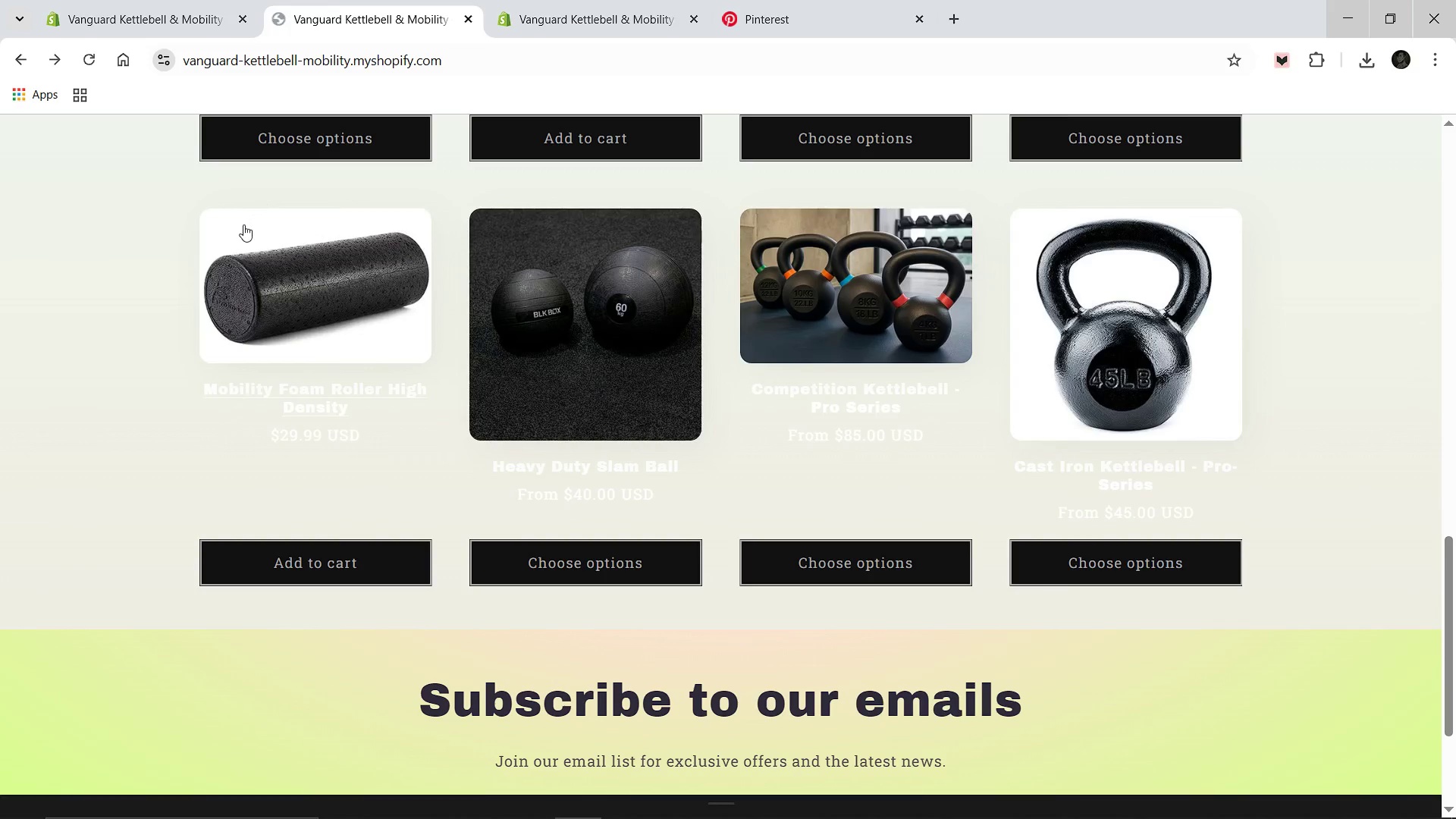 
scroll: coordinate [74, 158], scroll_direction: up, amount: 18.0
 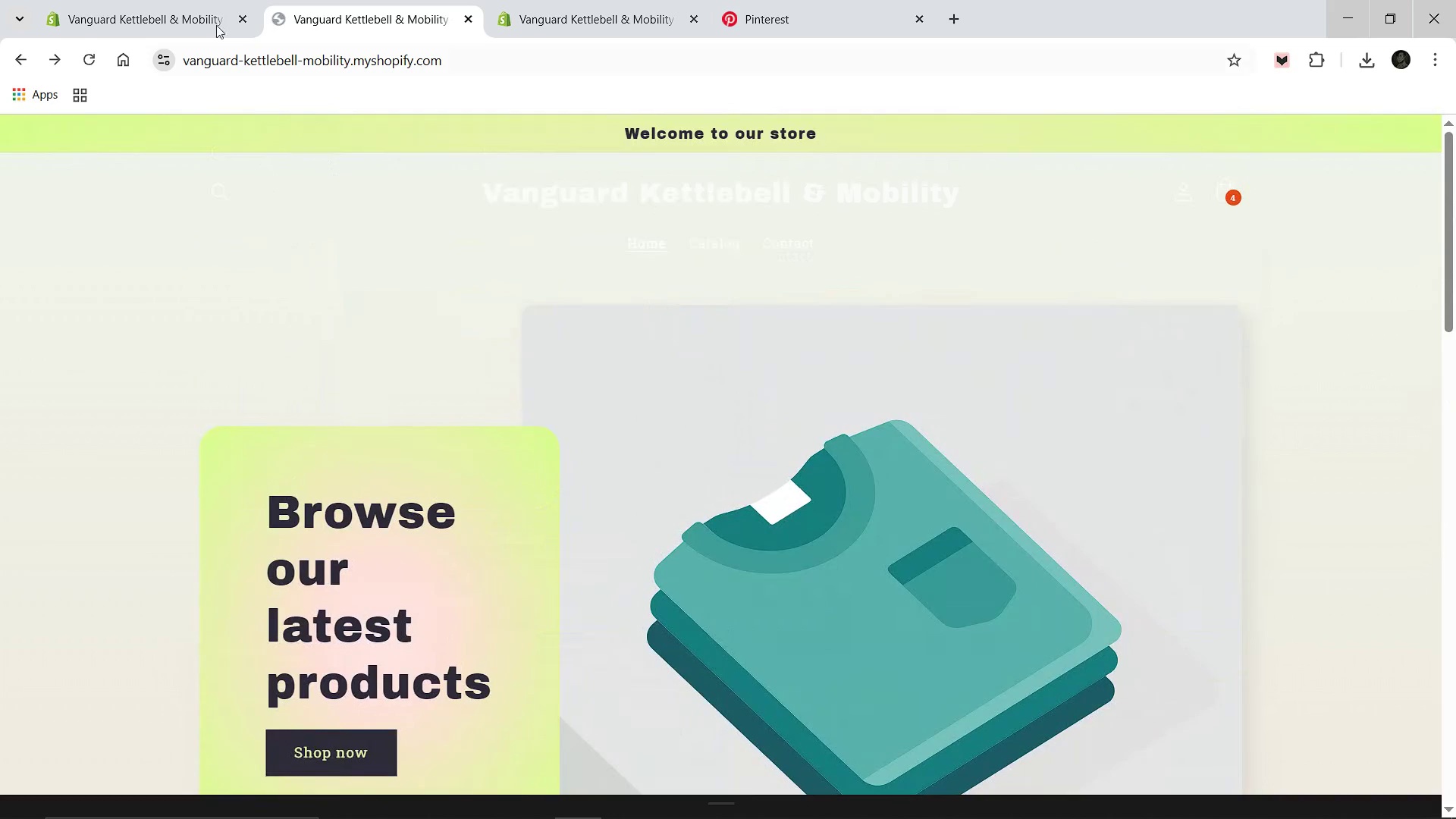 
left_click([193, 8])
 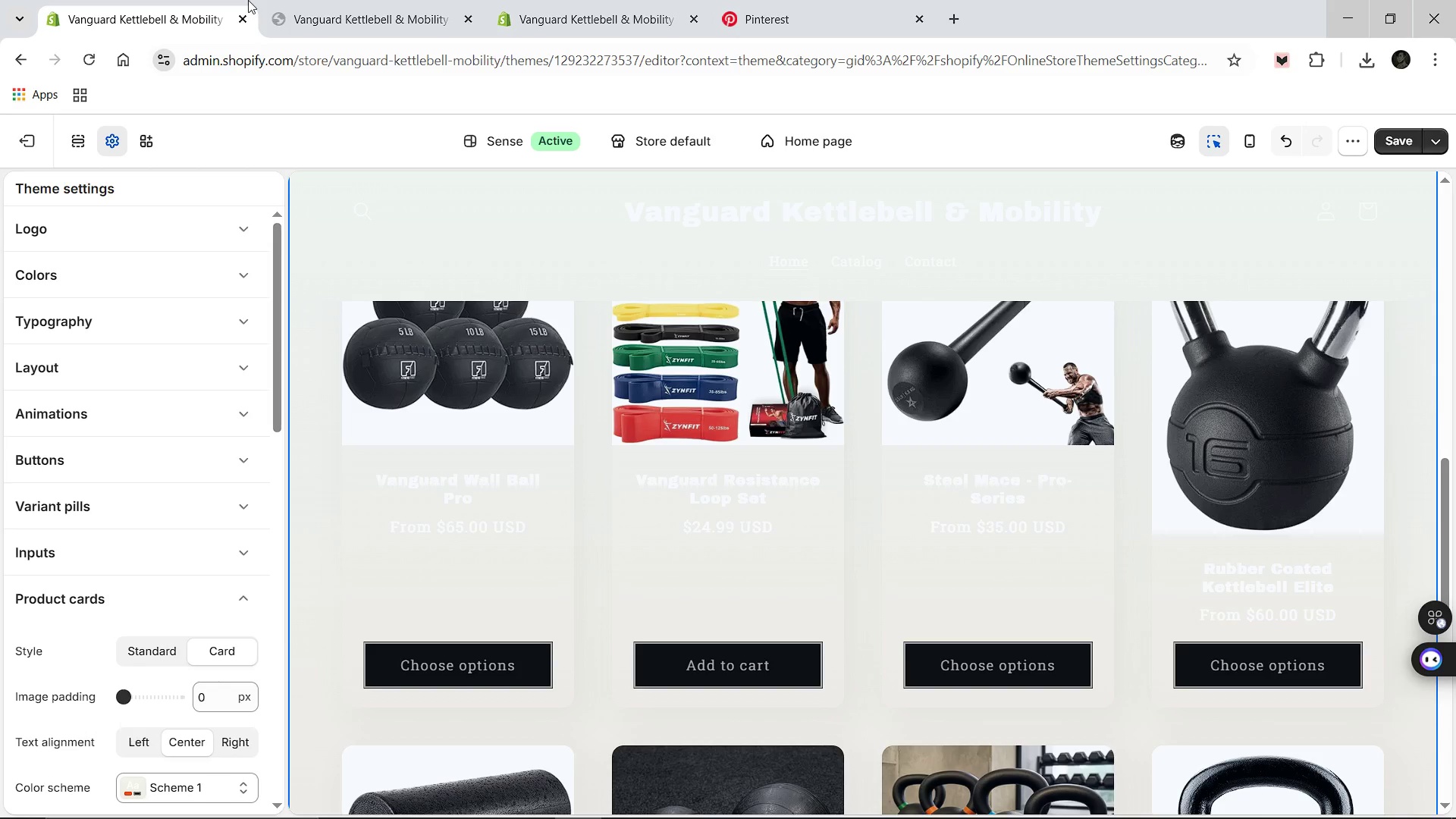 
left_click([306, 0])
 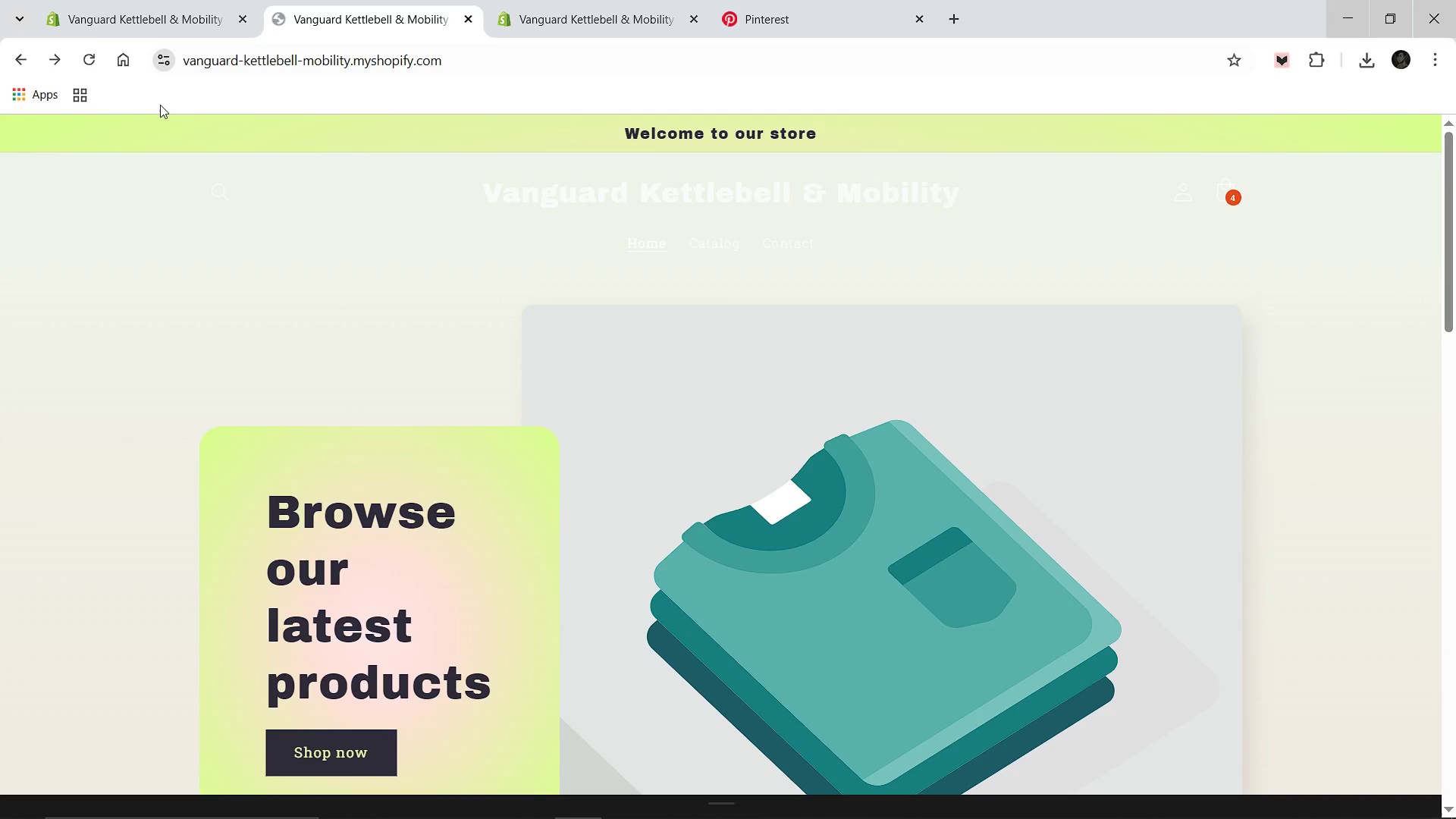 
left_click([80, 57])
 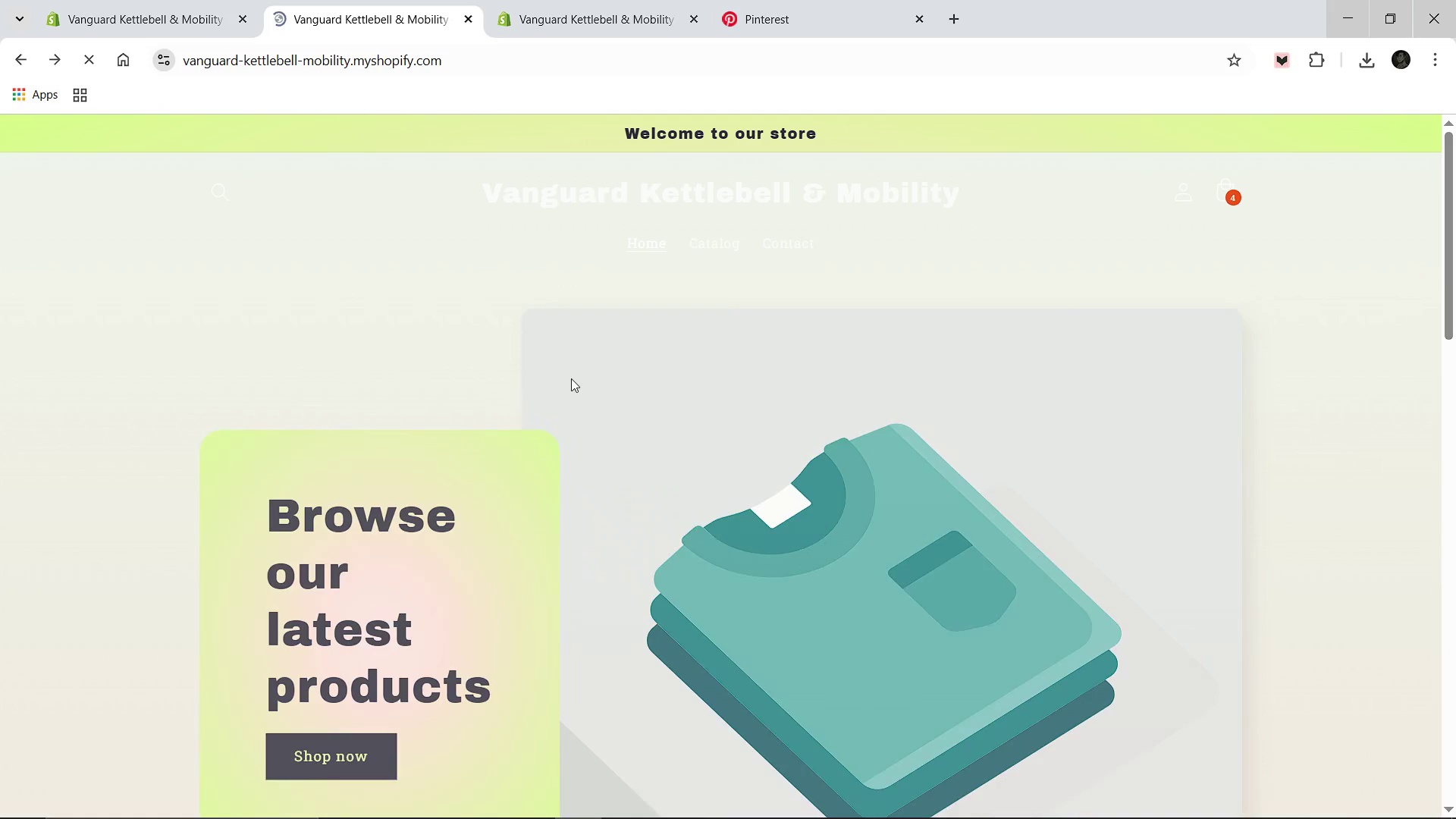 
scroll: coordinate [596, 365], scroll_direction: down, amount: 1.0
 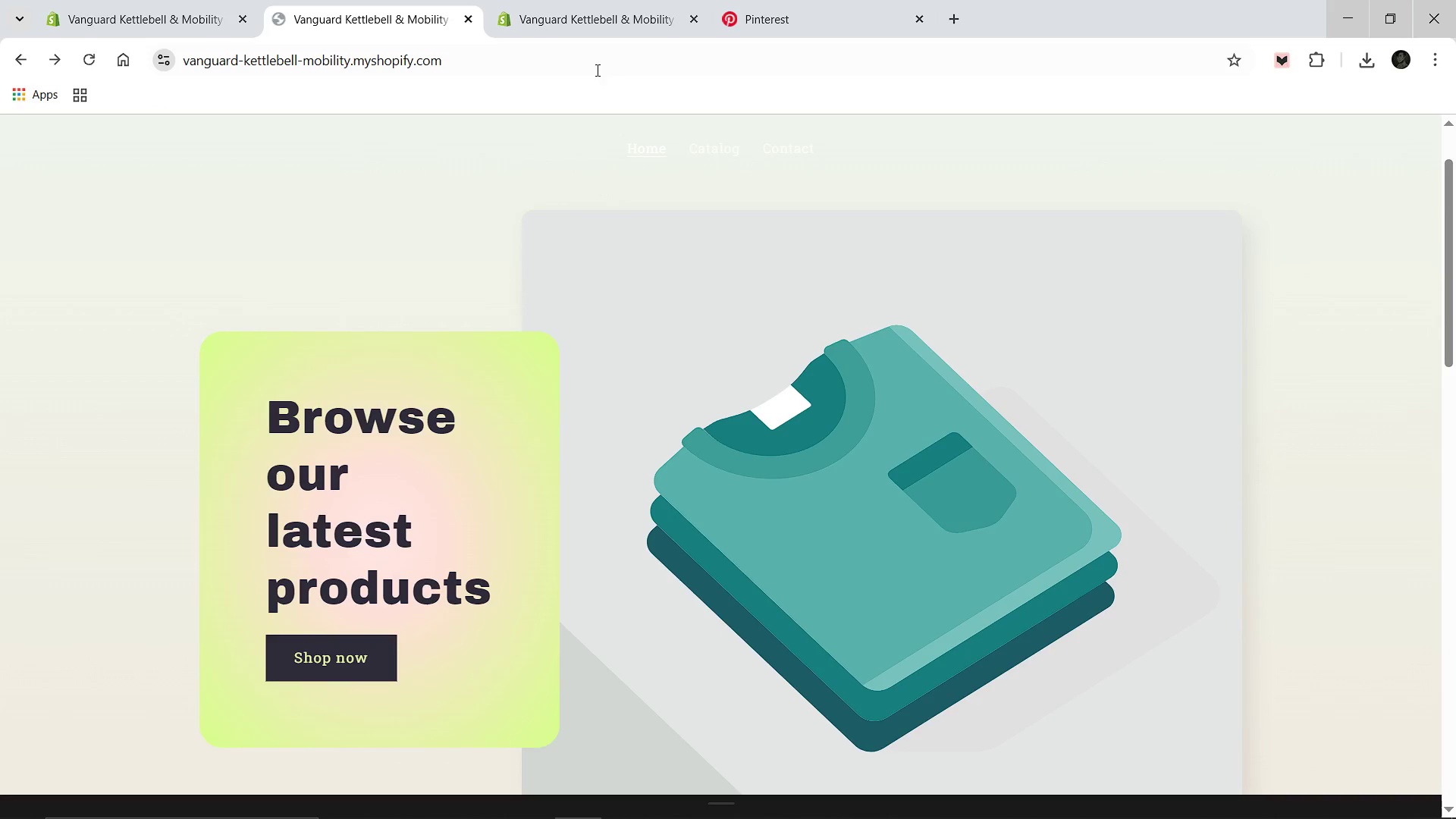 
left_click([197, 0])
 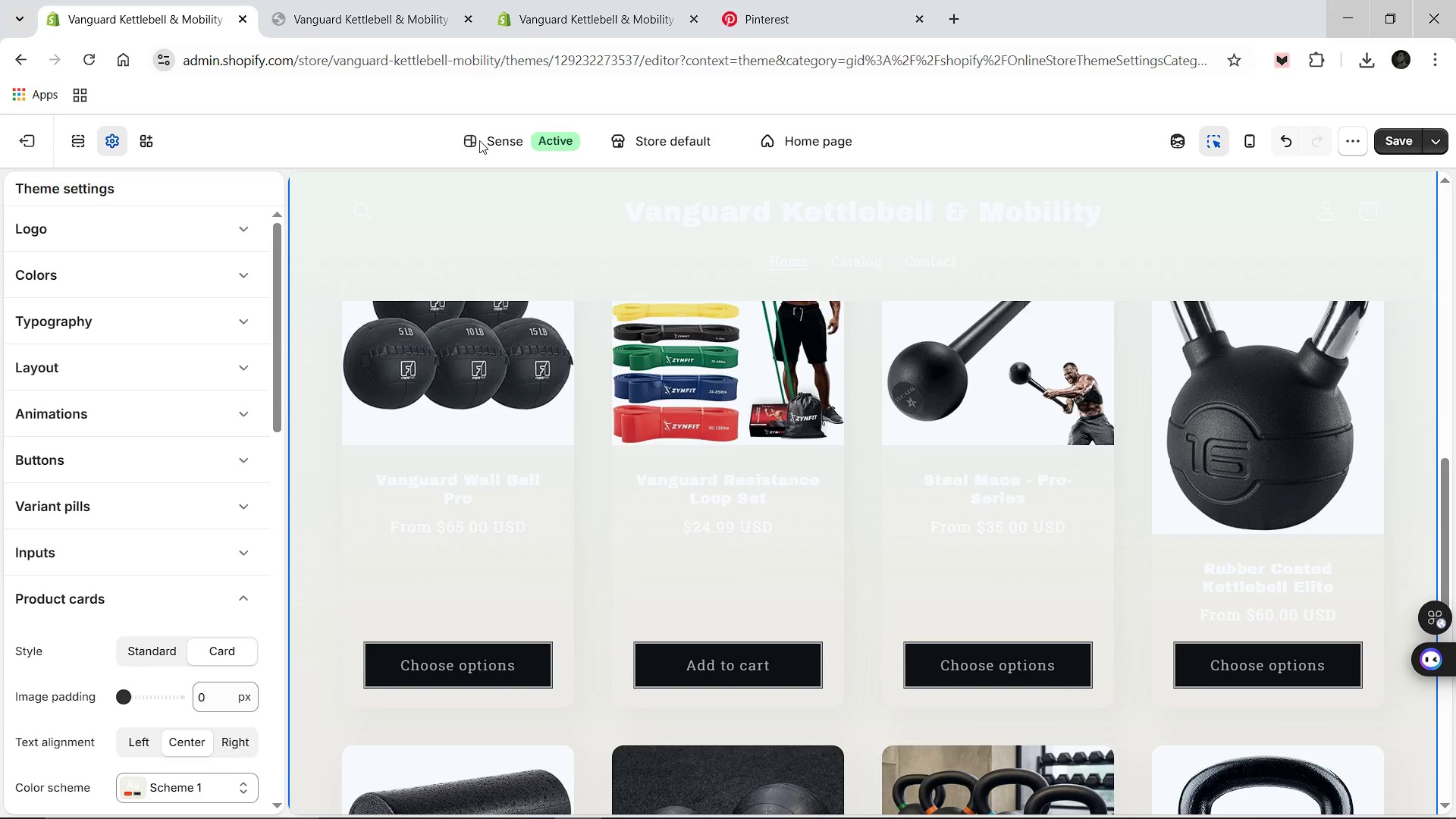 
scroll: coordinate [972, 317], scroll_direction: up, amount: 11.0
 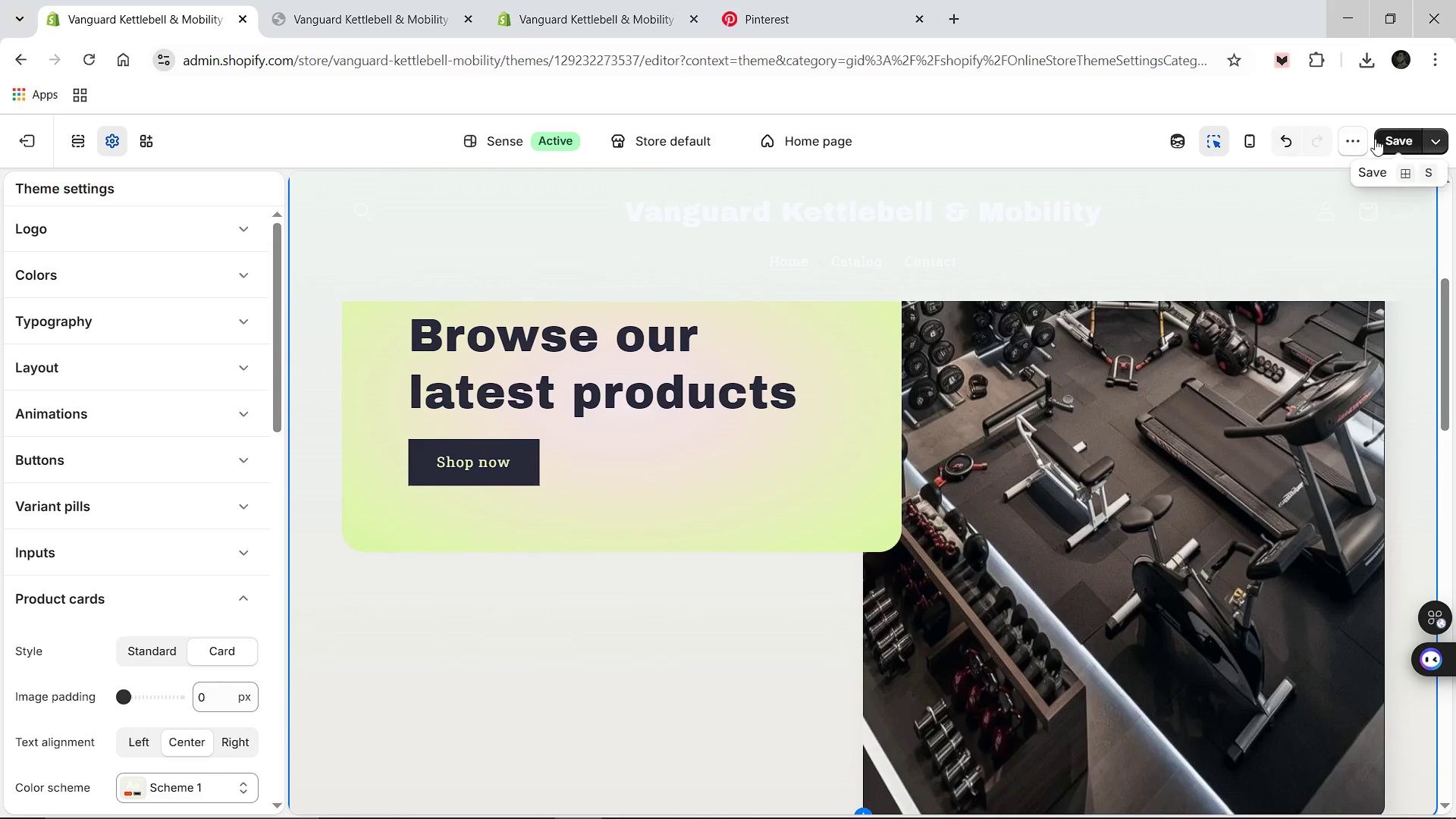 
left_click([1375, 139])
 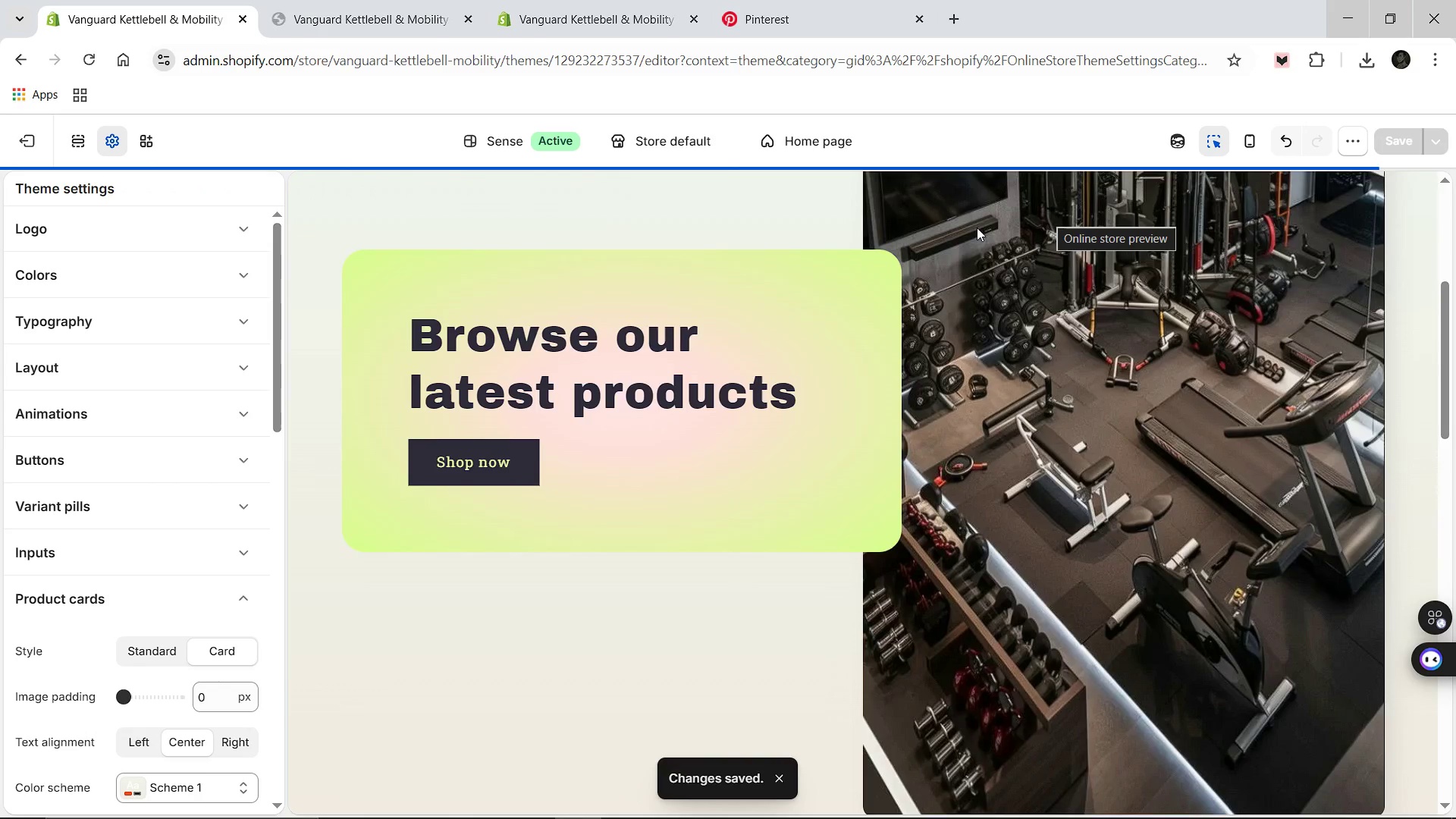 
left_click([338, 0])
 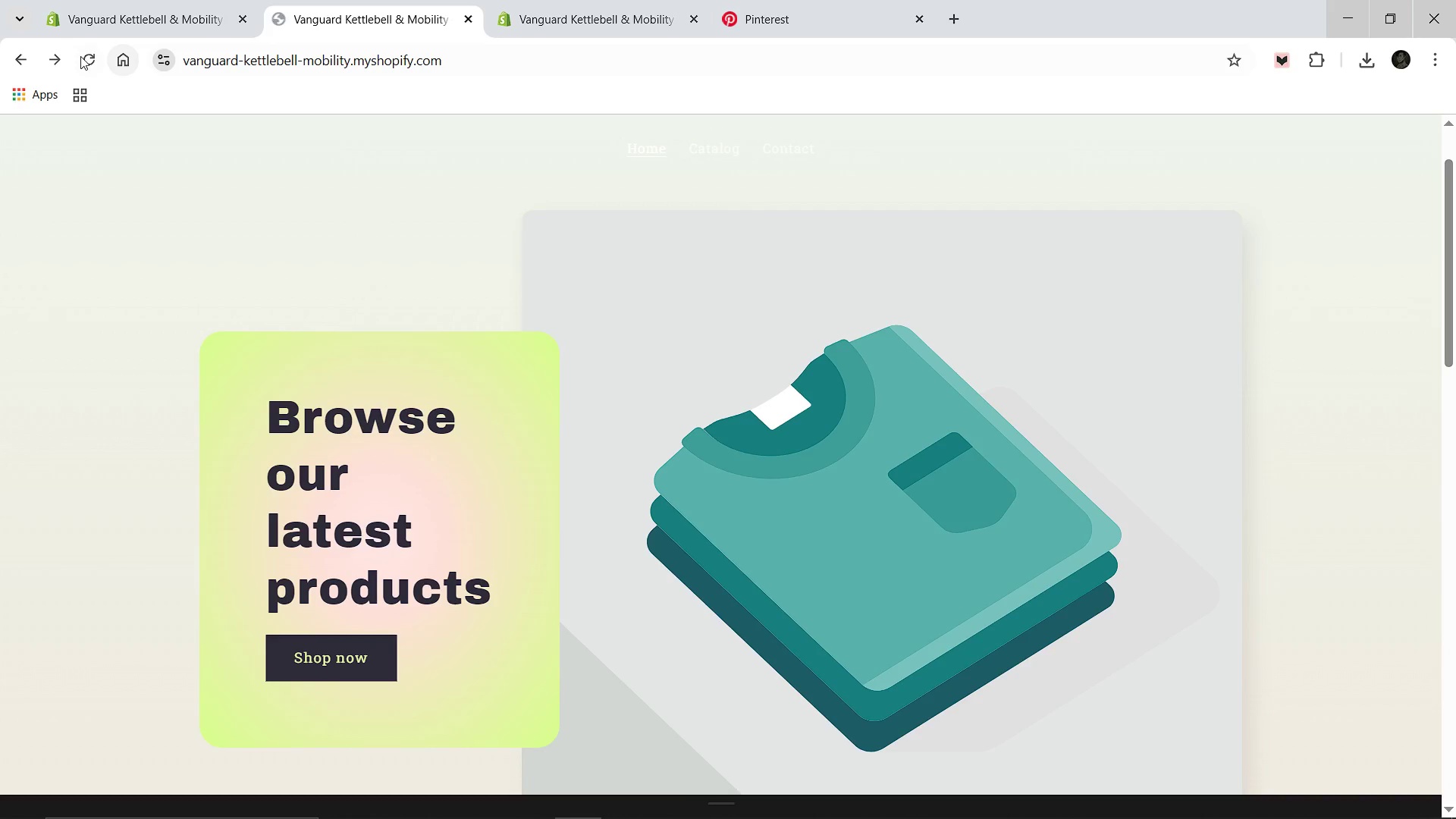 
left_click([80, 56])
 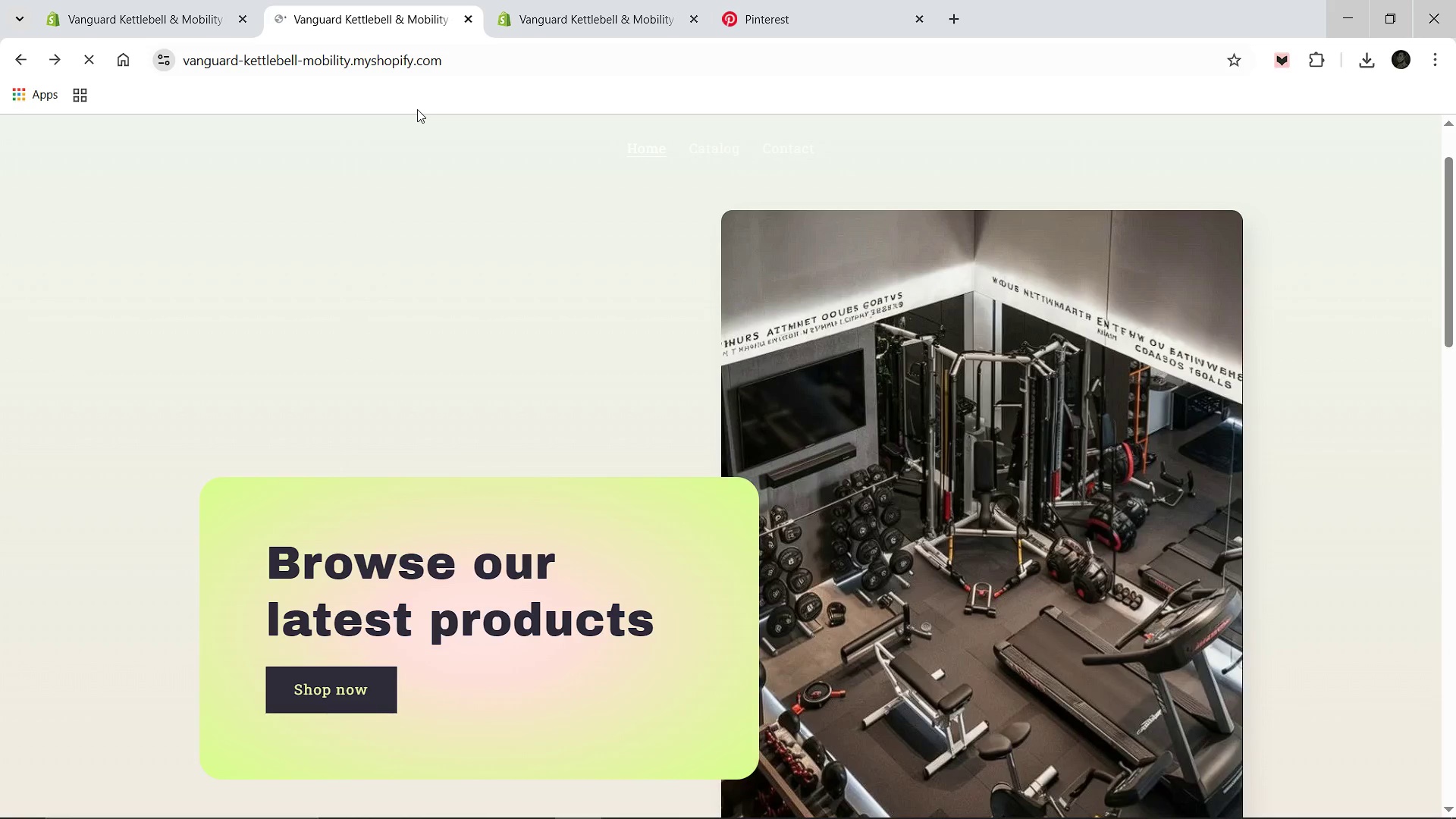 
left_click([179, 0])
 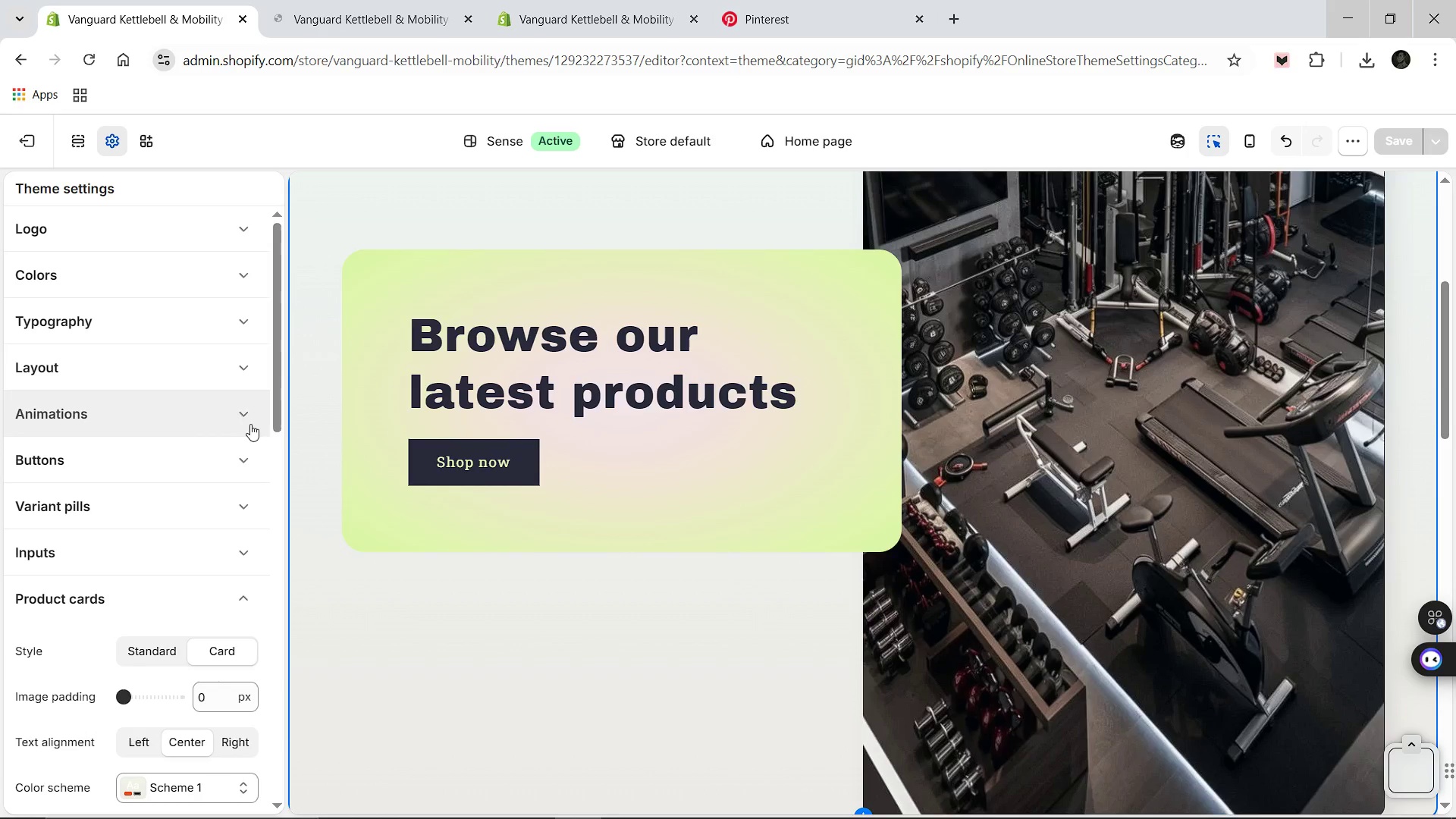 
scroll: coordinate [202, 491], scroll_direction: down, amount: 2.0
 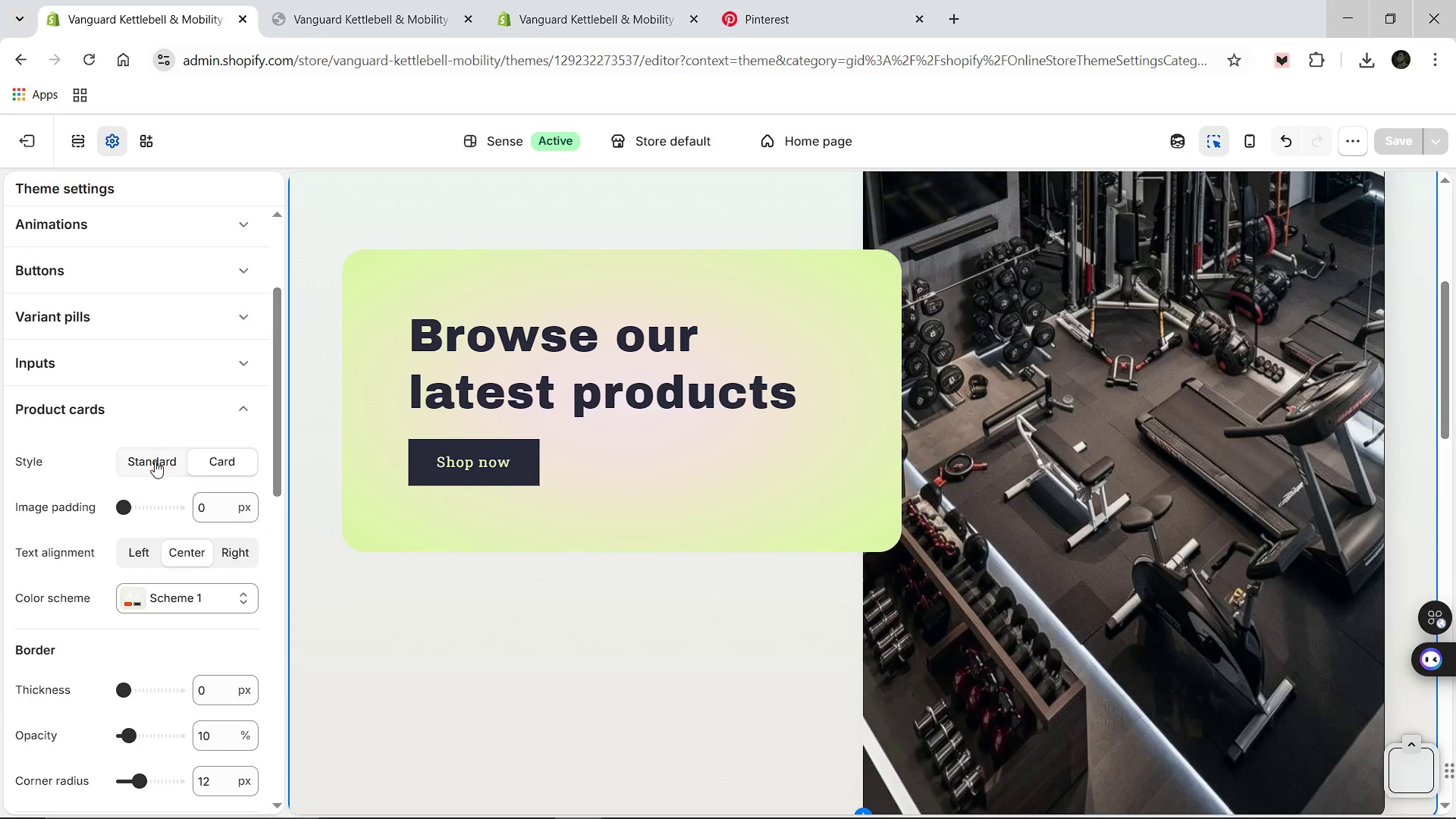 
left_click([155, 461])
 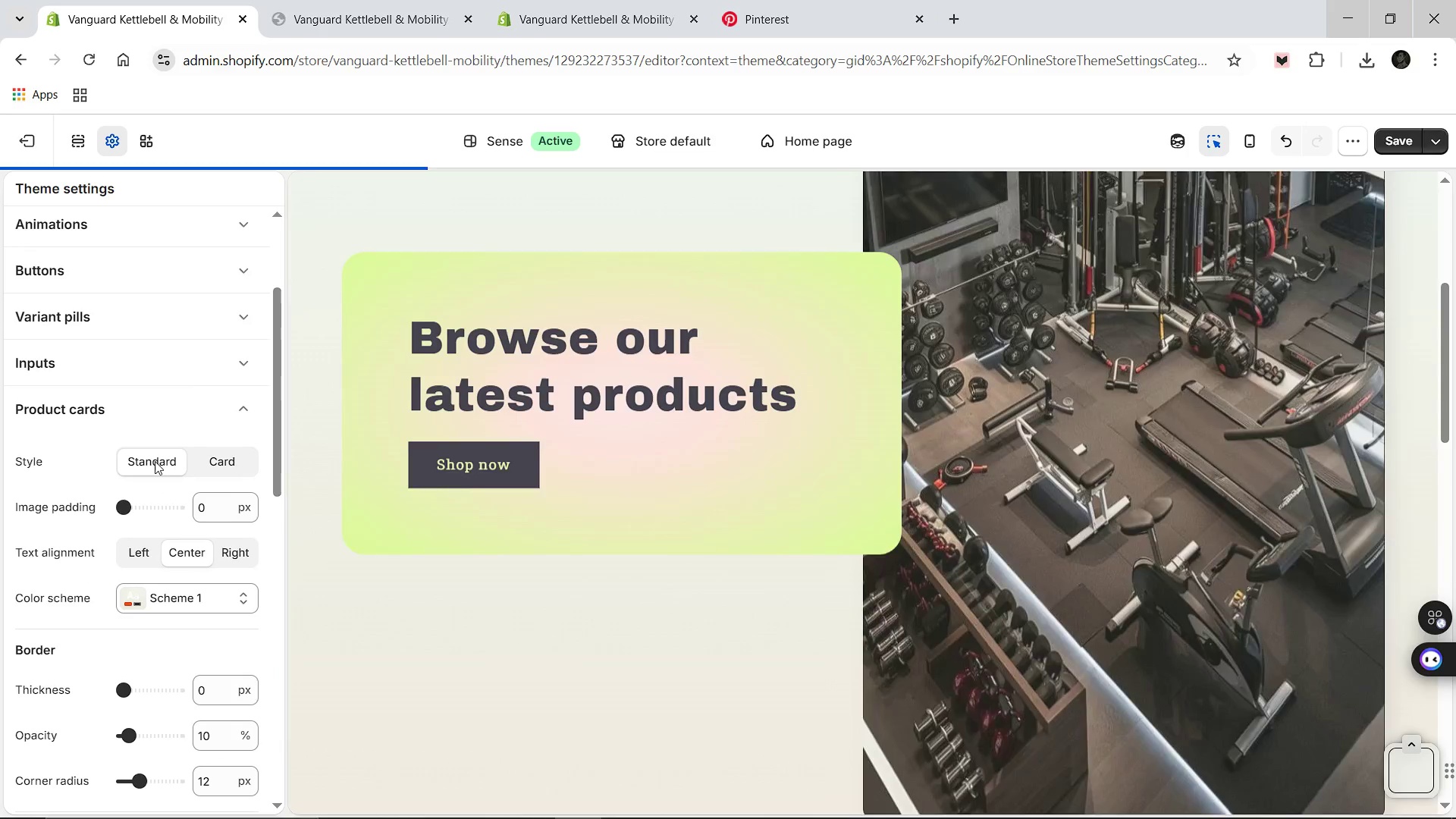 
scroll: coordinate [147, 518], scroll_direction: down, amount: 4.0
 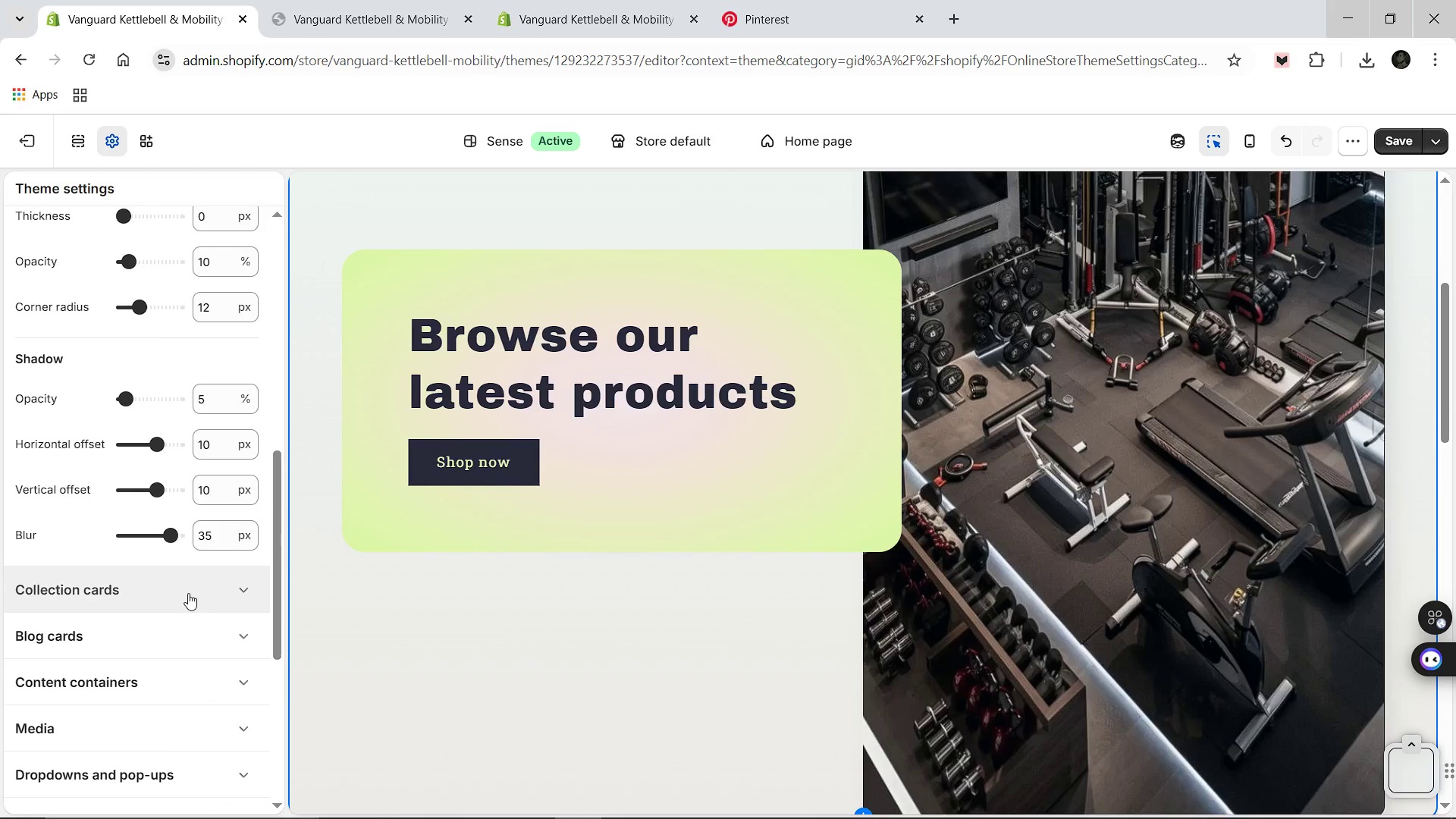 
left_click([189, 595])
 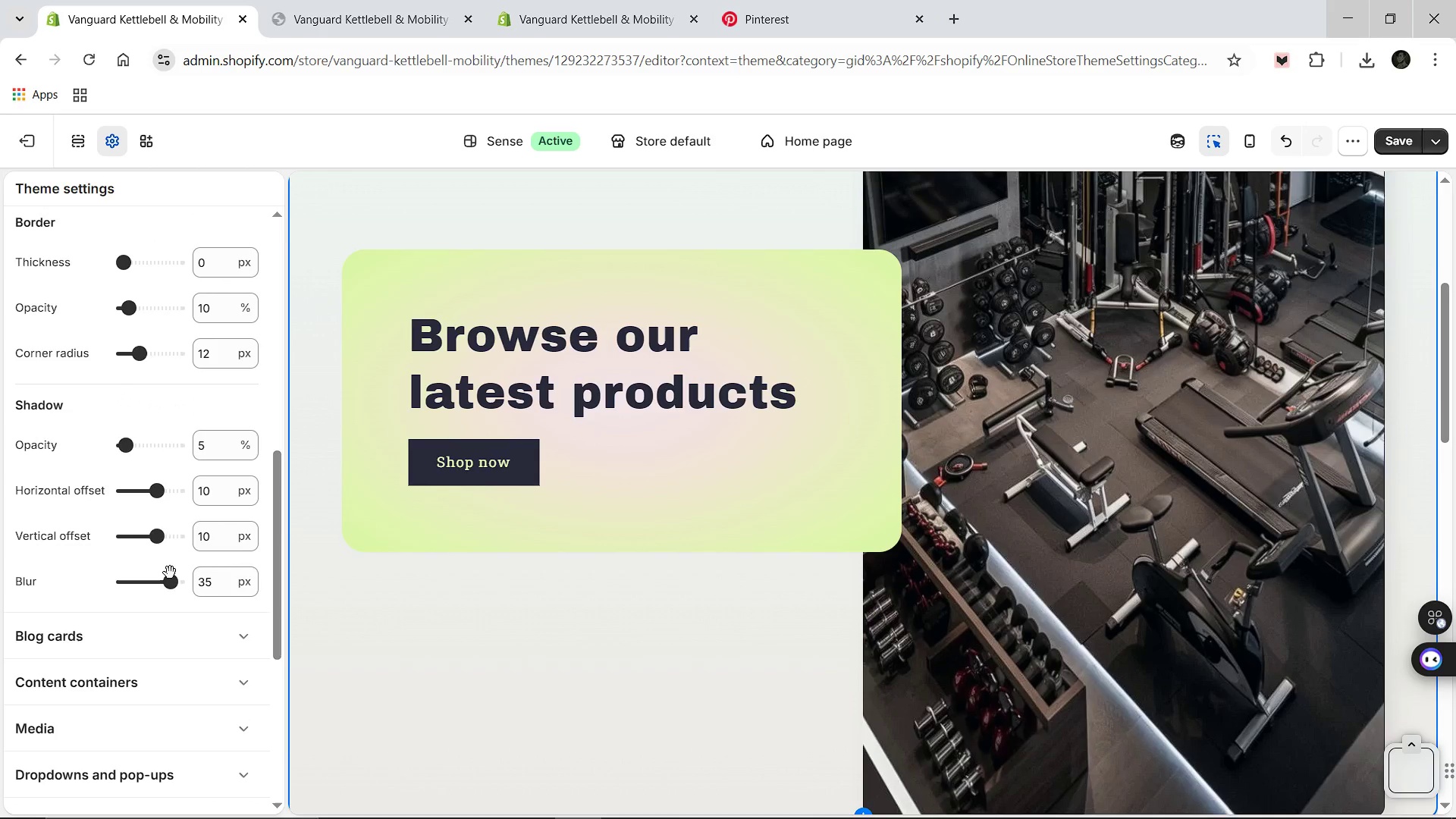 
scroll: coordinate [164, 540], scroll_direction: up, amount: 5.0
 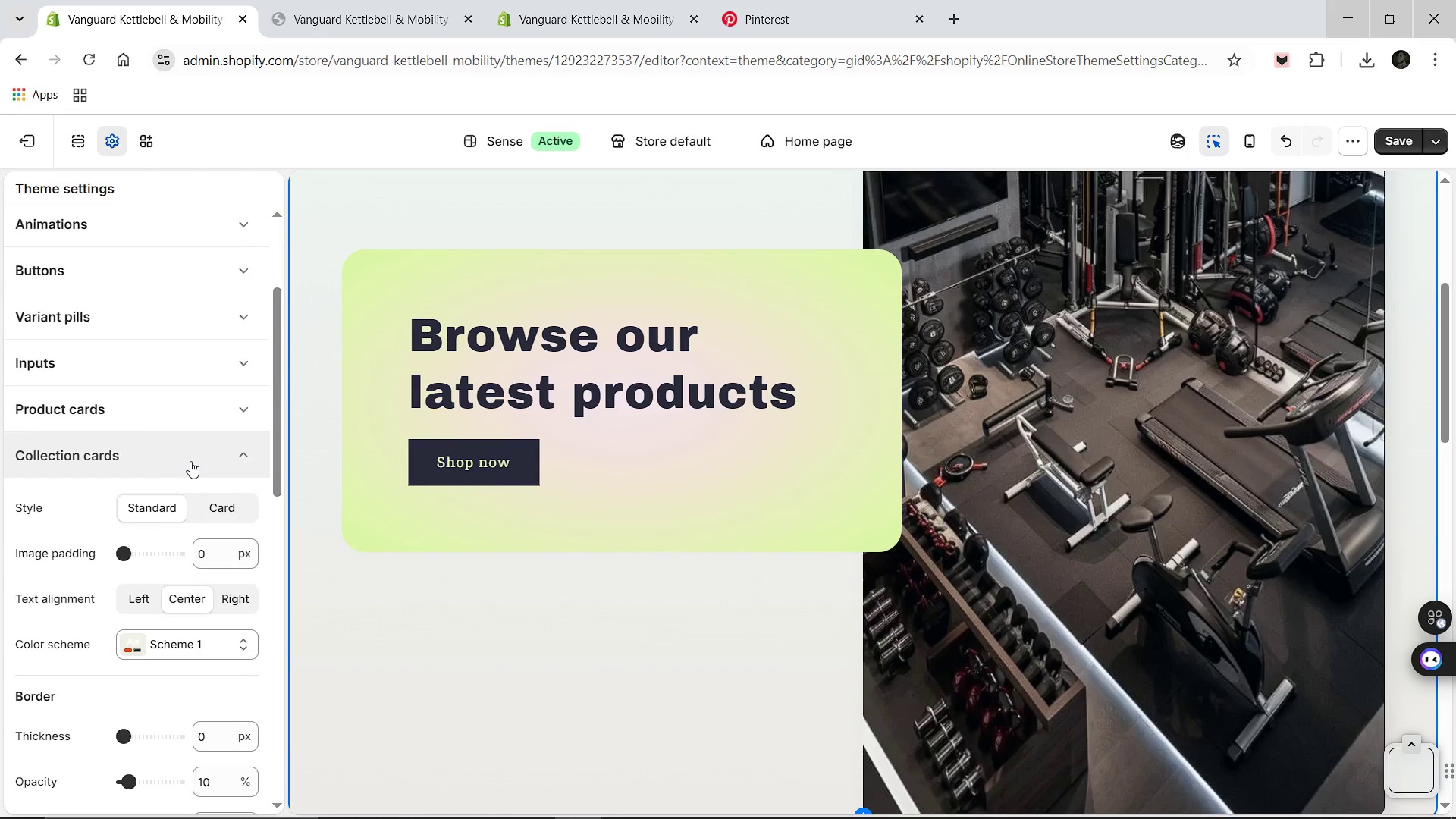 
left_click([190, 461])
 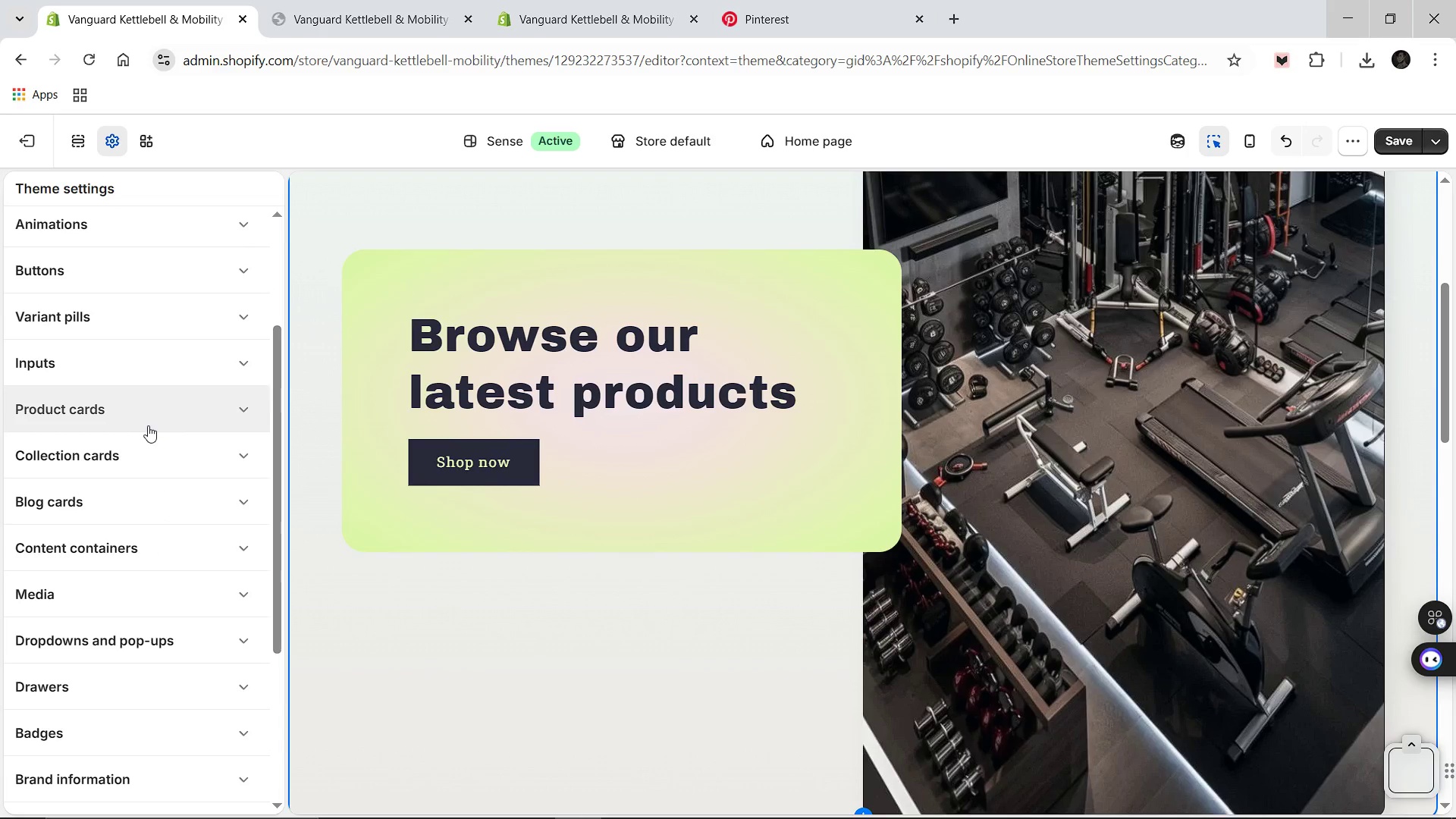 
left_click([148, 425])
 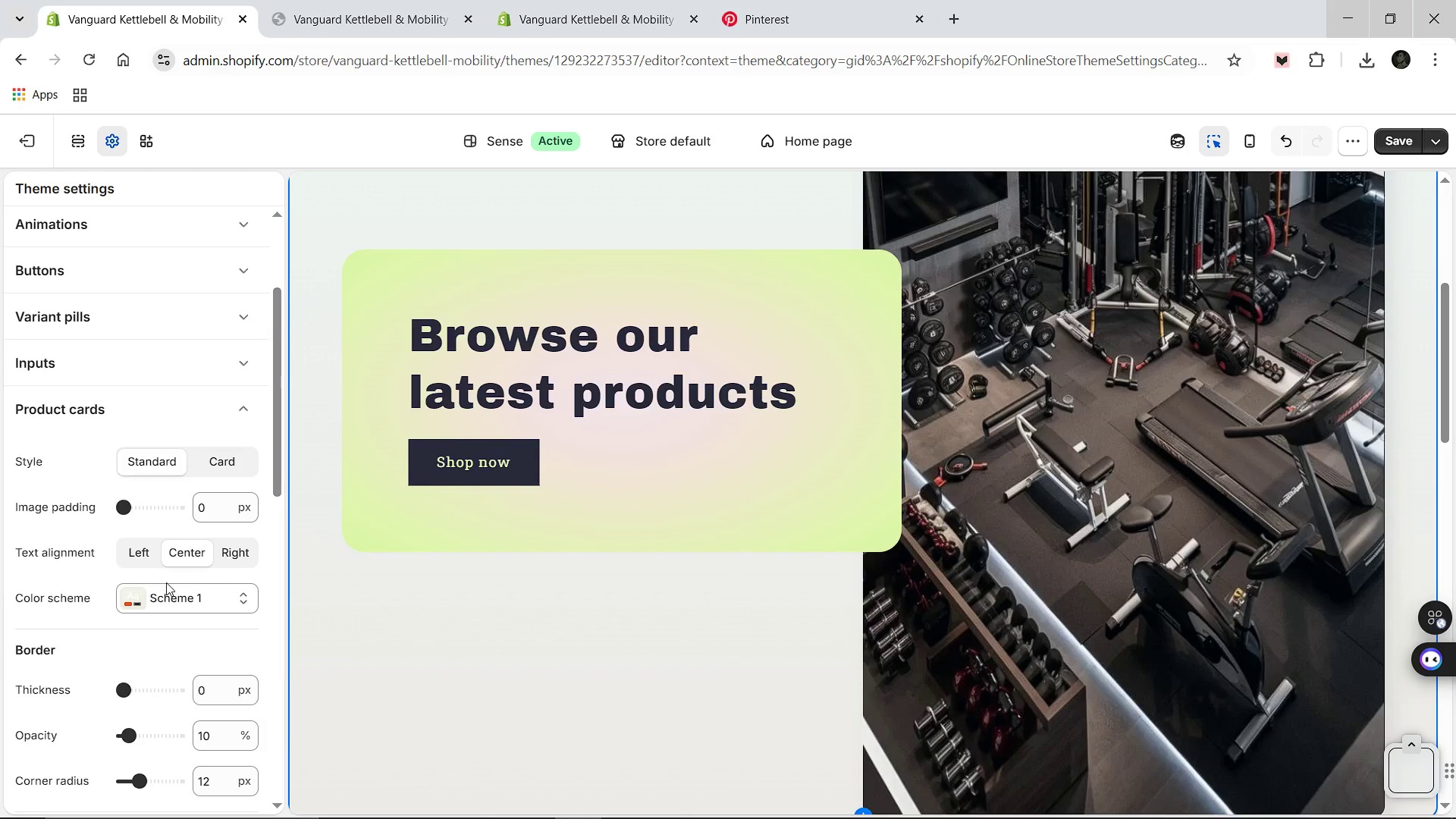 
wait(5.05)
 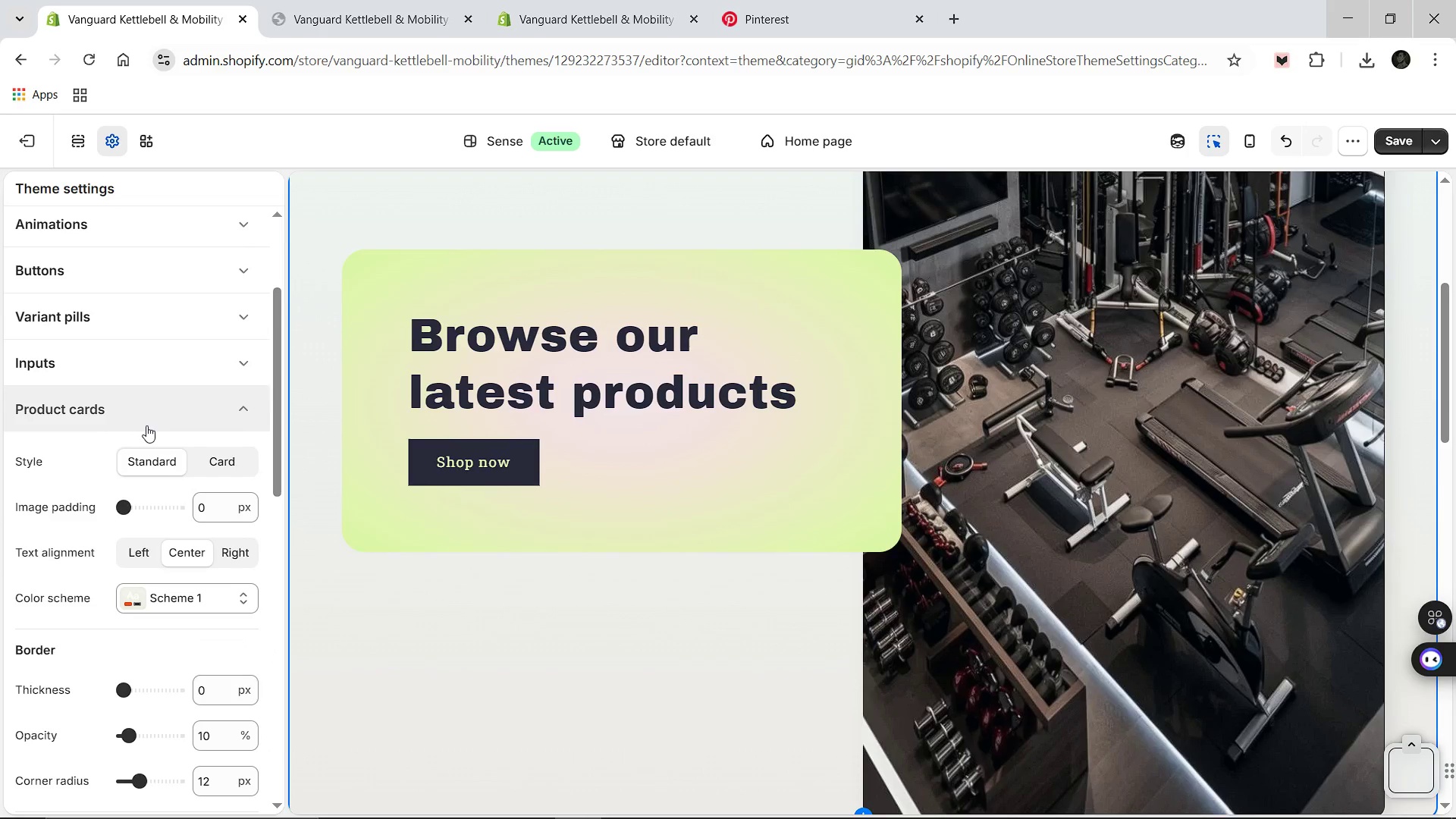 
scroll: coordinate [174, 553], scroll_direction: down, amount: 6.0
 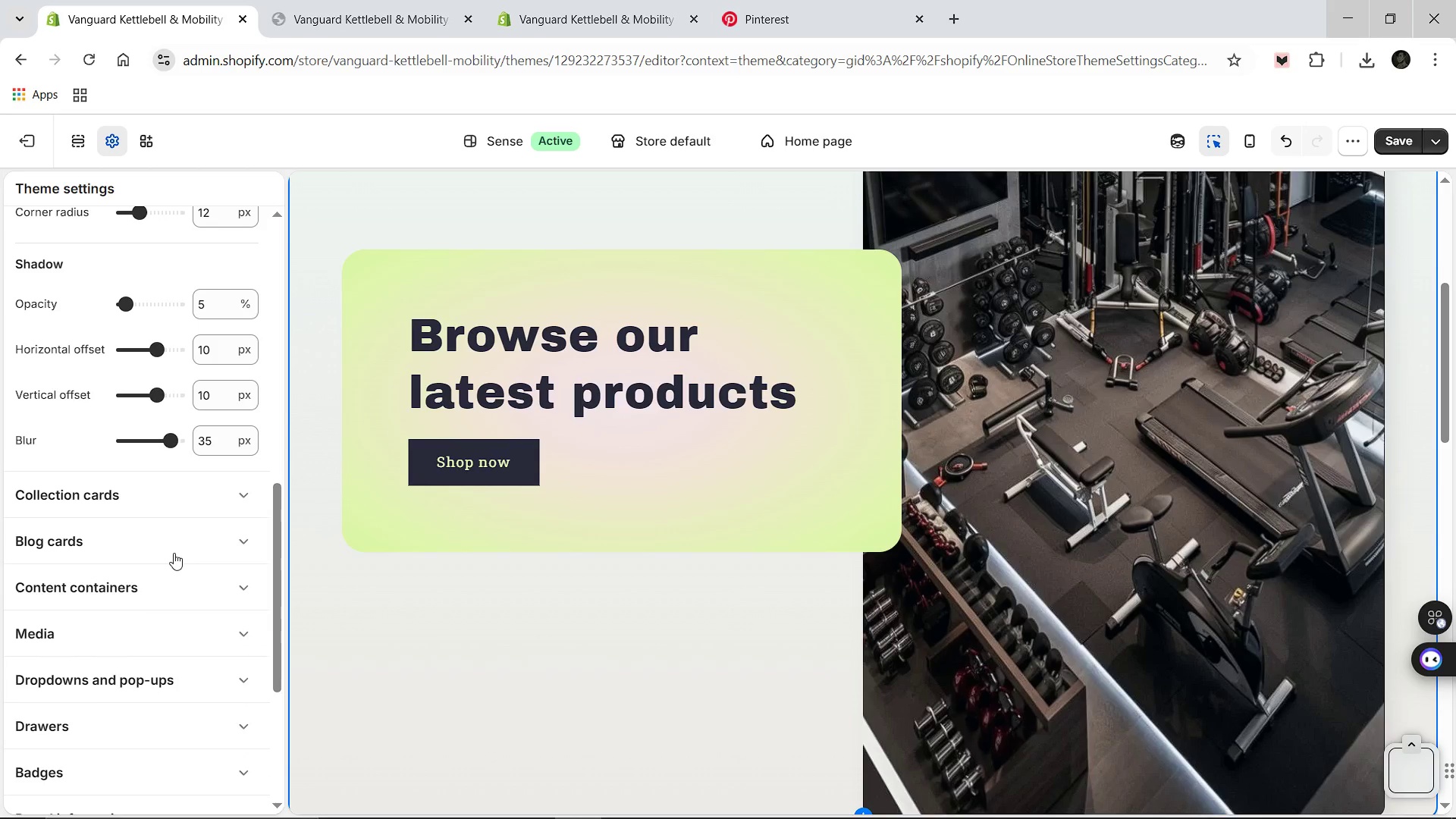 
scroll: coordinate [174, 553], scroll_direction: up, amount: 2.0
 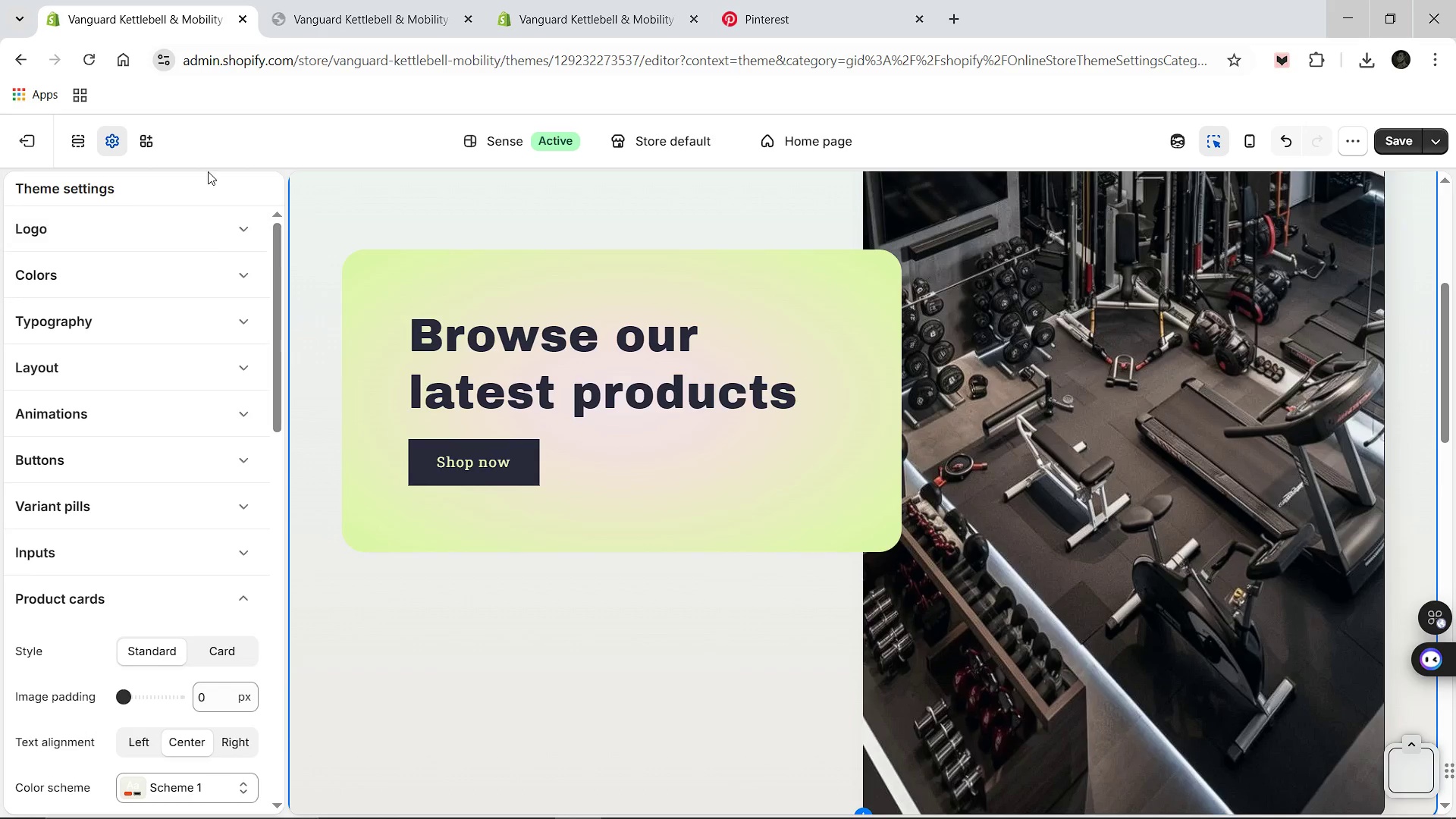 
left_click([527, 237])
 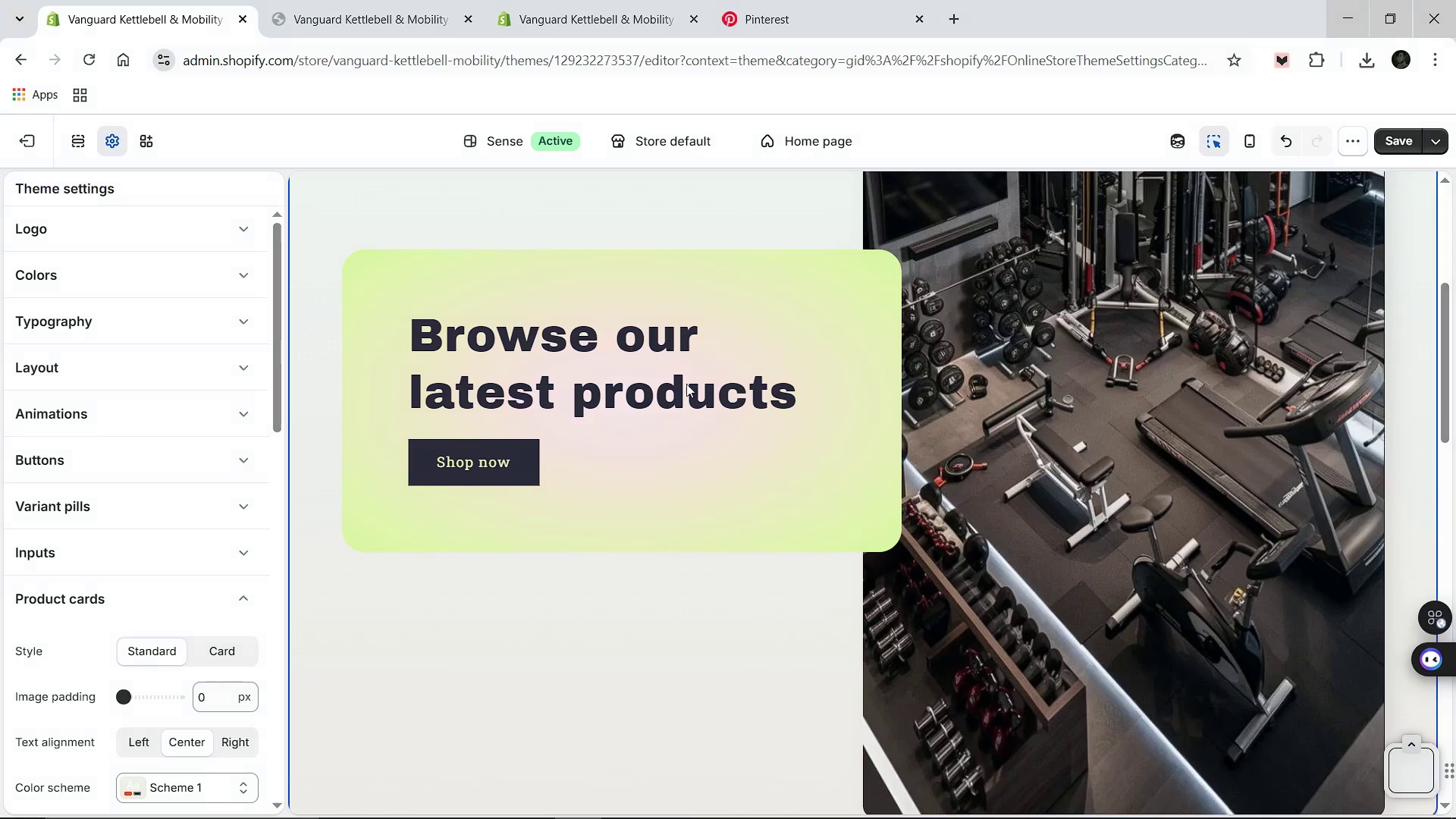 
scroll: coordinate [688, 399], scroll_direction: down, amount: 6.0
 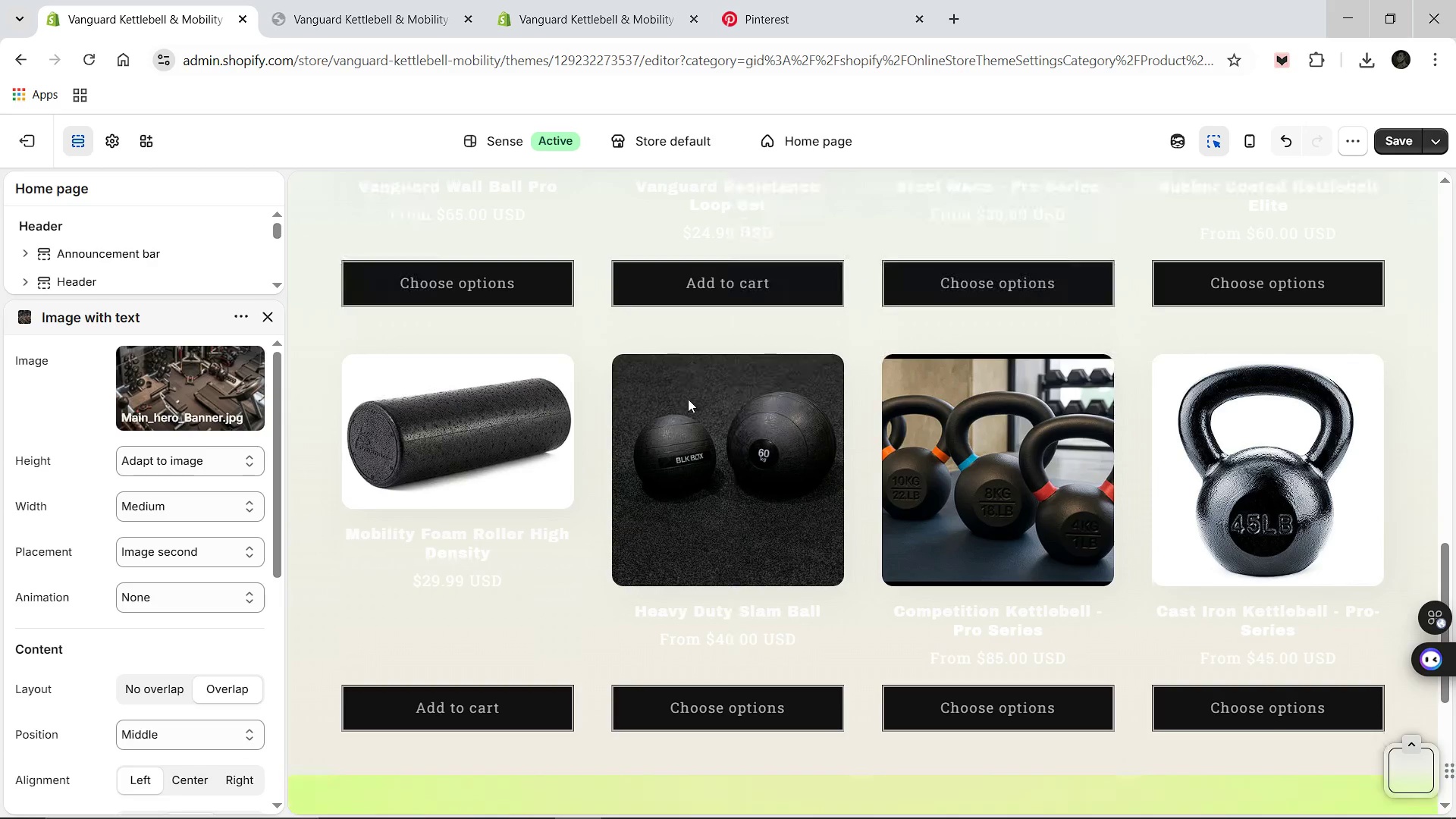 
scroll: coordinate [817, 549], scroll_direction: up, amount: 5.0
 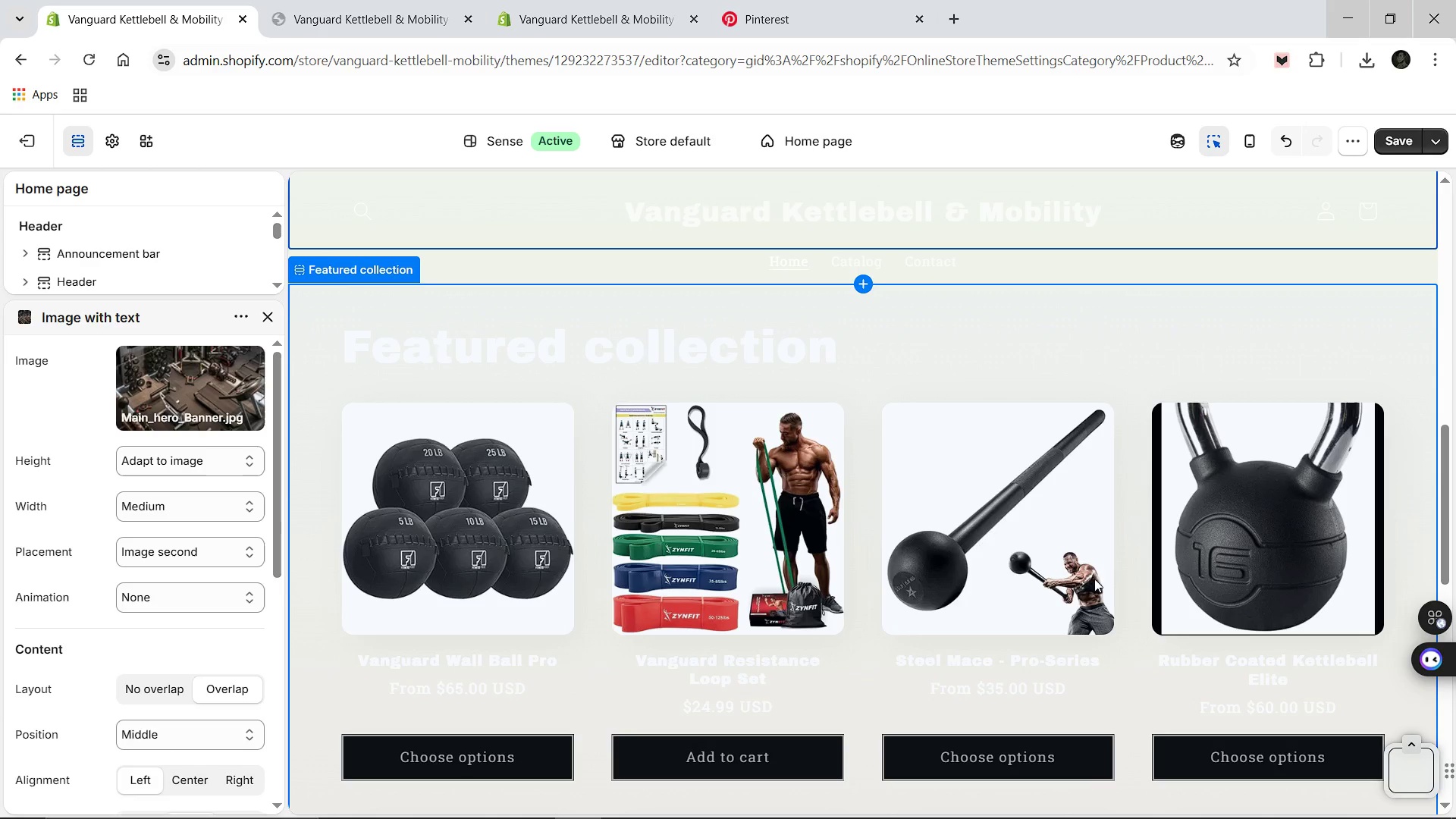 
wait(5.48)
 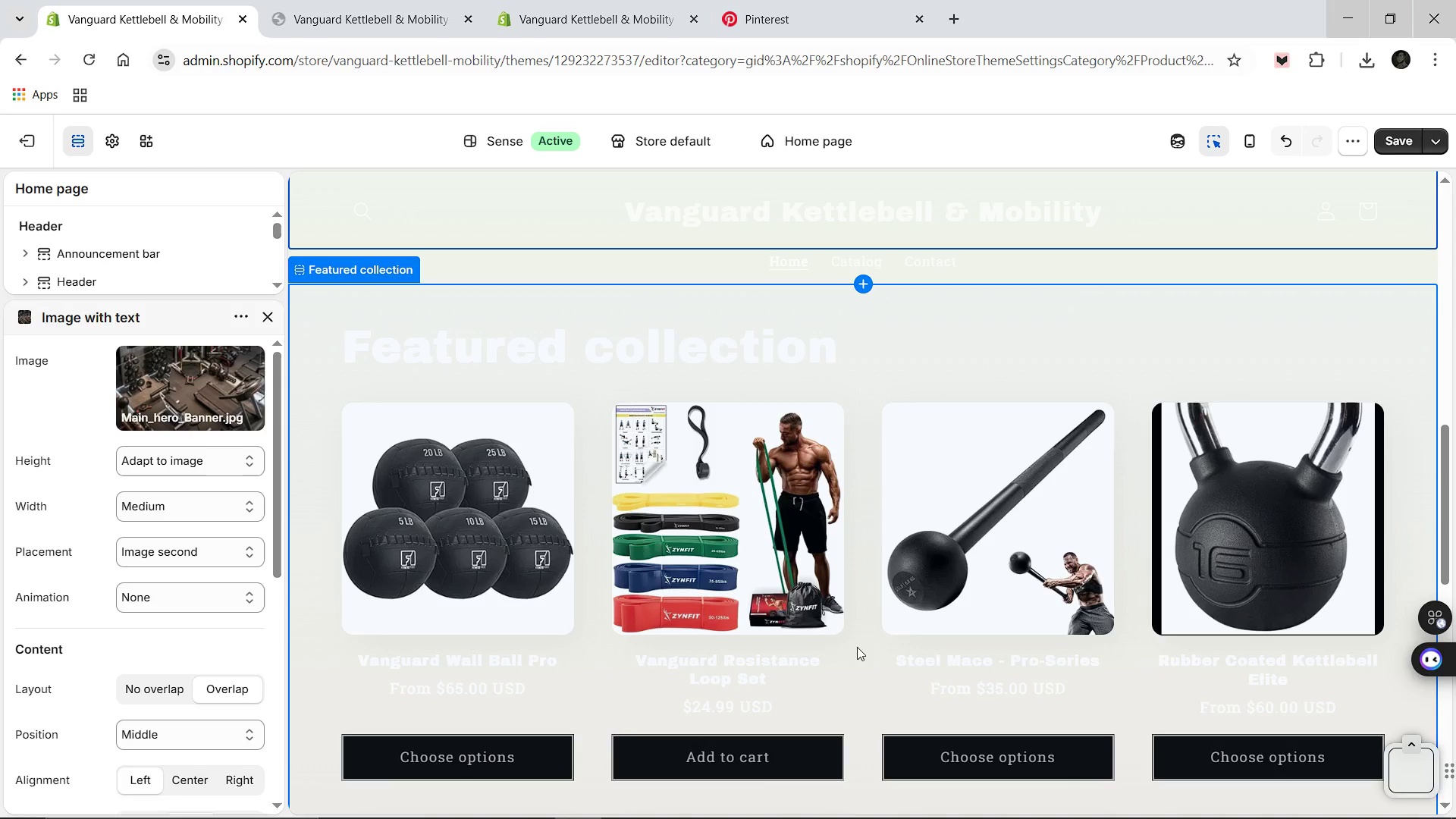 
scroll: coordinate [983, 579], scroll_direction: down, amount: 4.0
 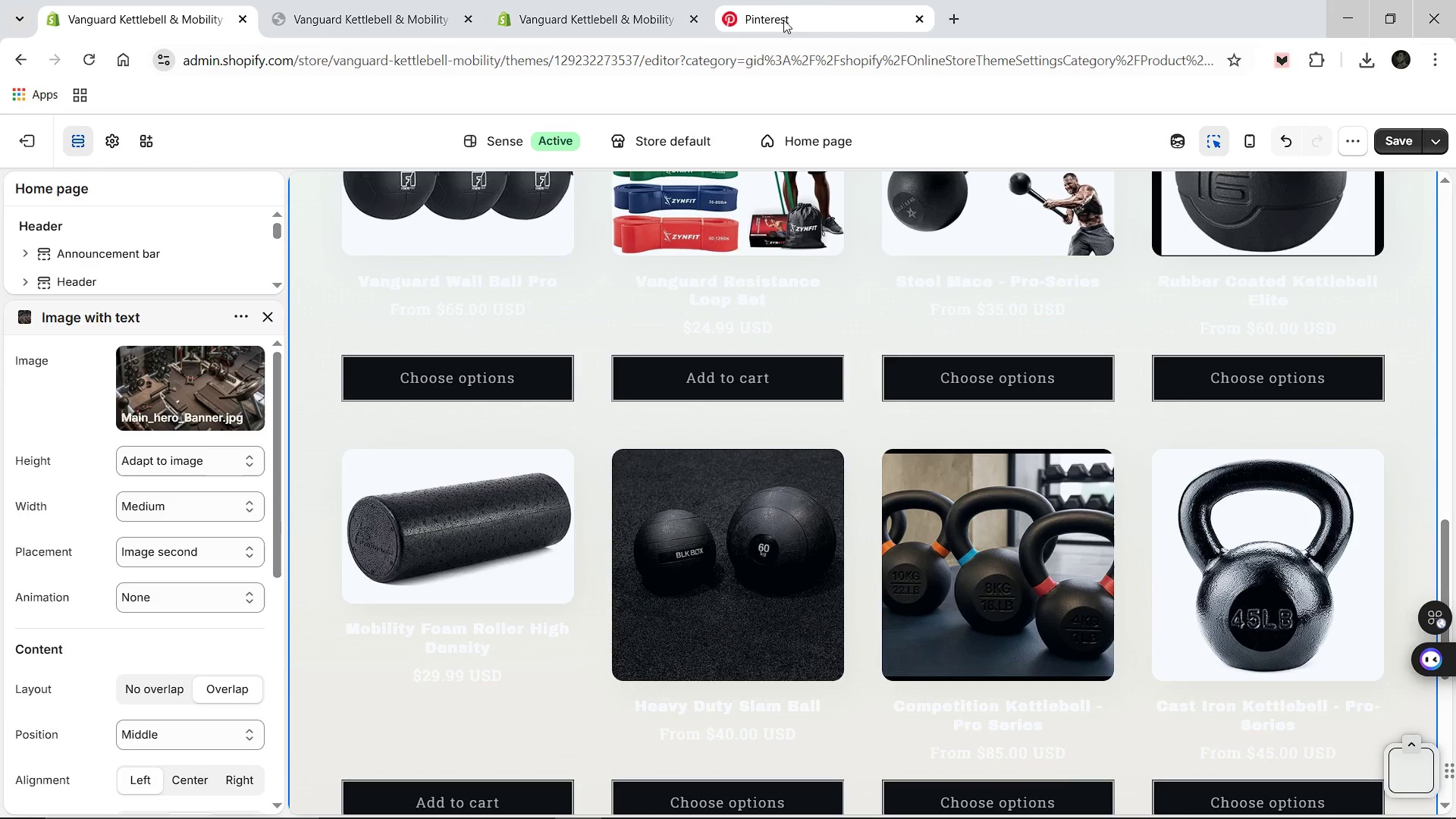 
wait(6.8)
 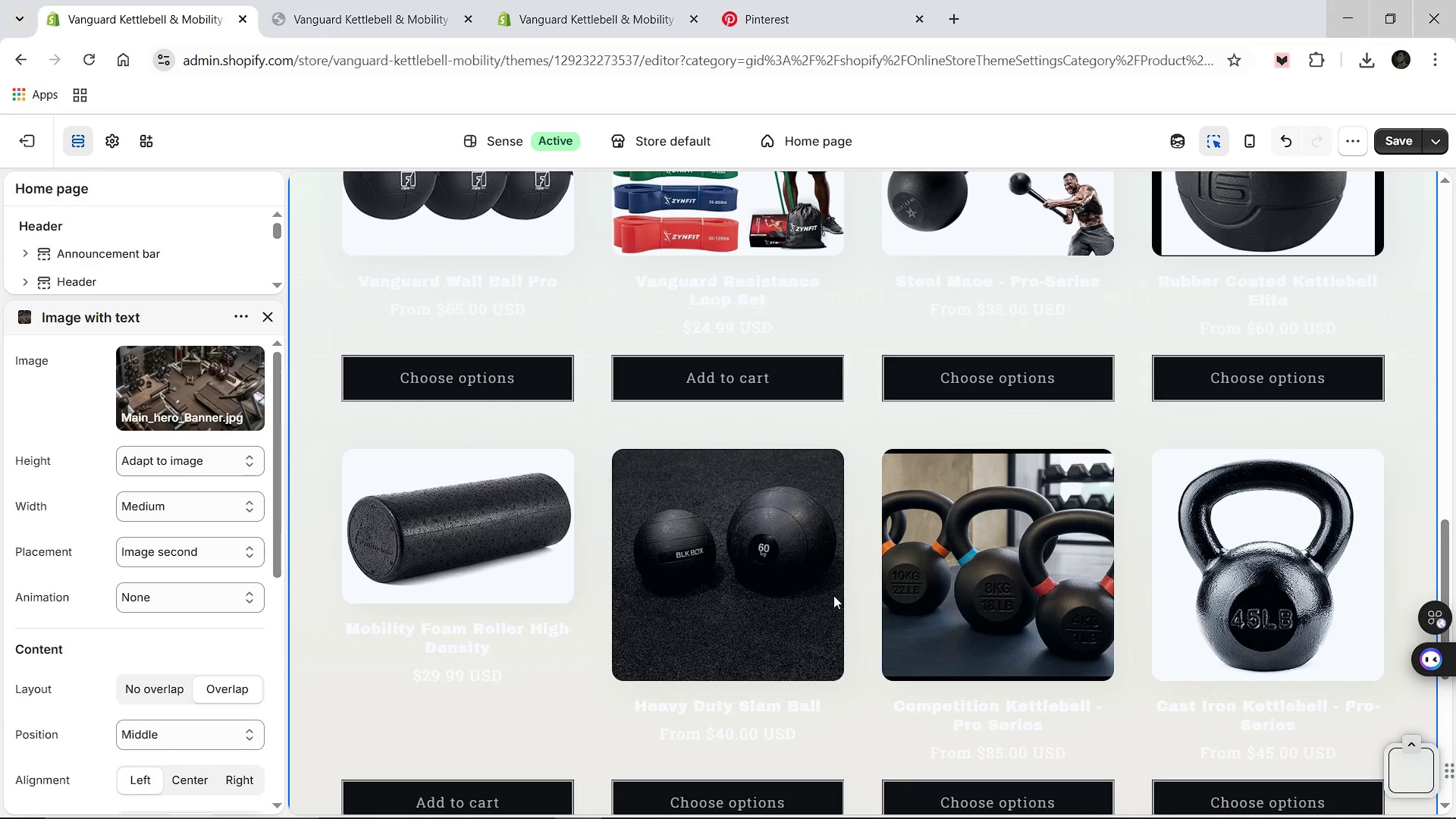 
left_click([475, 500])
 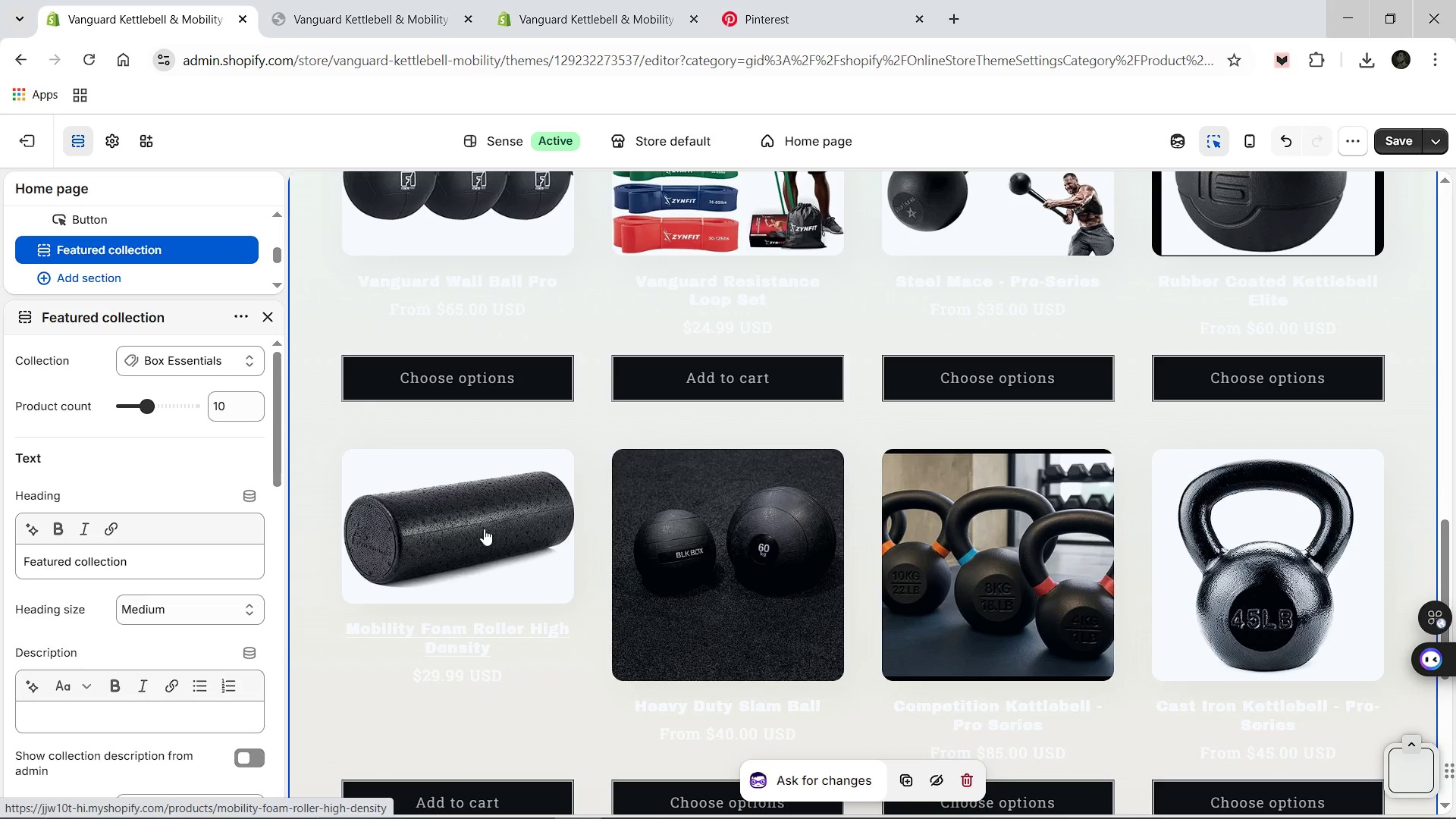 
scroll: coordinate [484, 529], scroll_direction: up, amount: 1.0
 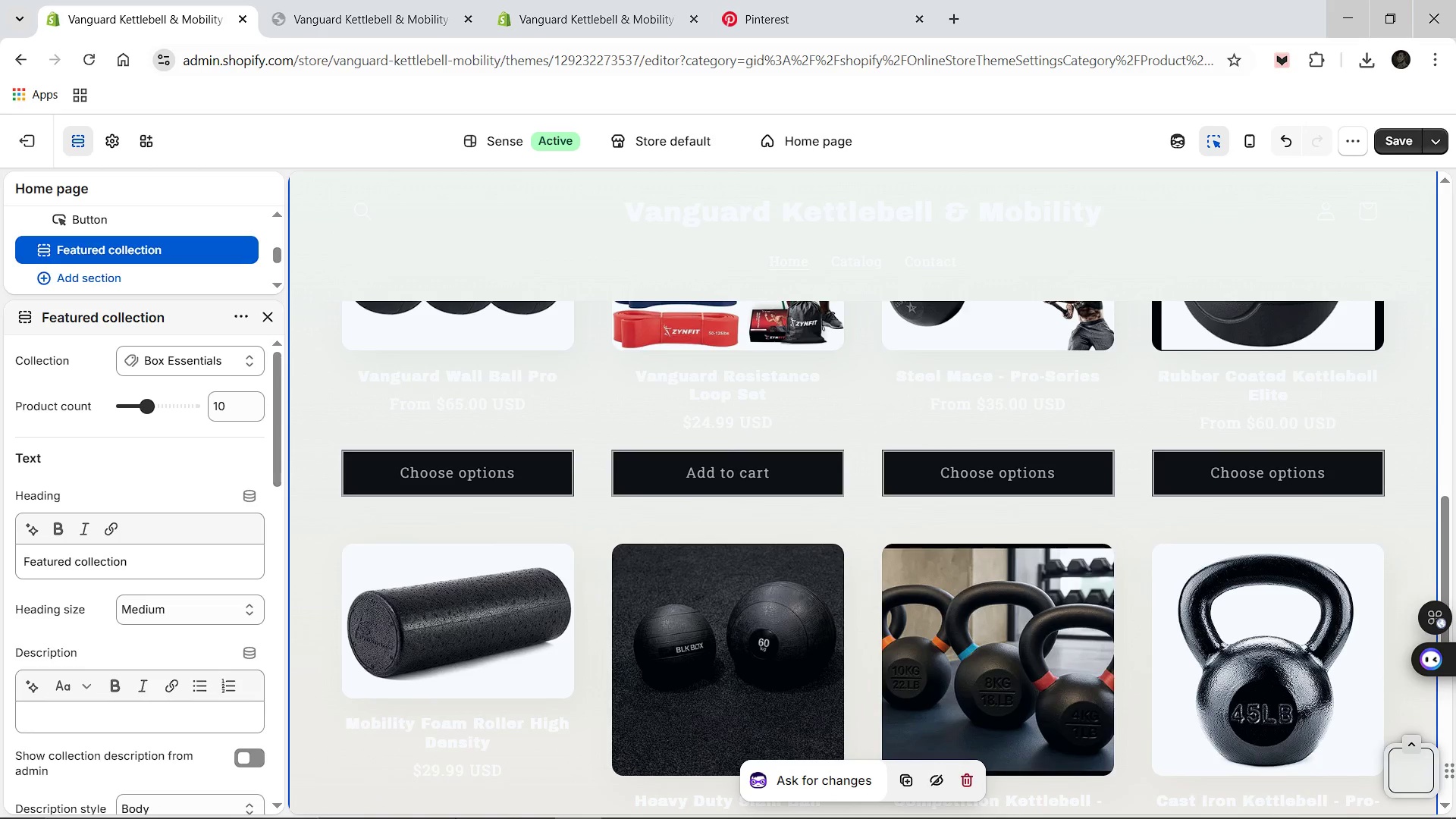 
left_click([717, 796])